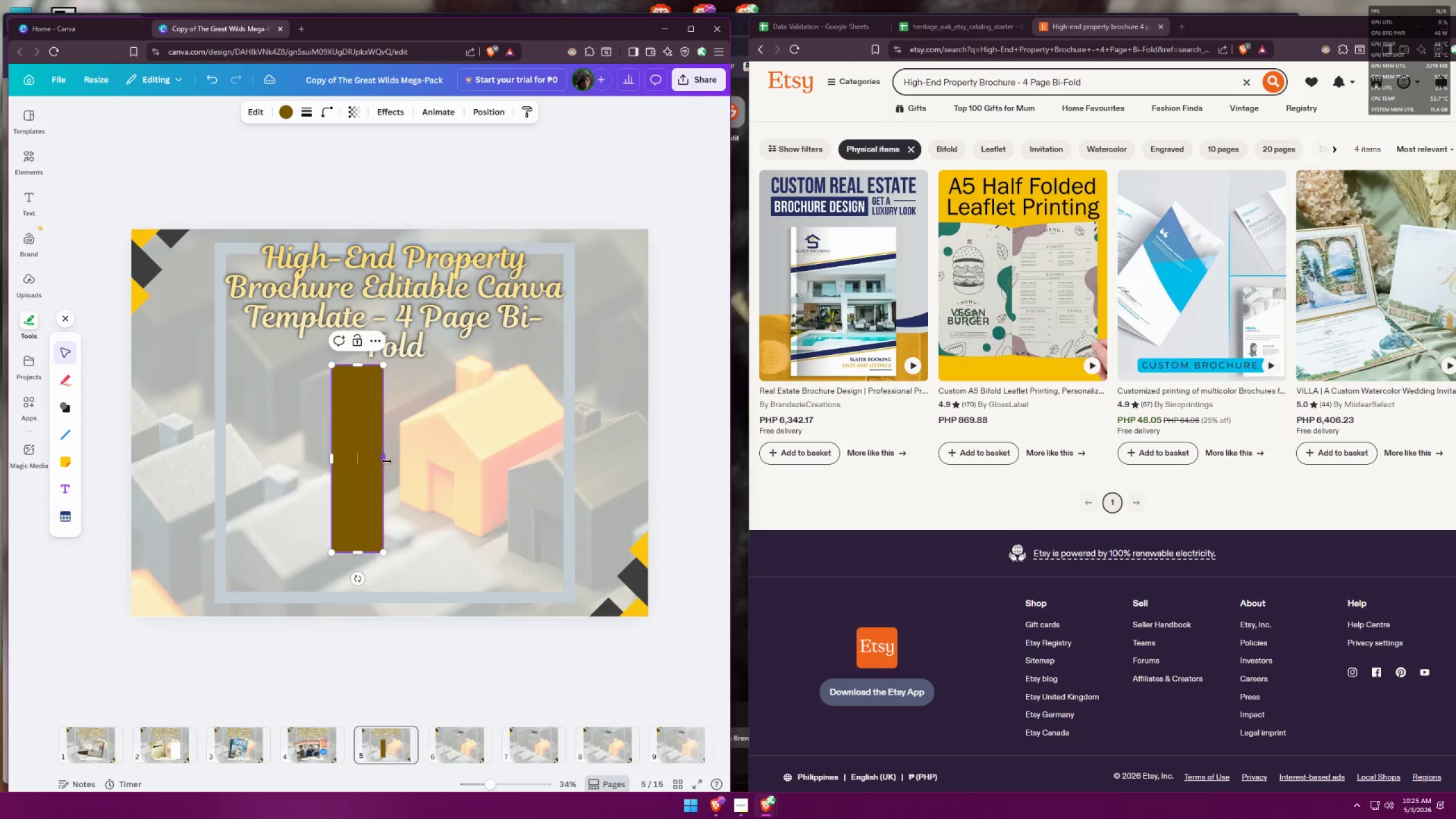 
left_click_drag(start_coordinate=[385, 460], to_coordinate=[410, 461])
 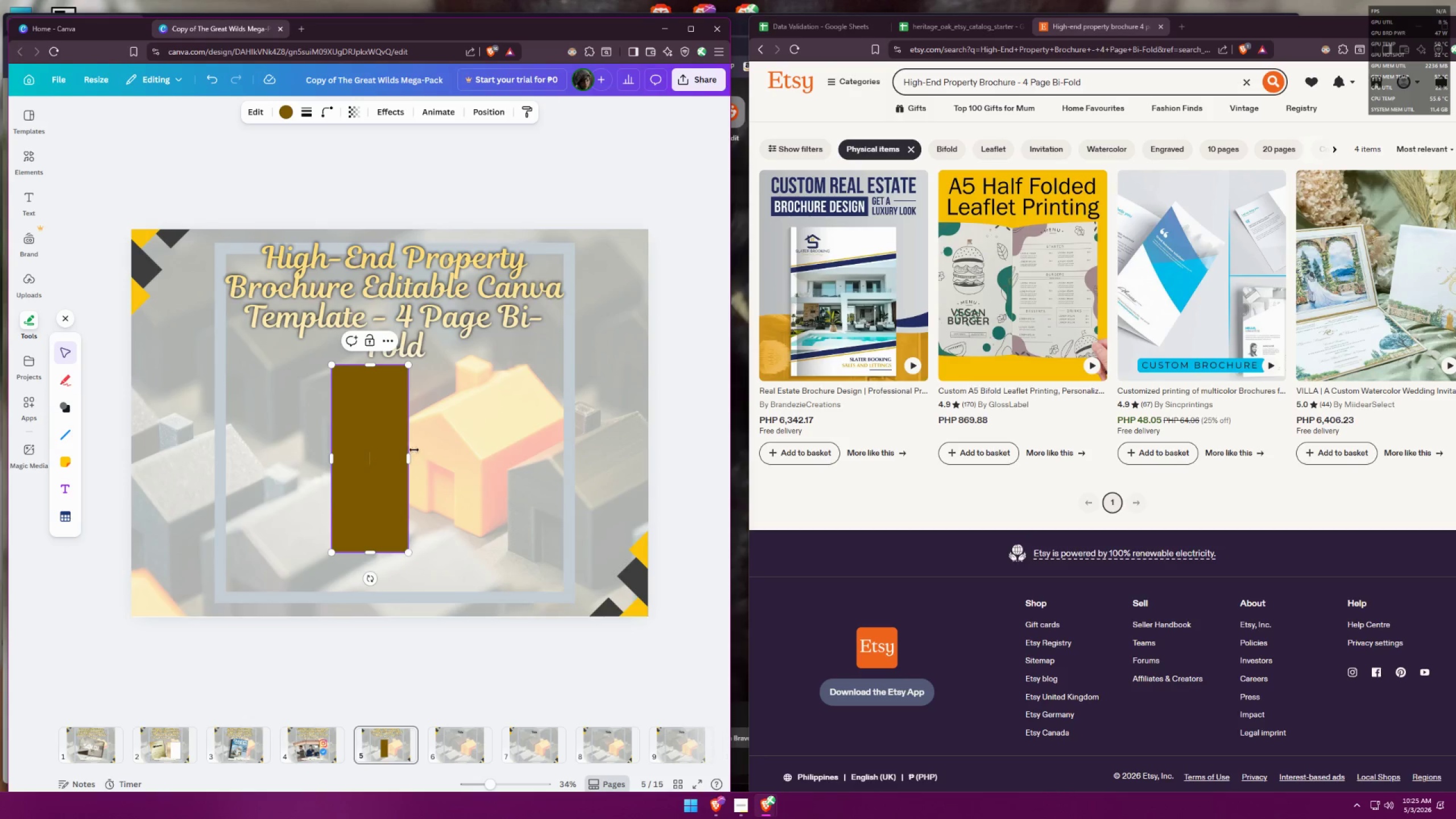 
double_click([451, 430])
 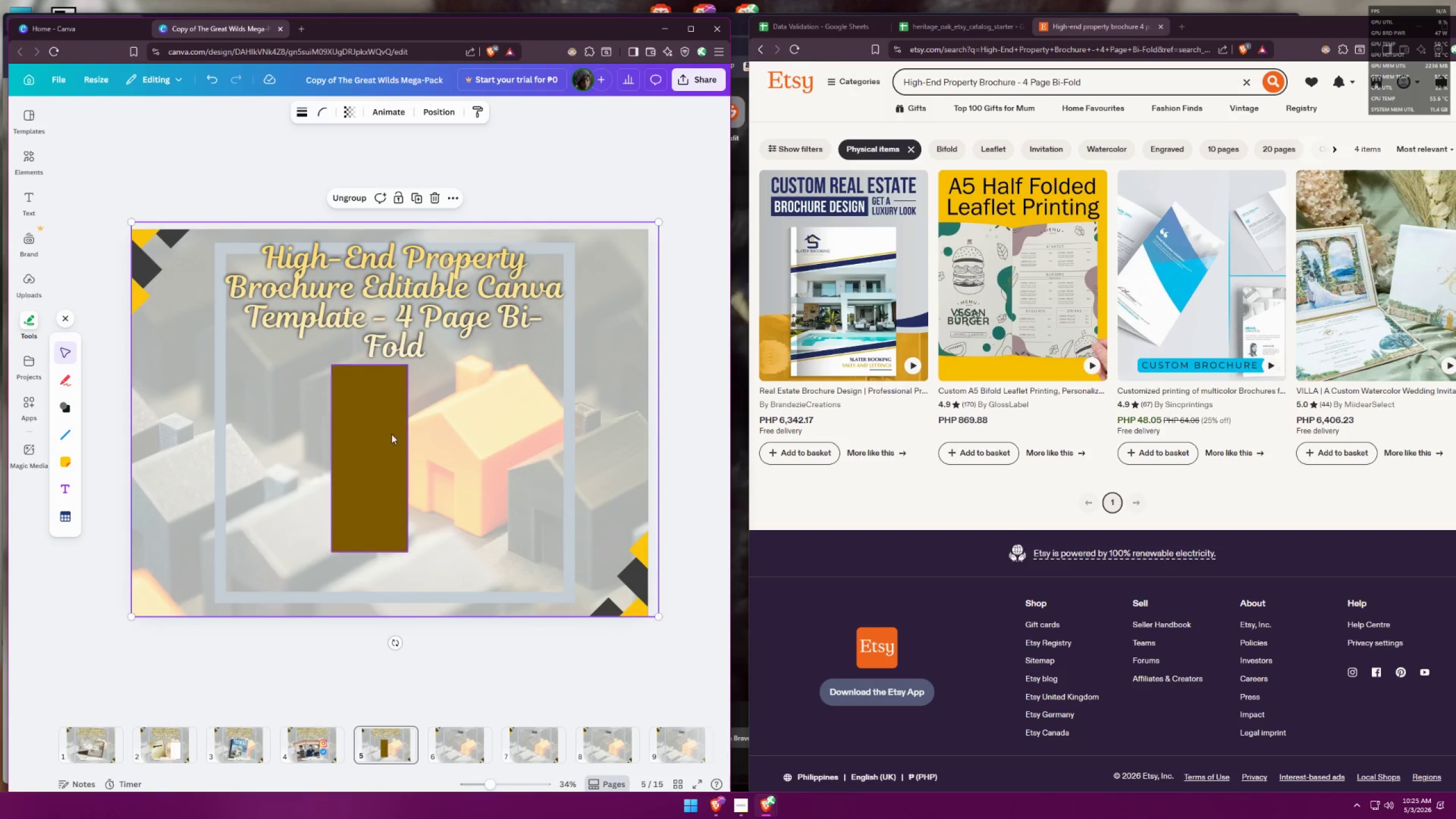 
left_click_drag(start_coordinate=[362, 436], to_coordinate=[284, 440])
 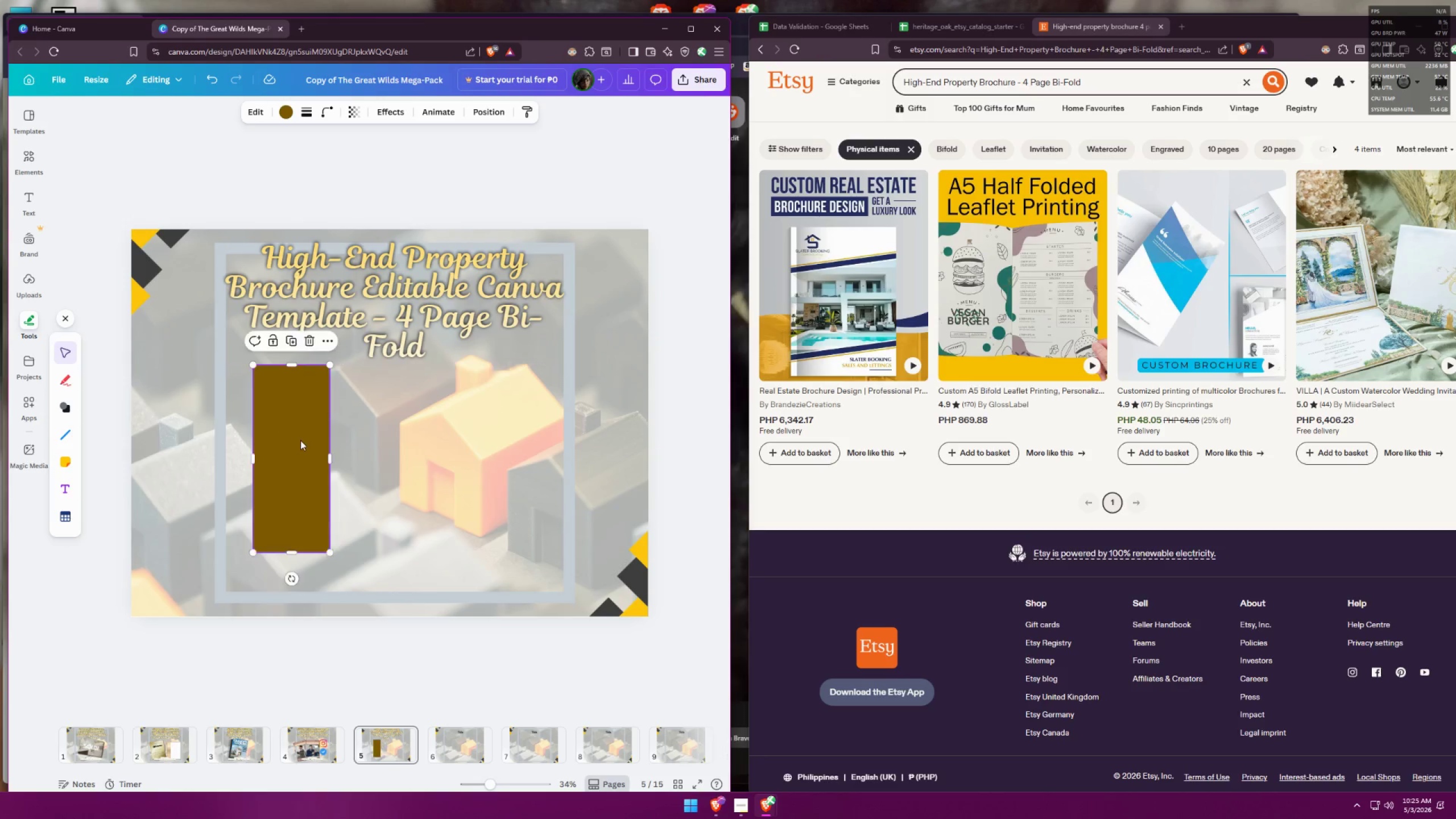 
hold_key(key=AltLeft, duration=0.85)
hold_key(key=ShiftLeft, duration=0.8)
left_click_drag(start_coordinate=[299, 439], to_coordinate=[378, 445])
 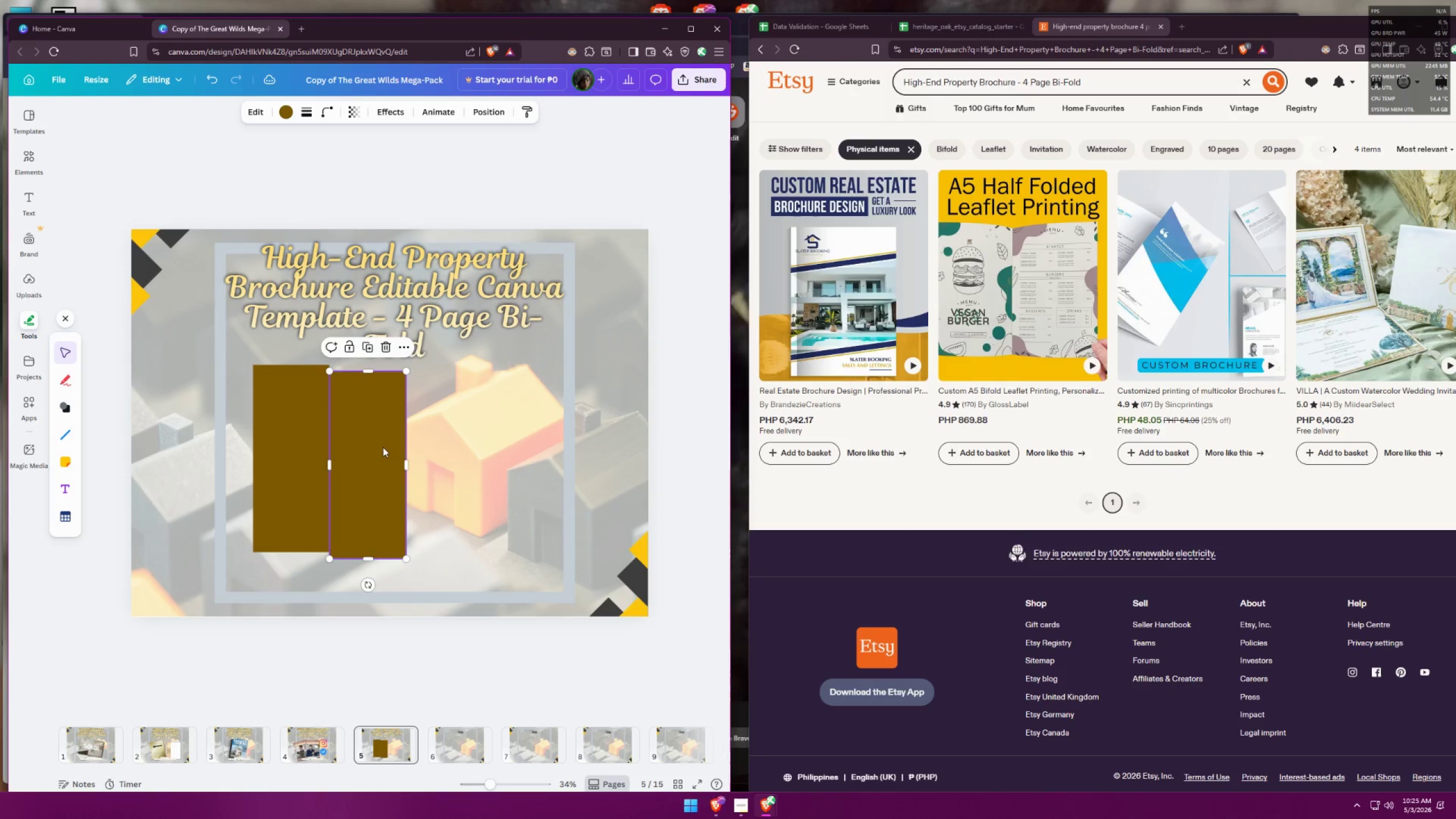 
hold_key(key=AltLeft, duration=1.2)
hold_key(key=ShiftLeft, duration=1.17)
left_click_drag(start_coordinate=[373, 446], to_coordinate=[450, 441])
 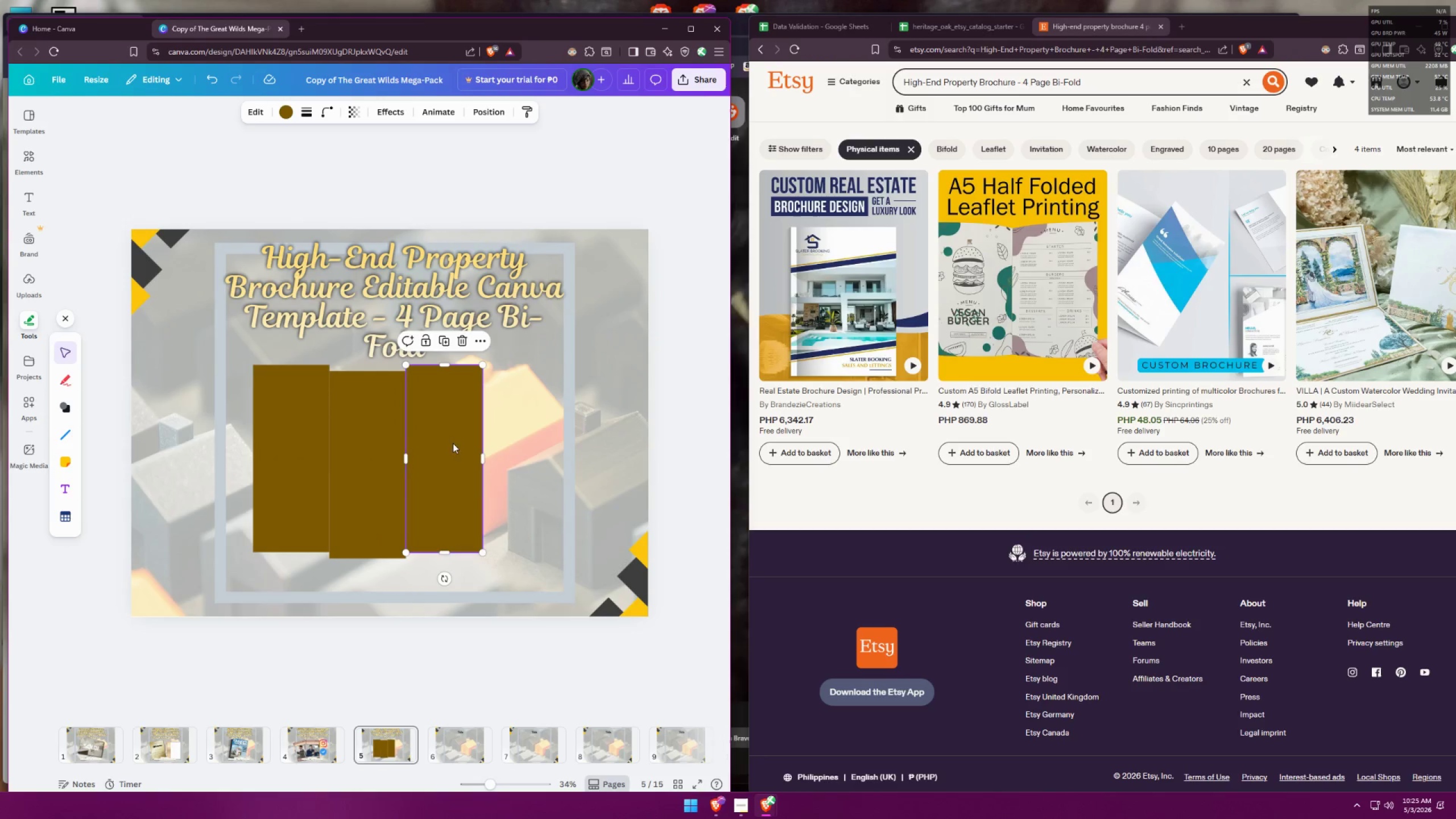 
hold_key(key=AltLeft, duration=1.57)
hold_key(key=ShiftLeft, duration=1.5)
left_click_drag(start_coordinate=[449, 439], to_coordinate=[524, 446])
 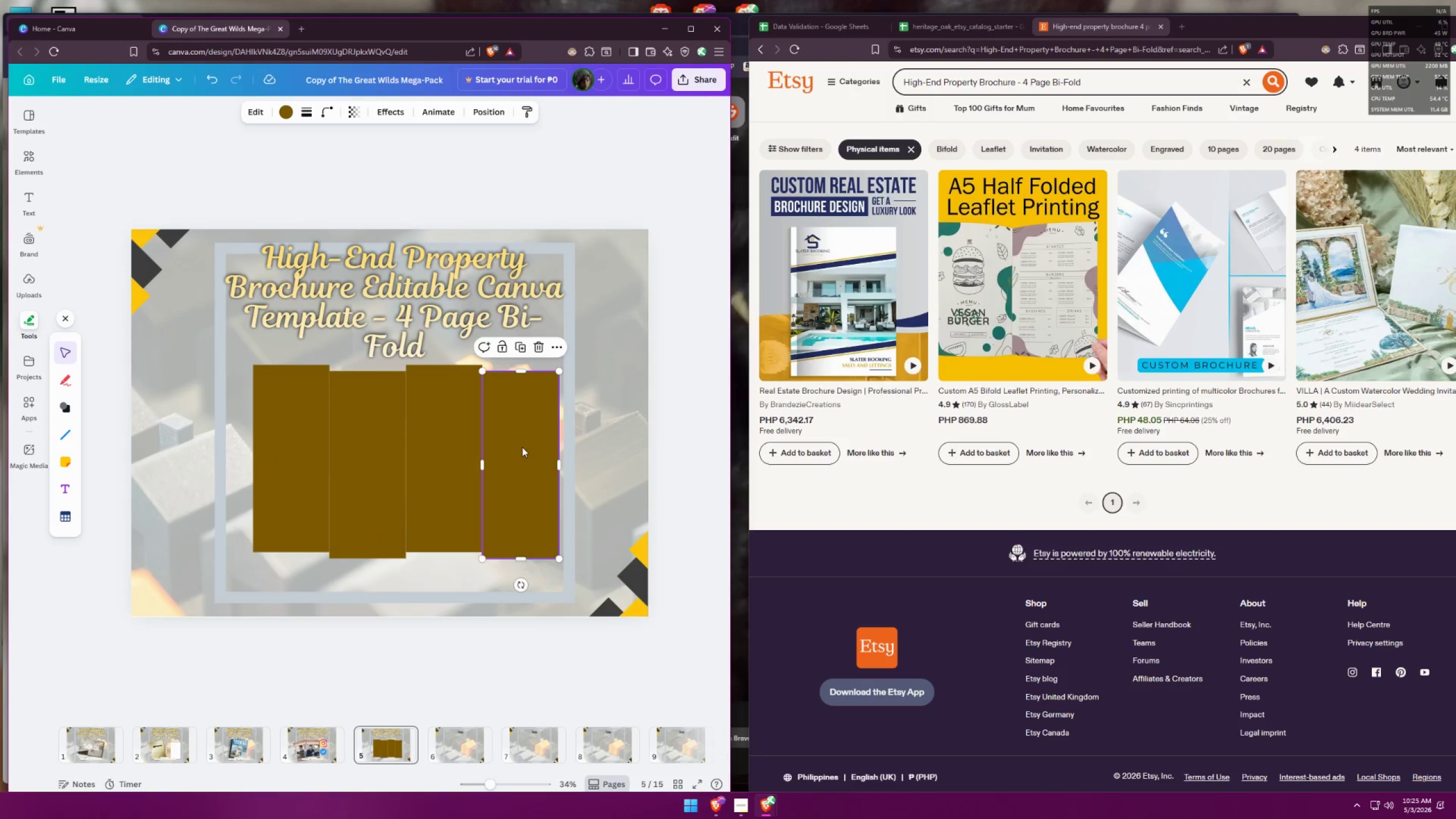 
key(Alt+Shift+ShiftLeft)
 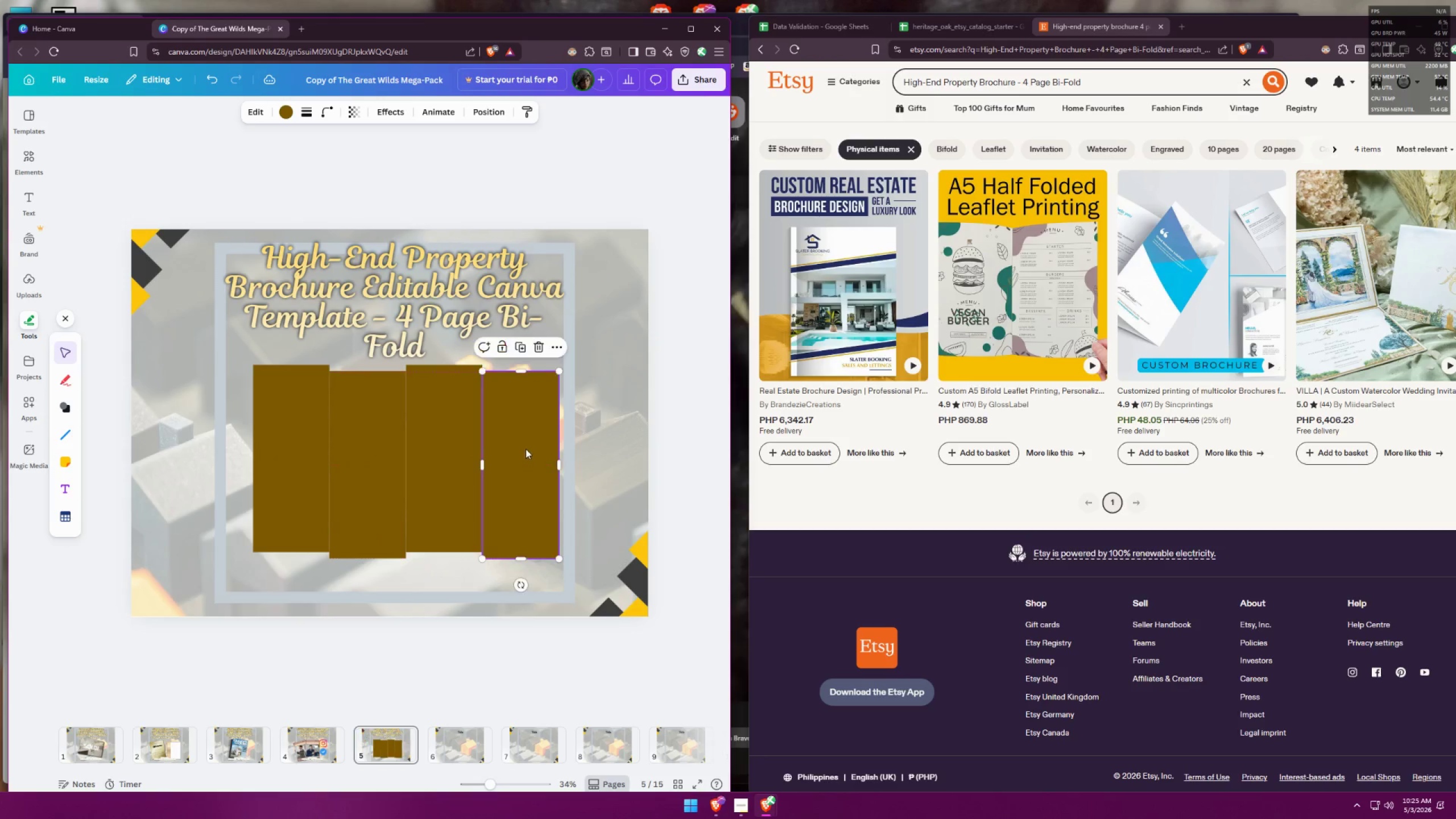 
hold_key(key=ControlLeft, duration=0.84)
 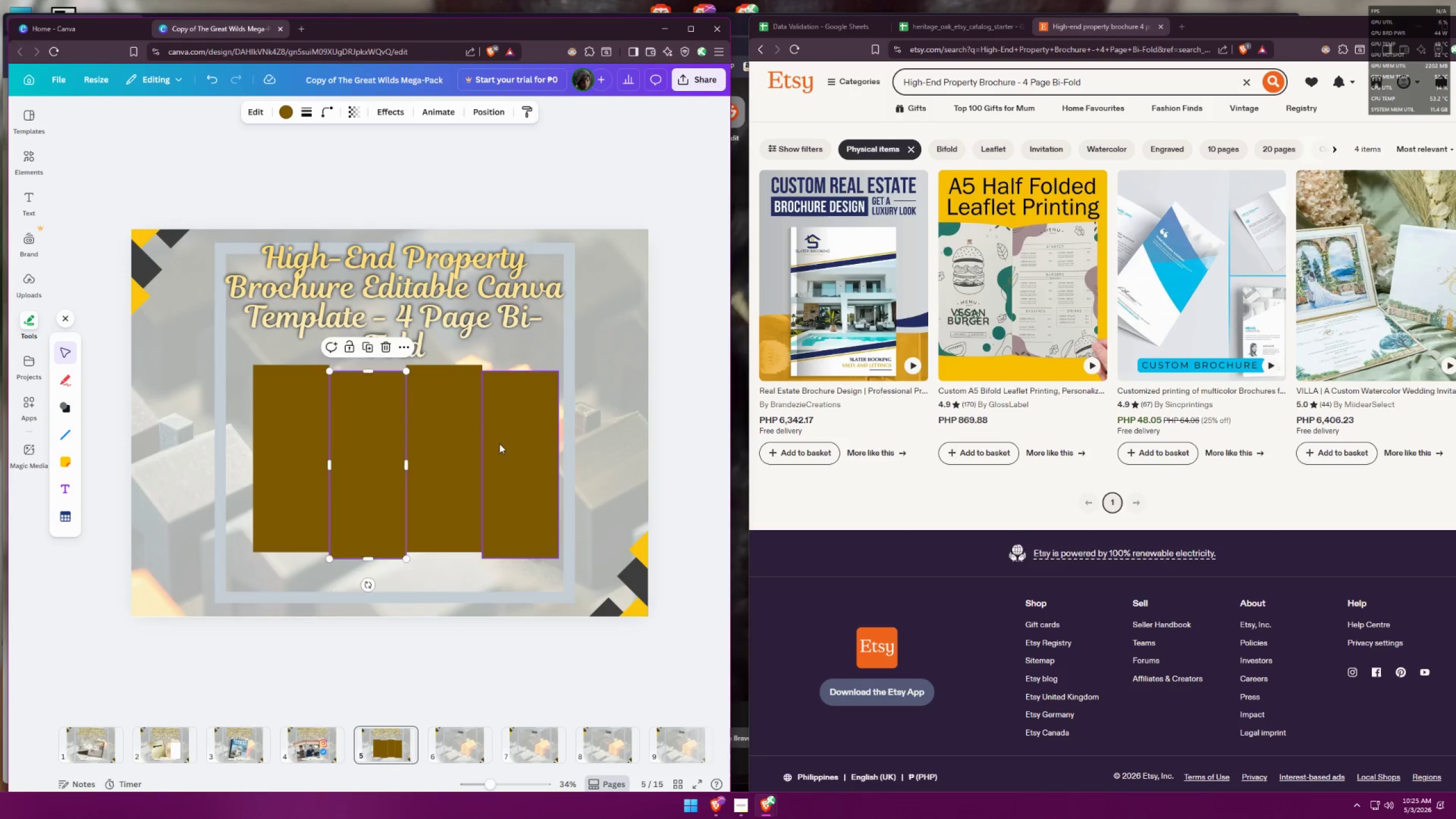 
triple_click([499, 443])
 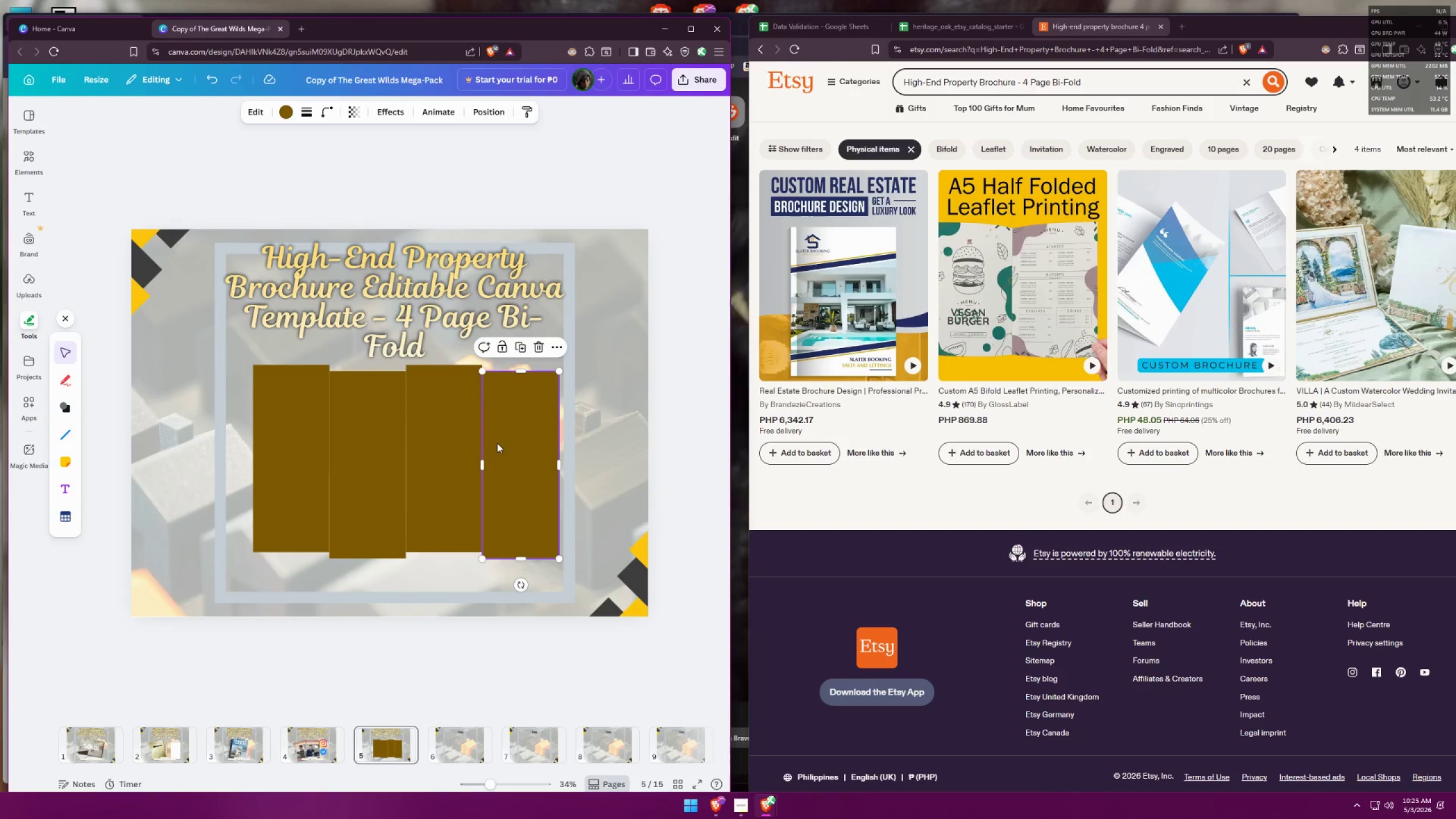 
hold_key(key=ShiftLeft, duration=0.97)
triple_click([439, 437])
 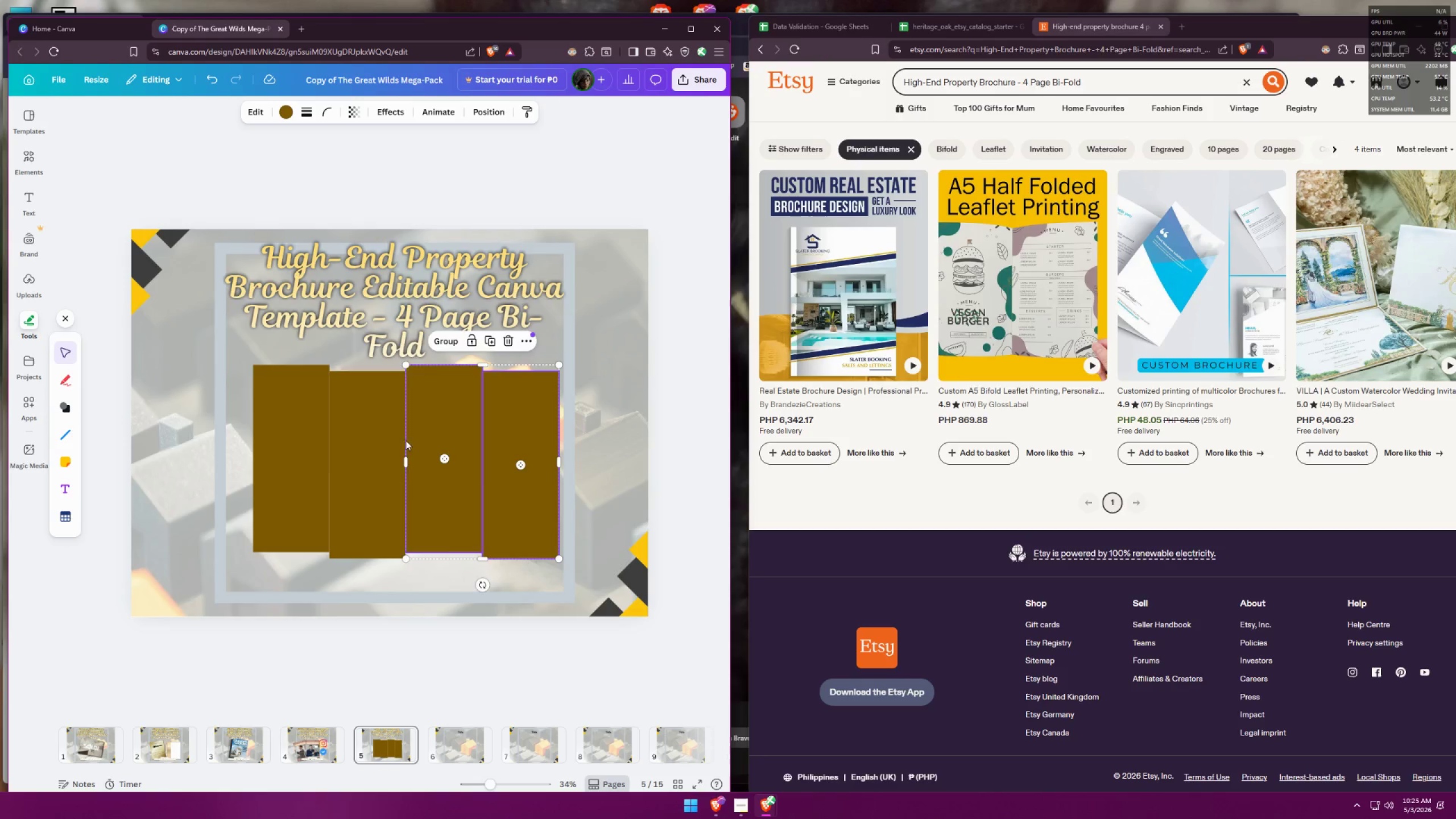 
triple_click([363, 439])
 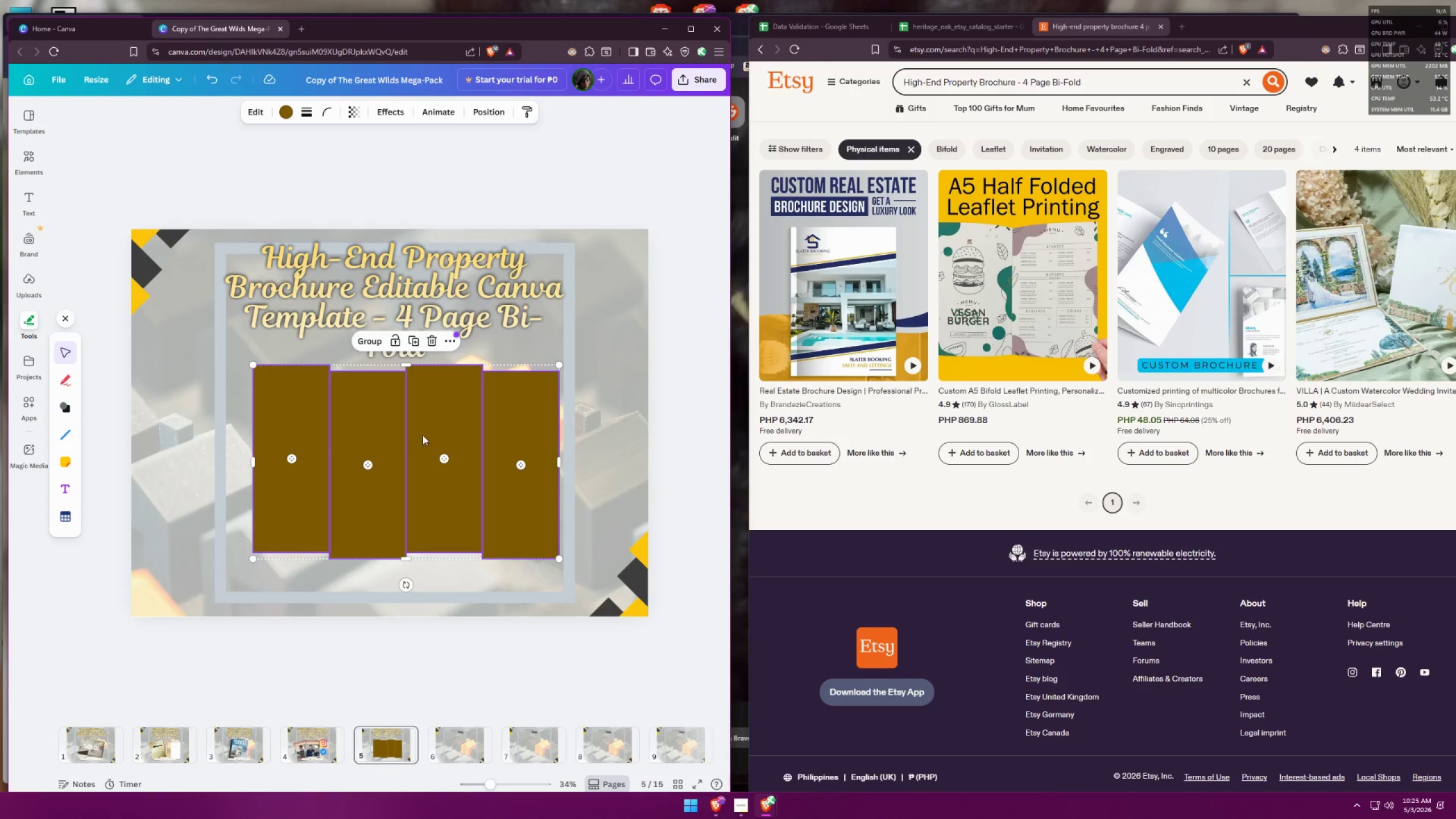 
left_click_drag(start_coordinate=[445, 424], to_coordinate=[437, 423])
 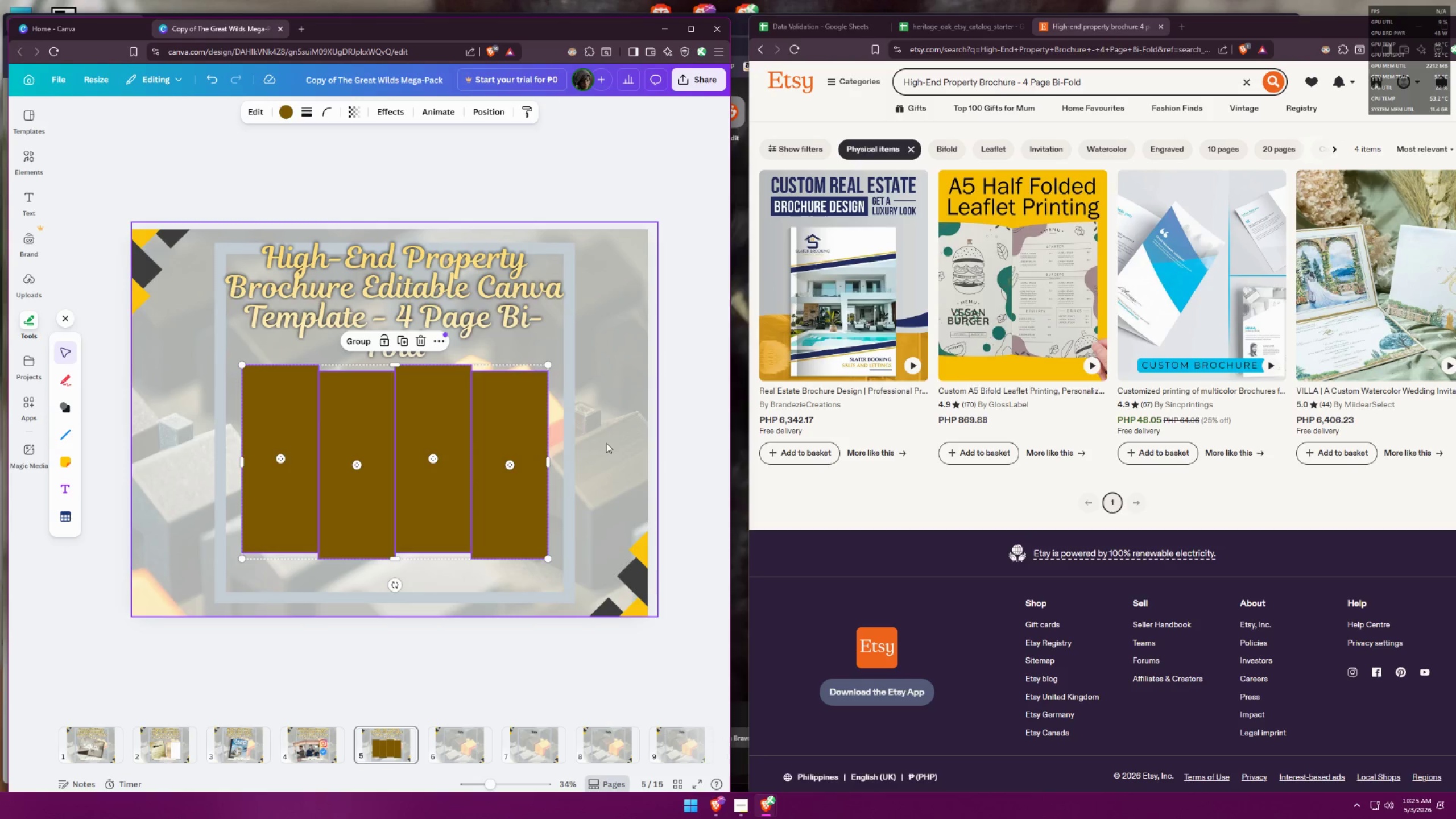 
left_click([606, 443])
 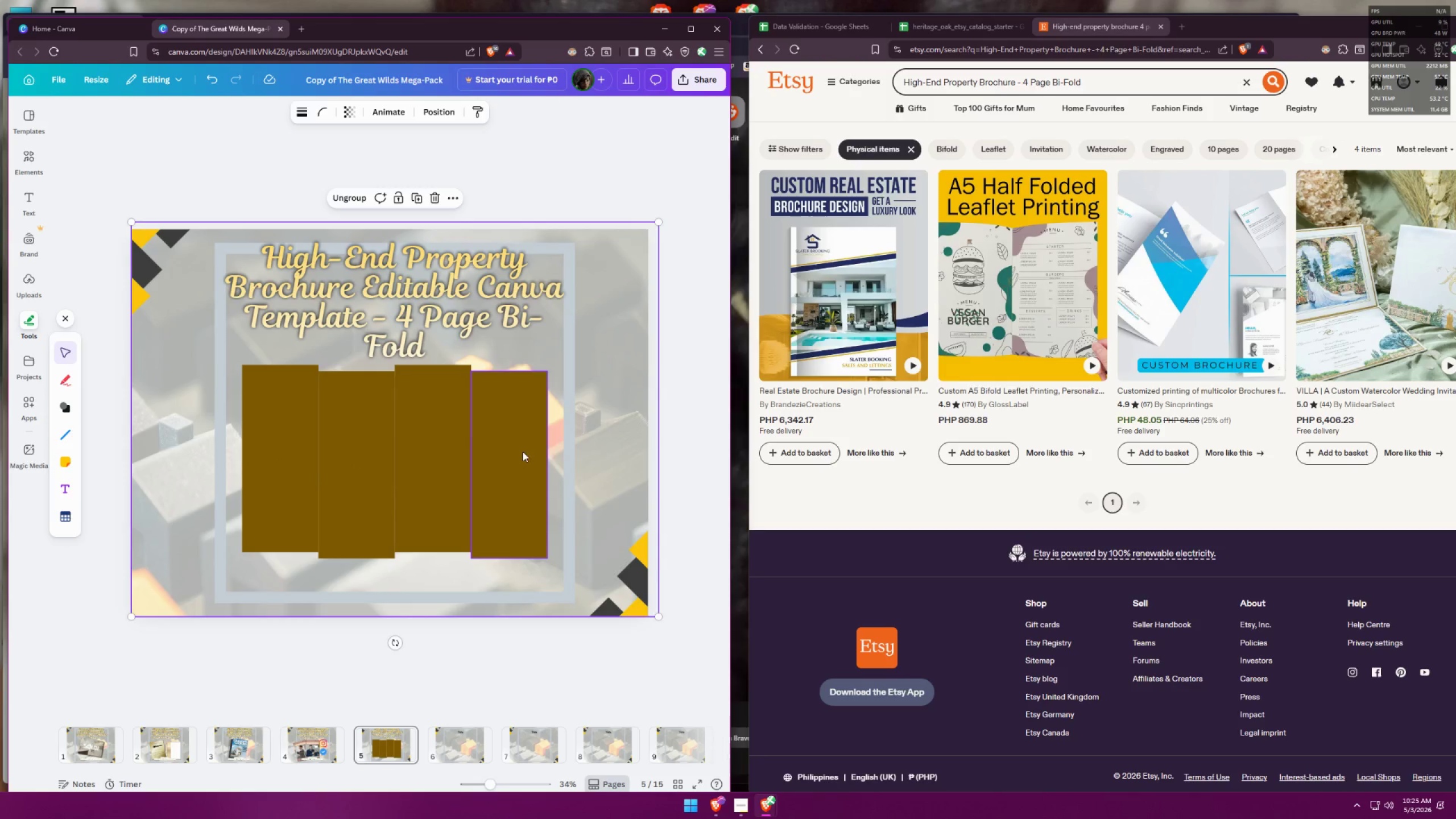 
left_click_drag(start_coordinate=[520, 453], to_coordinate=[520, 450])
 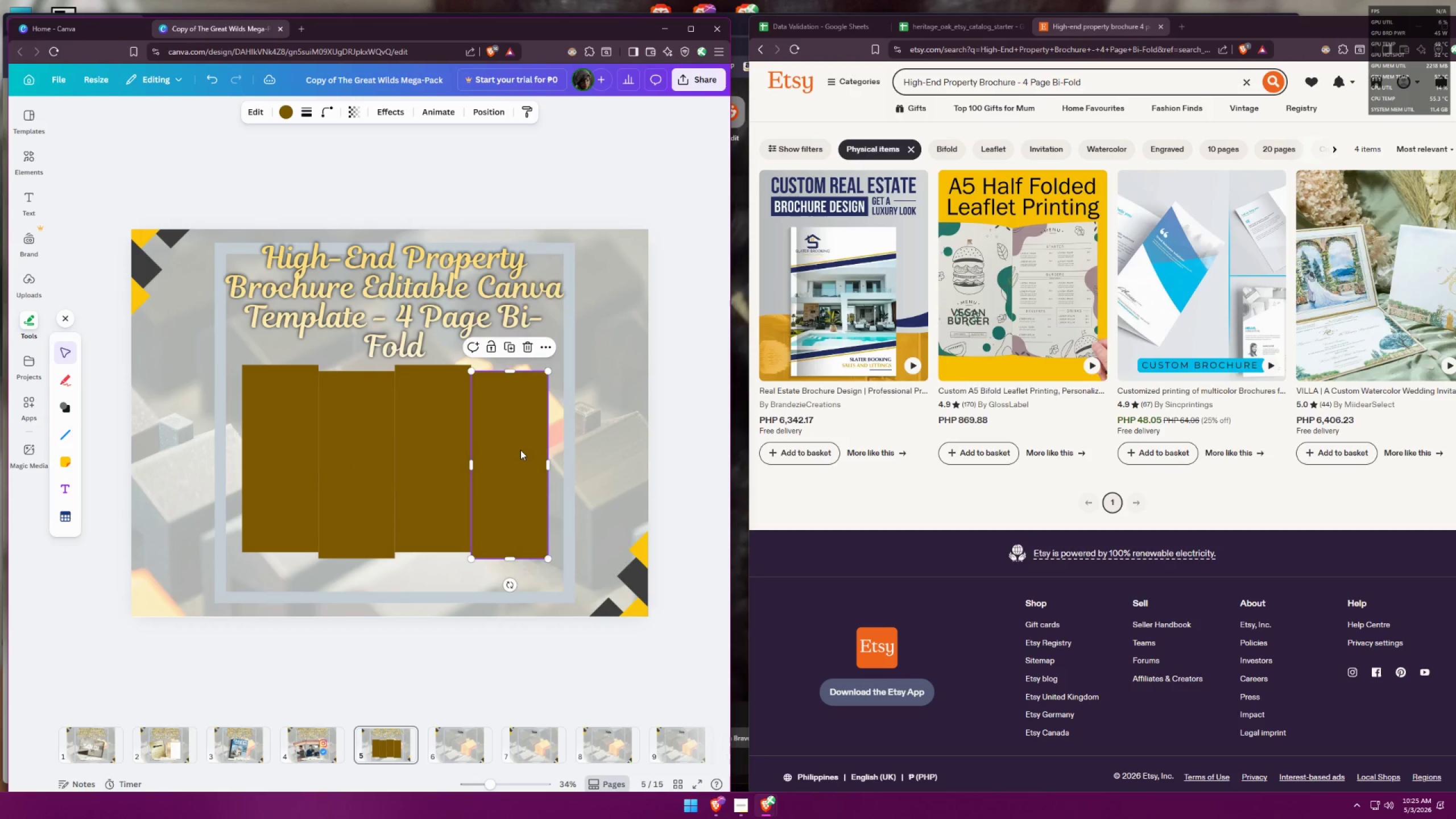 
left_click([520, 450])
 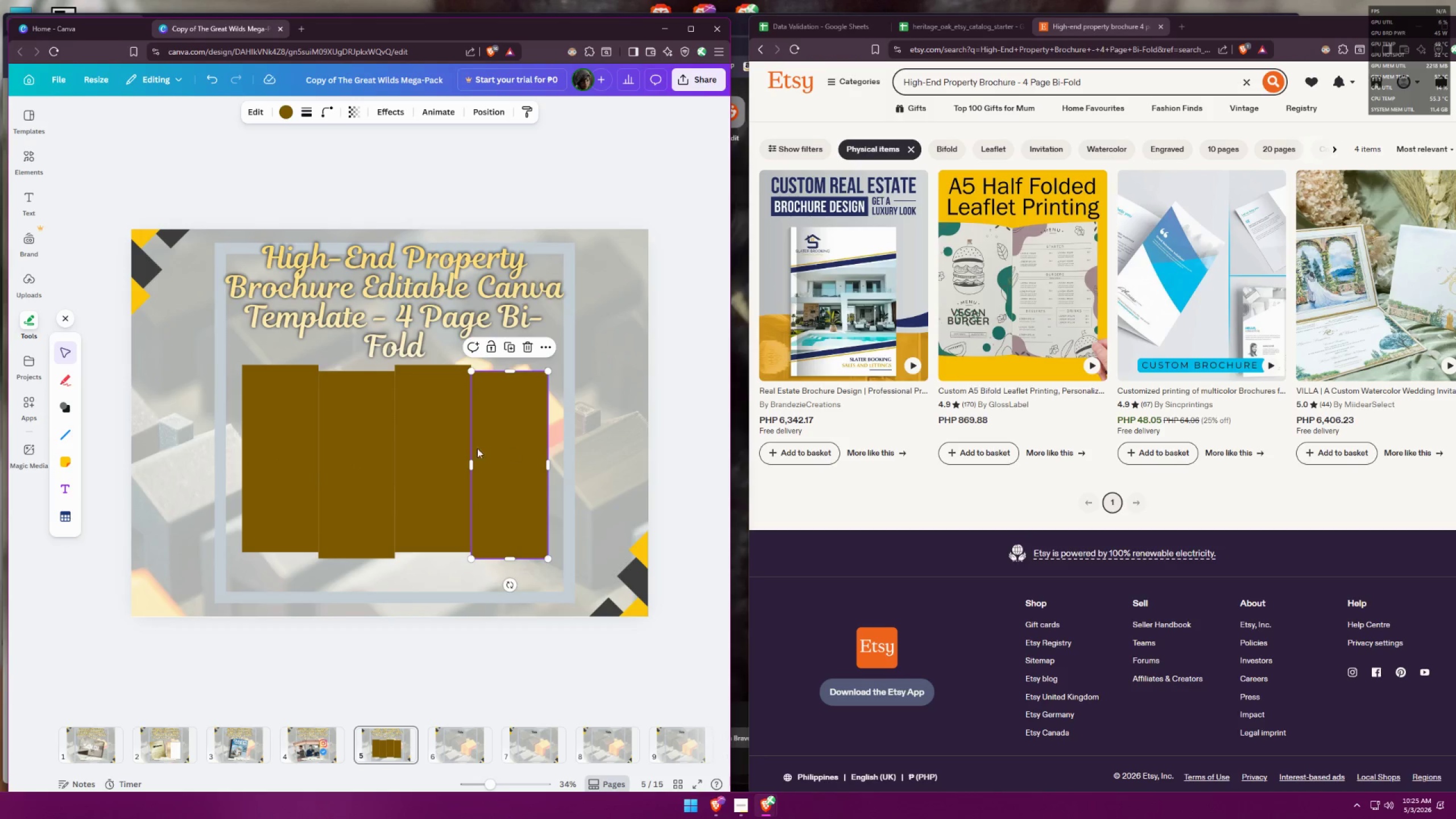 
hold_key(key=ControlLeft, duration=0.8)
double_click([439, 440])
 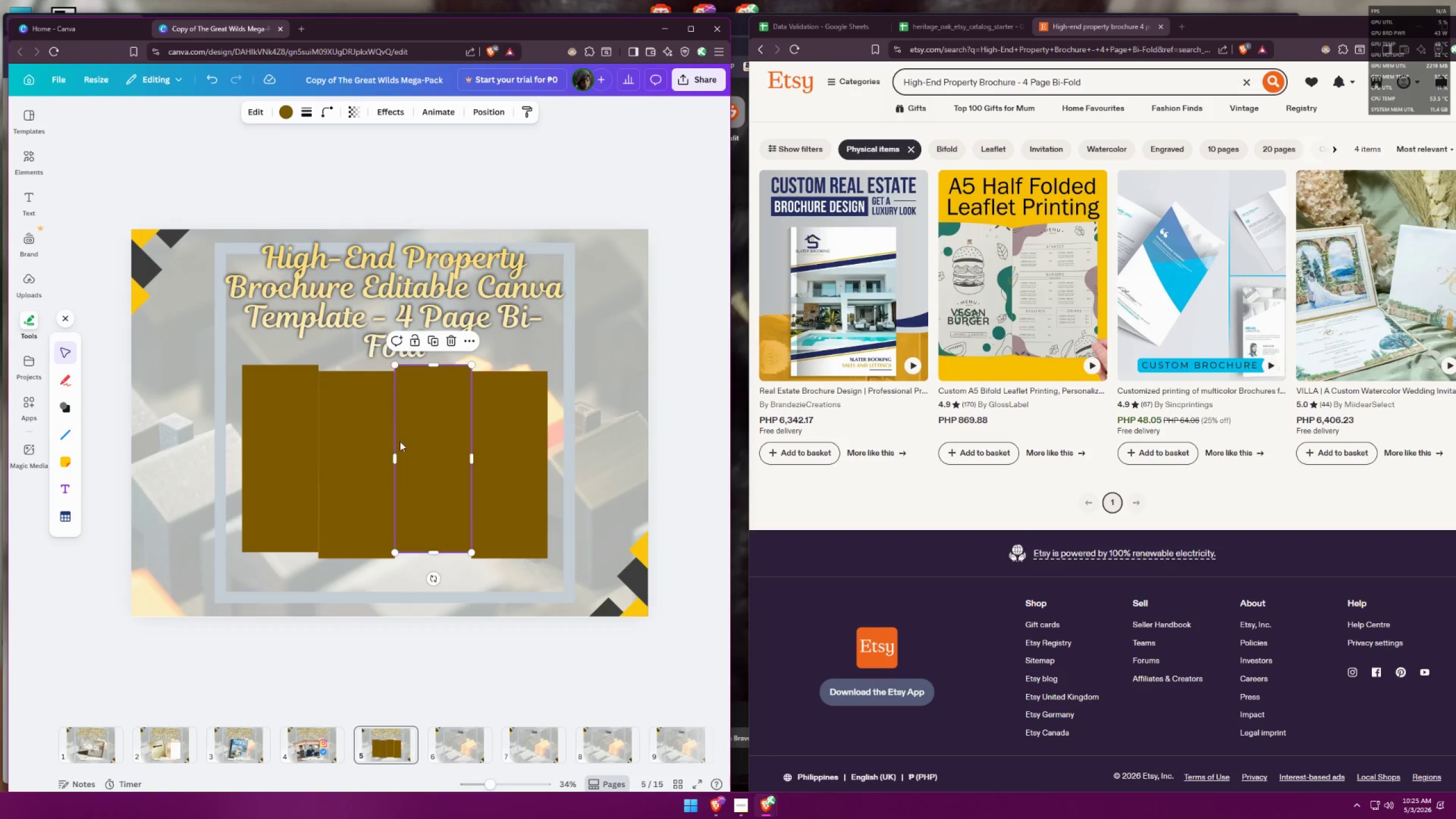 
triple_click([349, 439])
 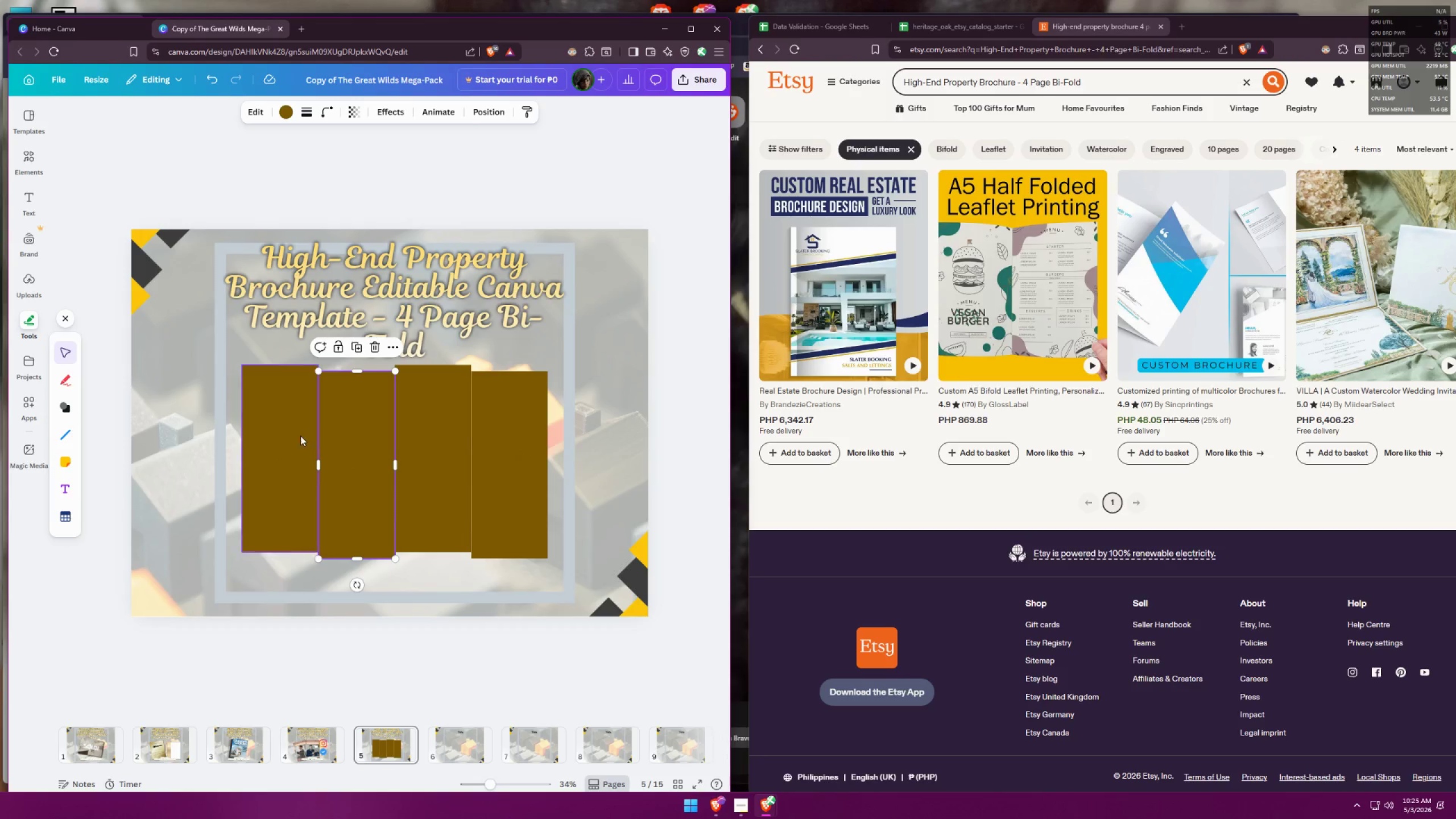 
triple_click([297, 435])
 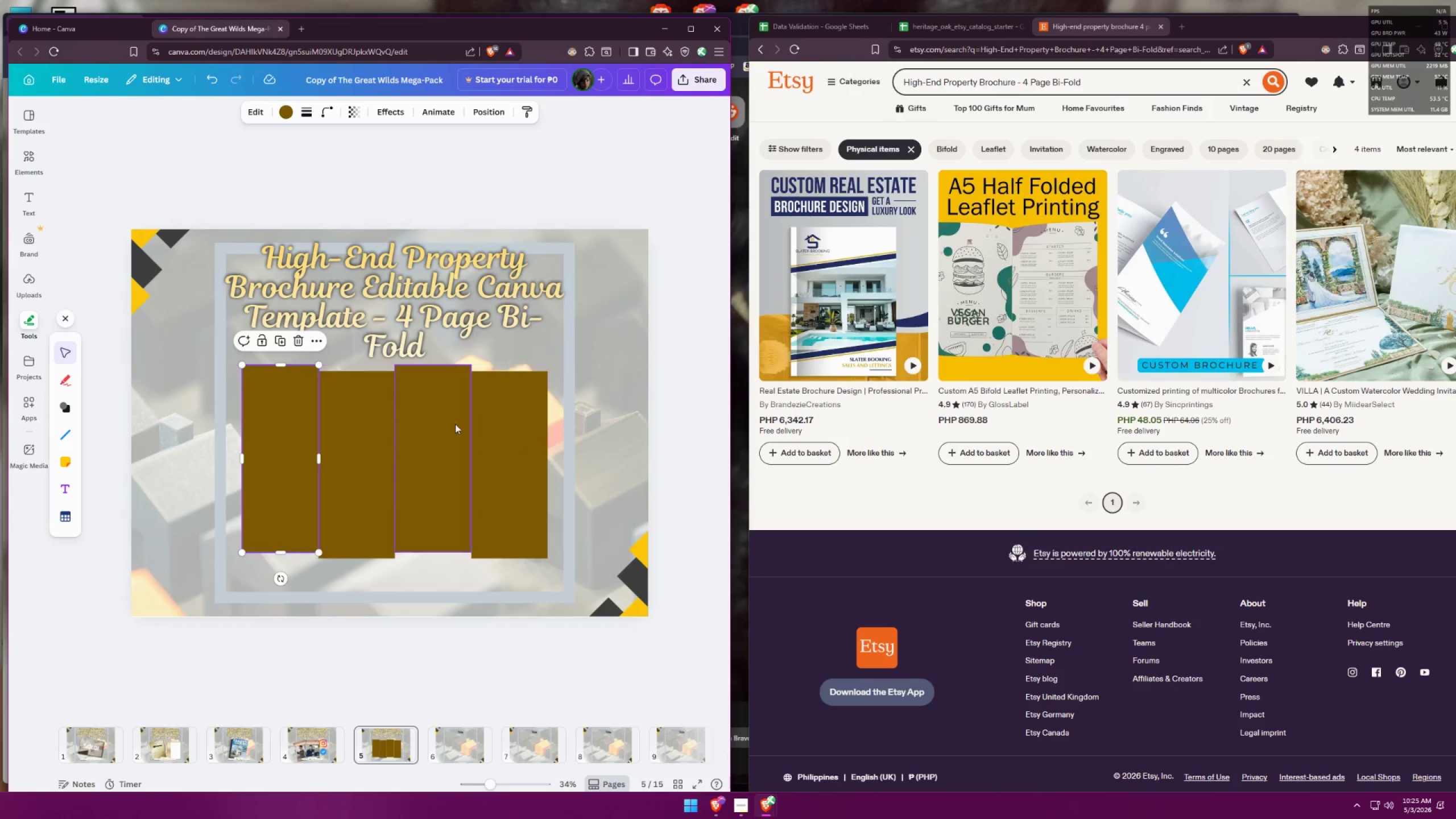 
hold_key(key=ShiftLeft, duration=1.07)
left_click([501, 449])
 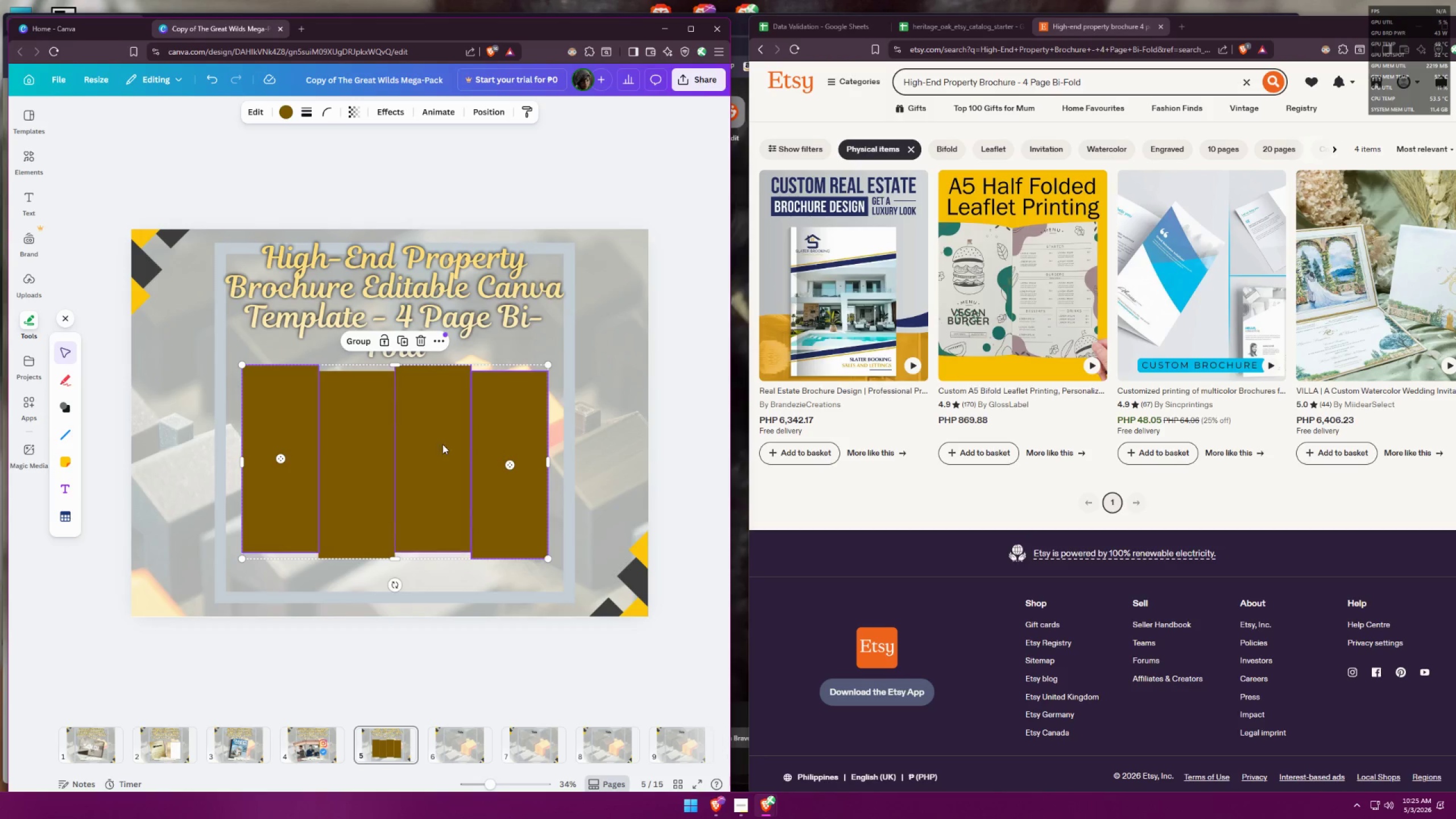 
double_click([421, 442])
 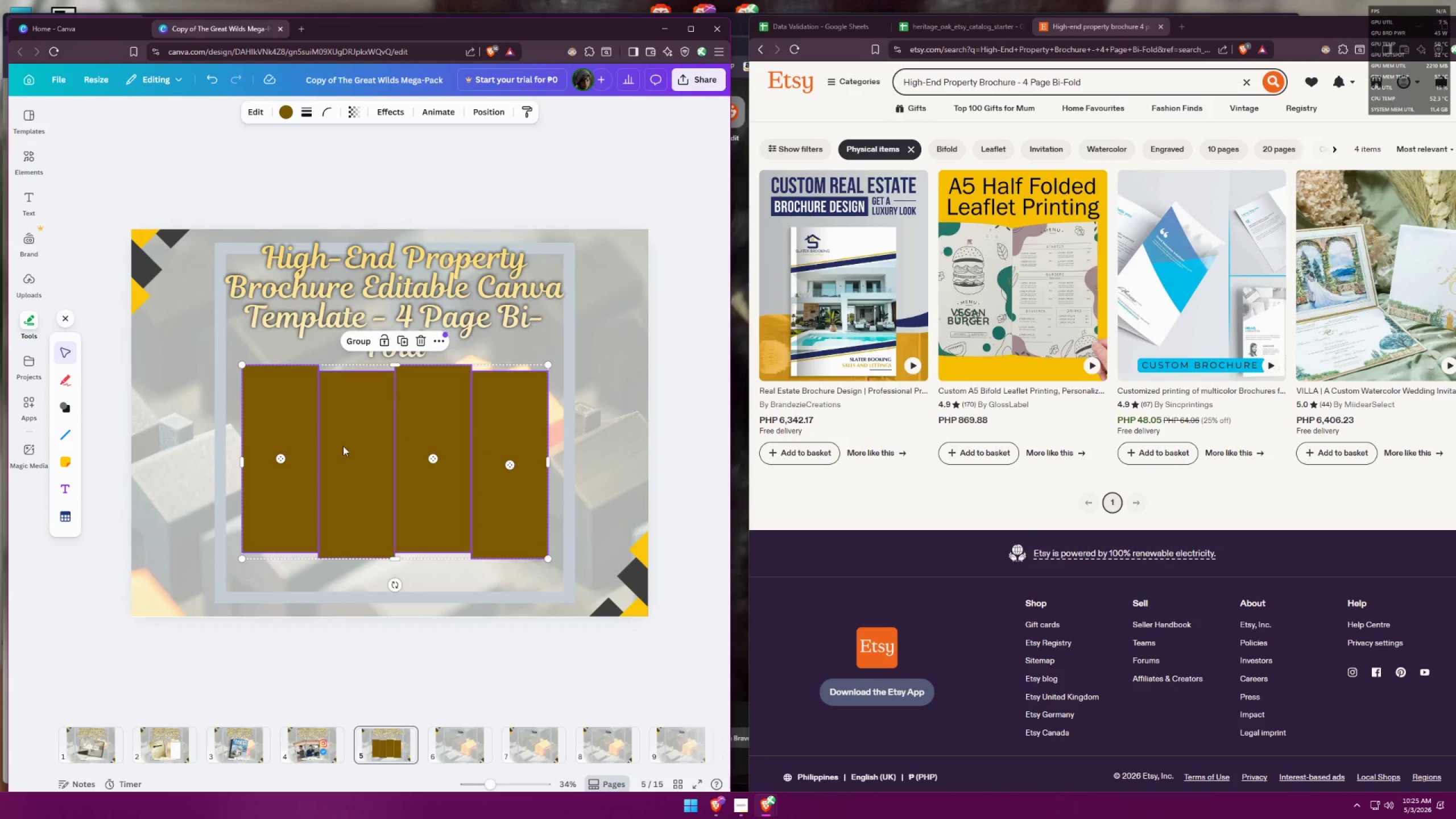 
triple_click([343, 445])
 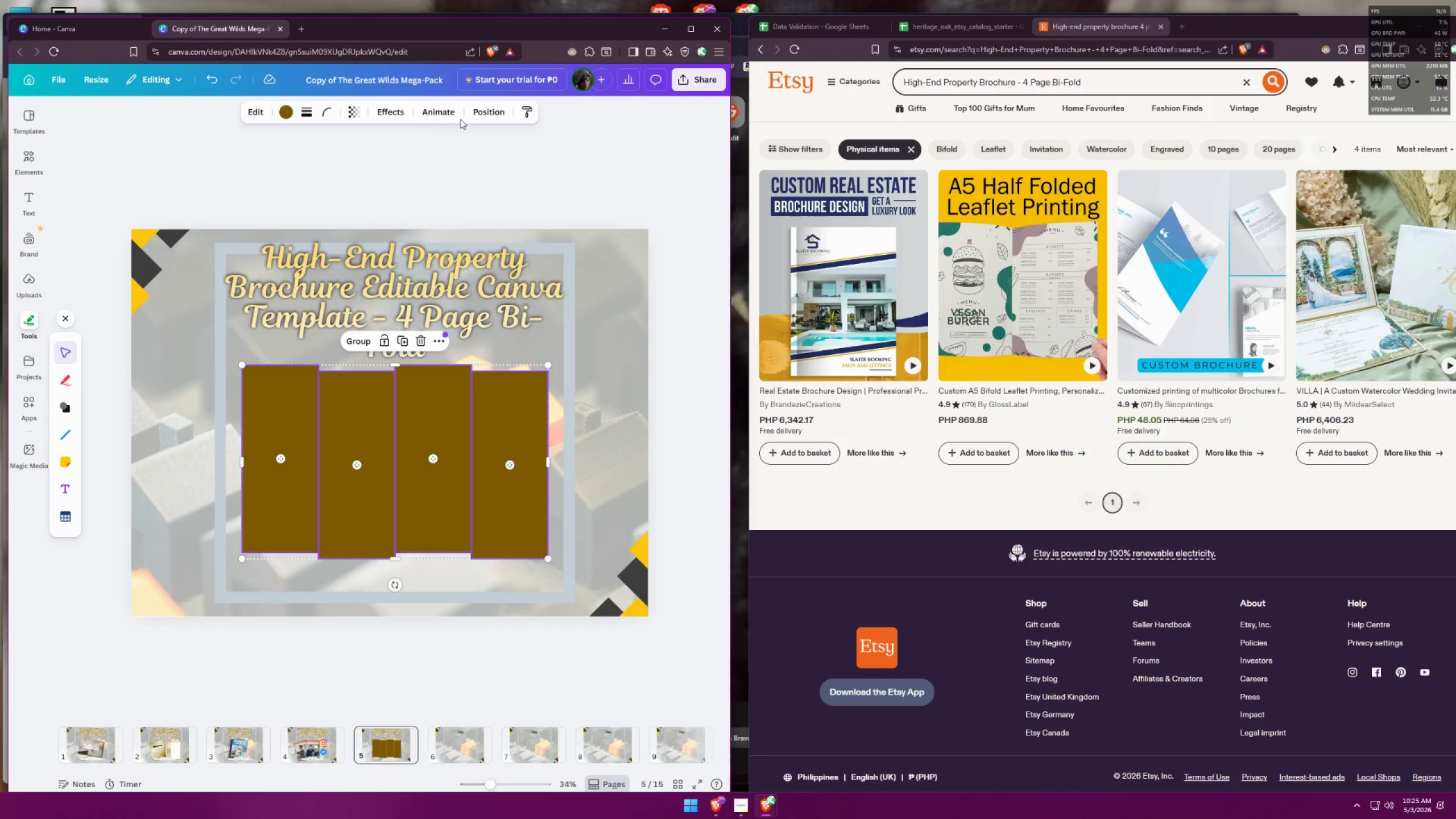 
left_click([441, 118])
 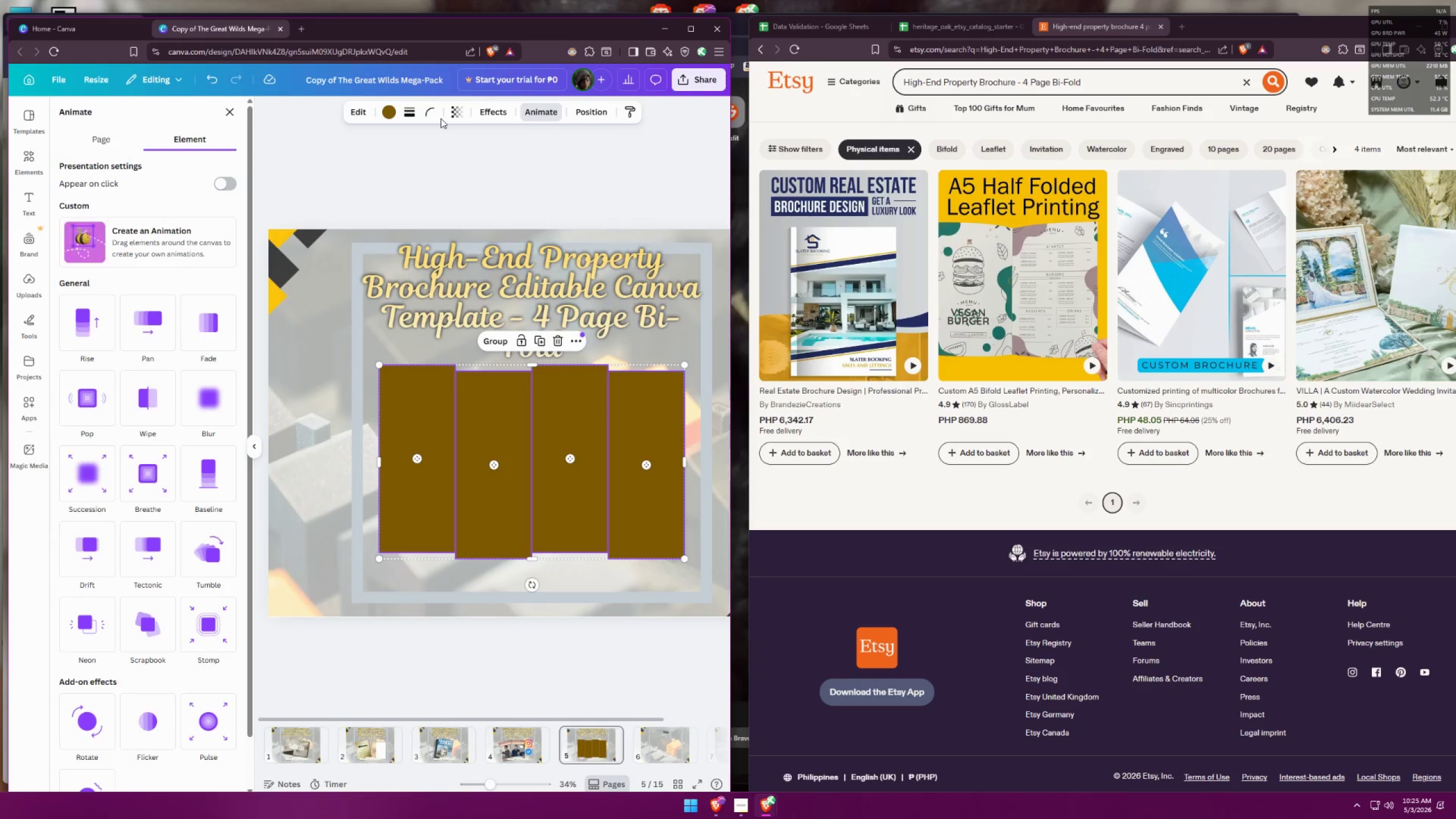 
left_click([441, 118])
 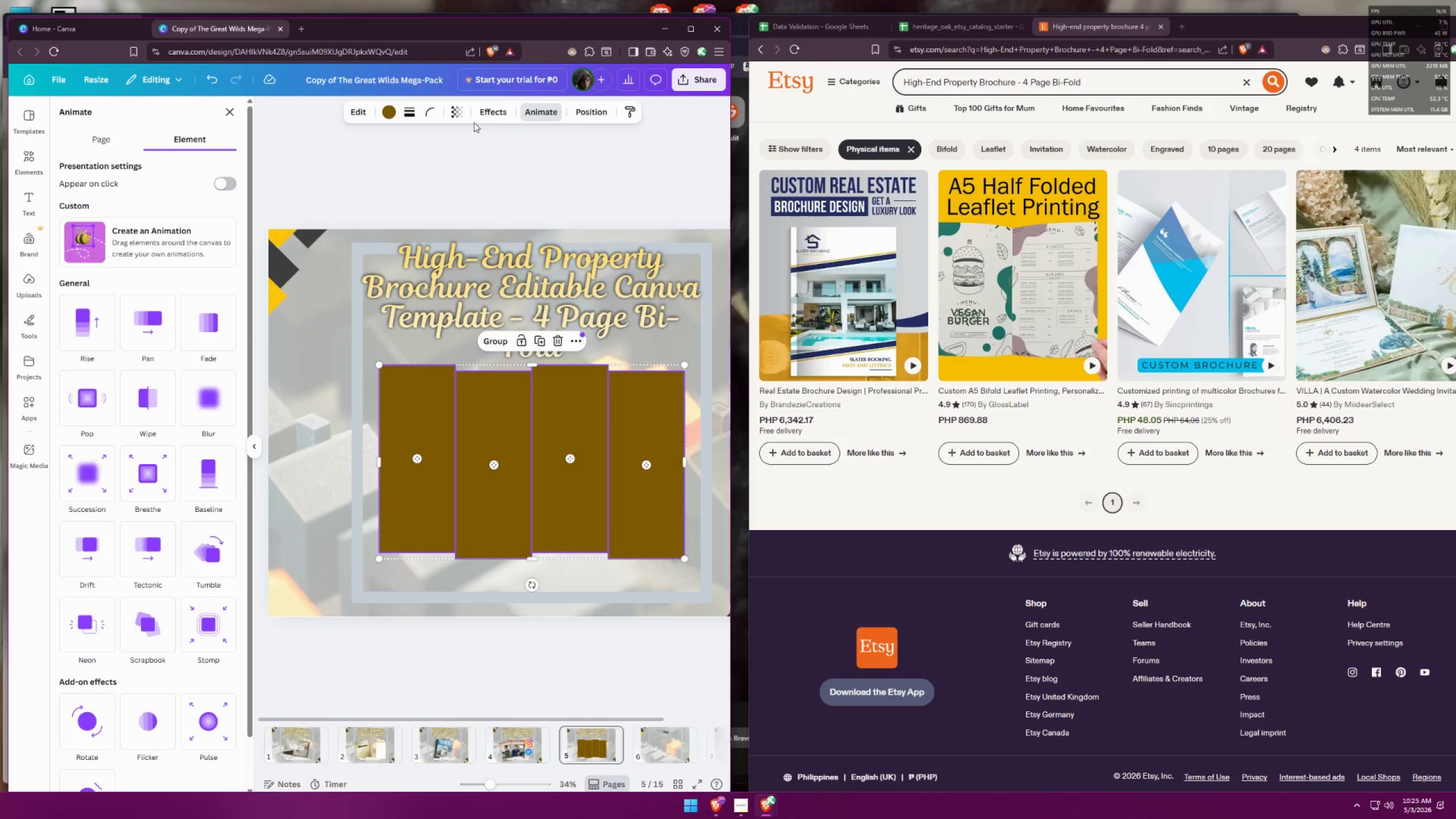 
double_click([495, 121])
 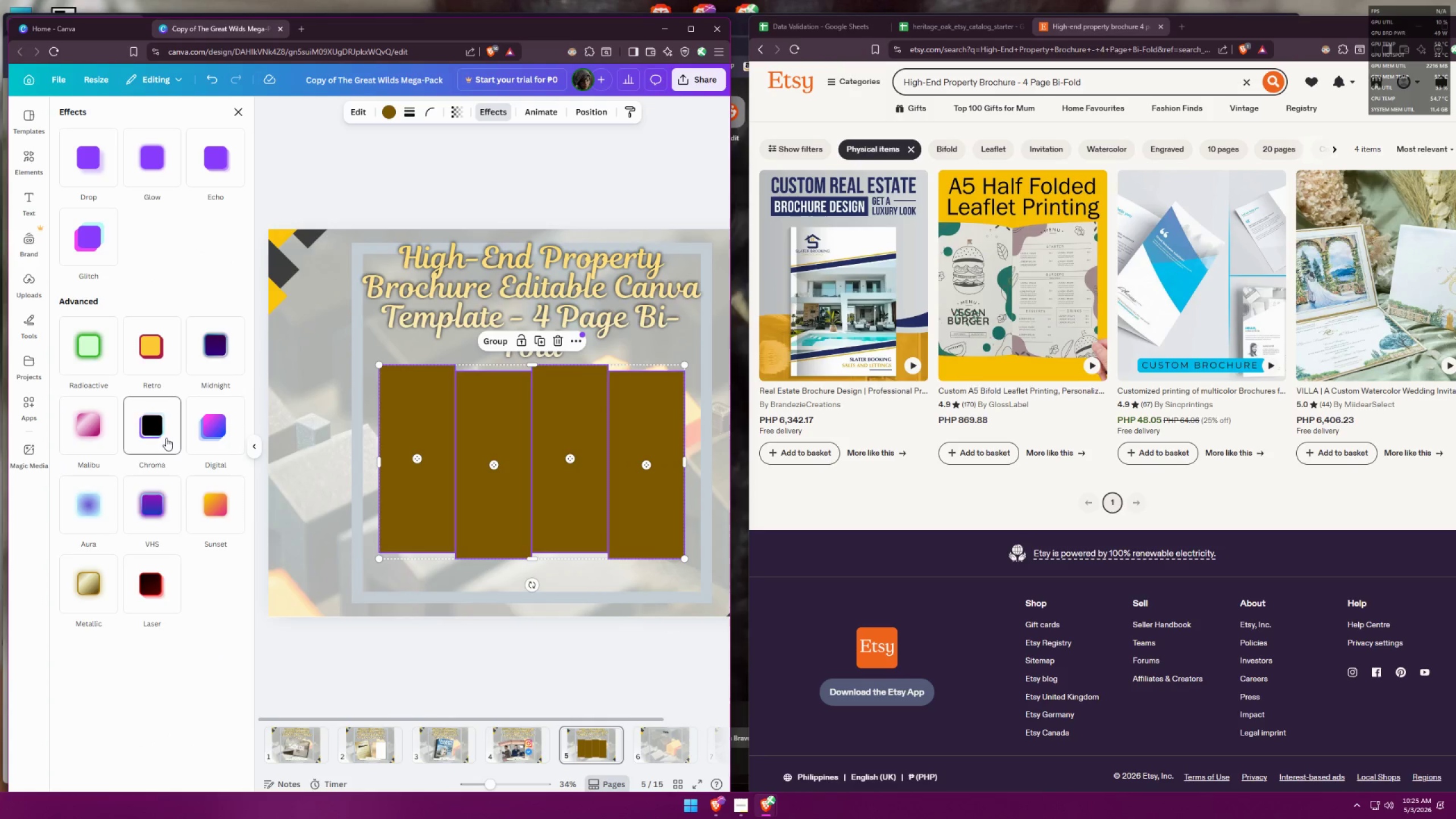 
left_click([163, 436])
 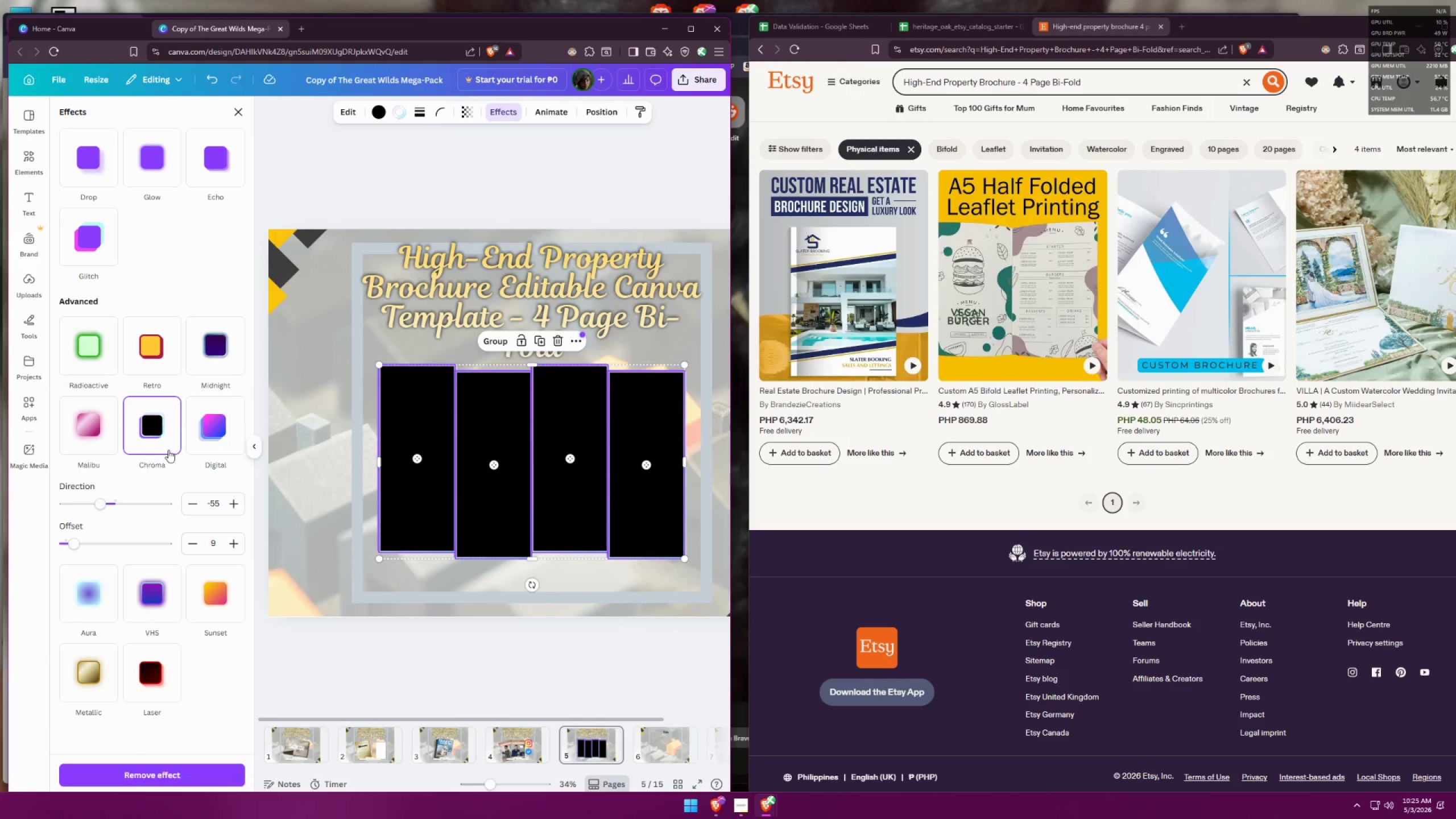 
left_click([164, 436])
 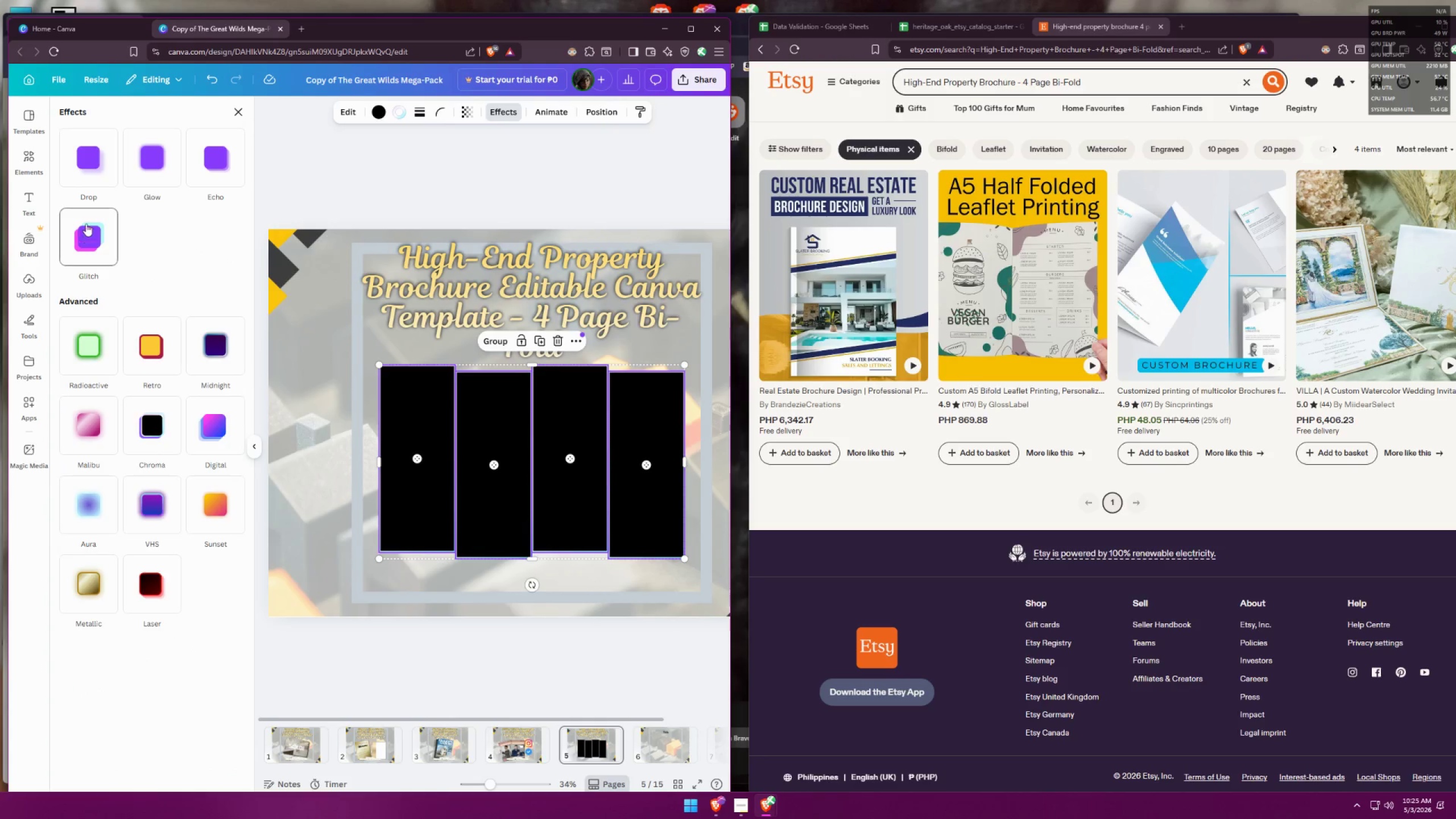 
left_click([94, 176])
 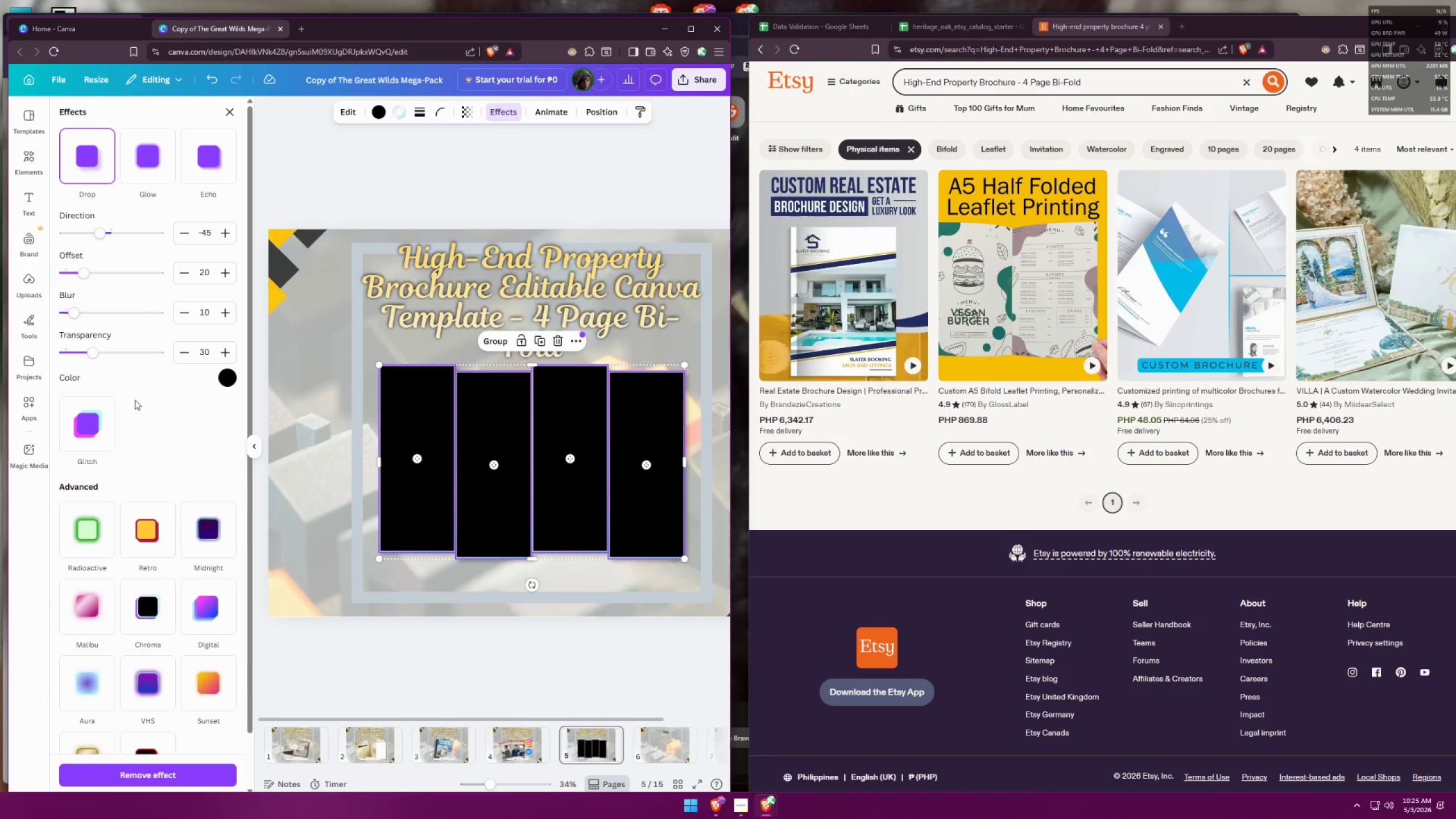 
left_click_drag(start_coordinate=[97, 357], to_coordinate=[199, 350])
 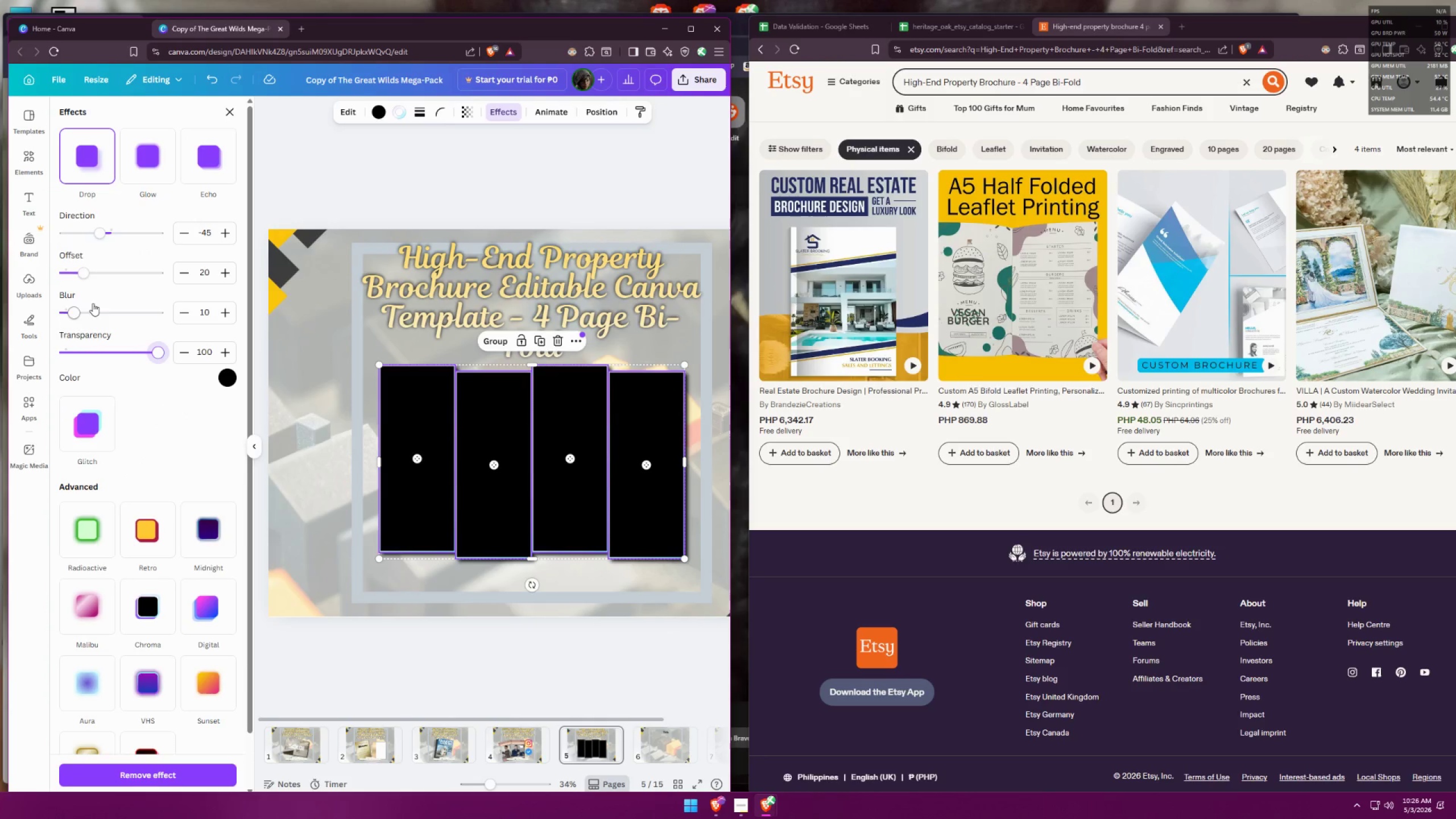 
left_click_drag(start_coordinate=[80, 309], to_coordinate=[86, 305])
 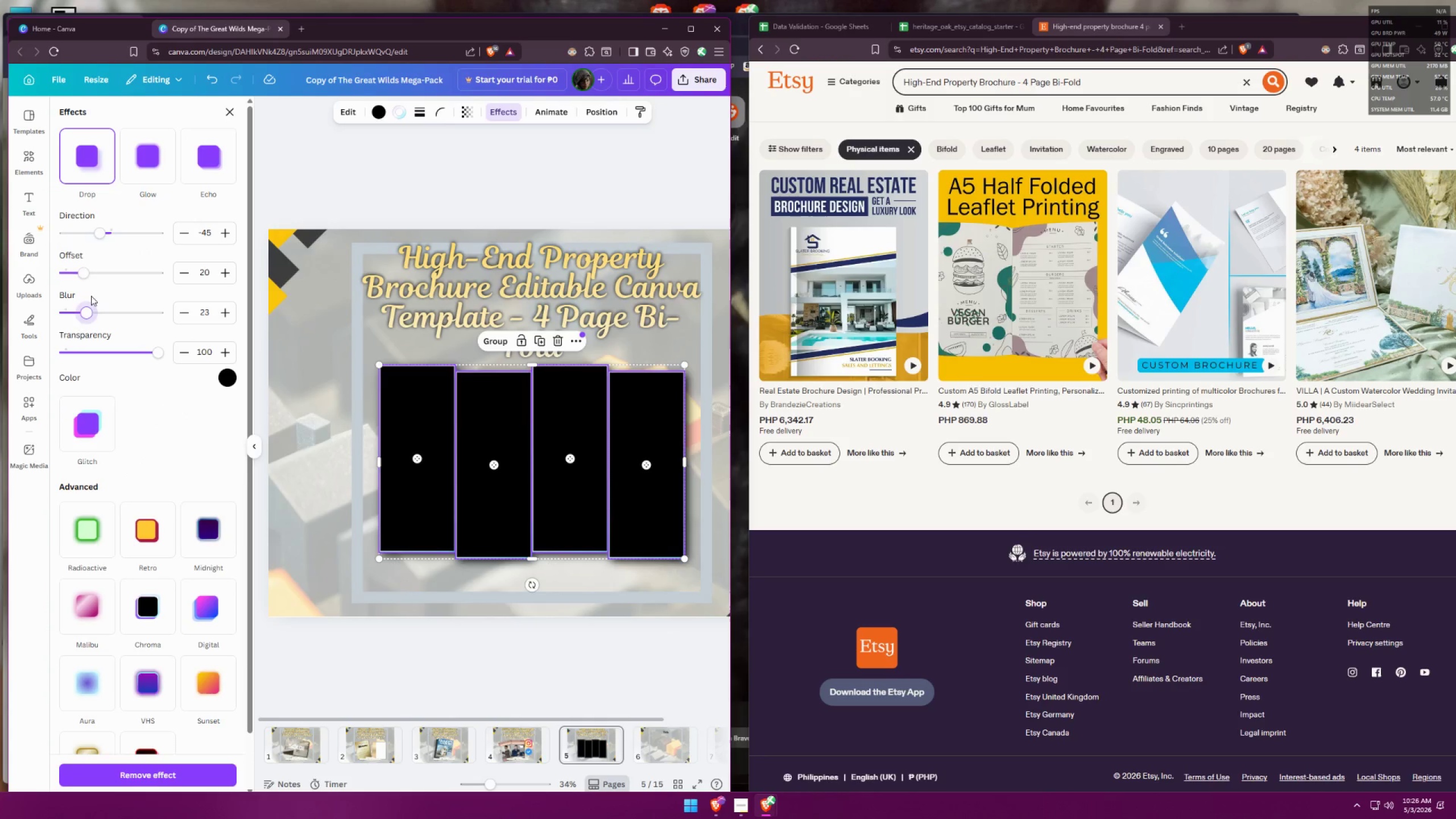 
left_click_drag(start_coordinate=[84, 313], to_coordinate=[27, 302])
 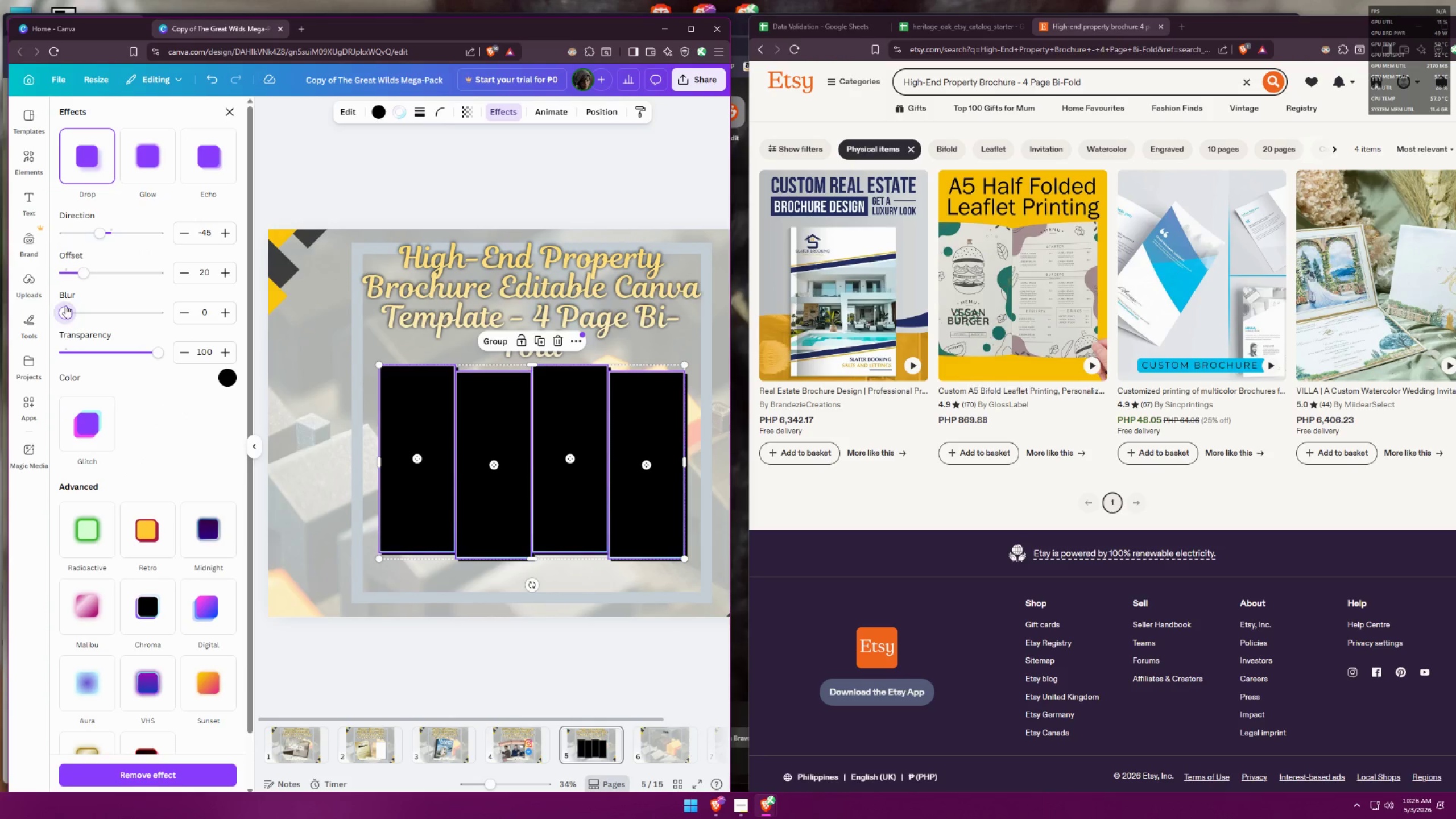 
left_click_drag(start_coordinate=[80, 308], to_coordinate=[86, 307])
 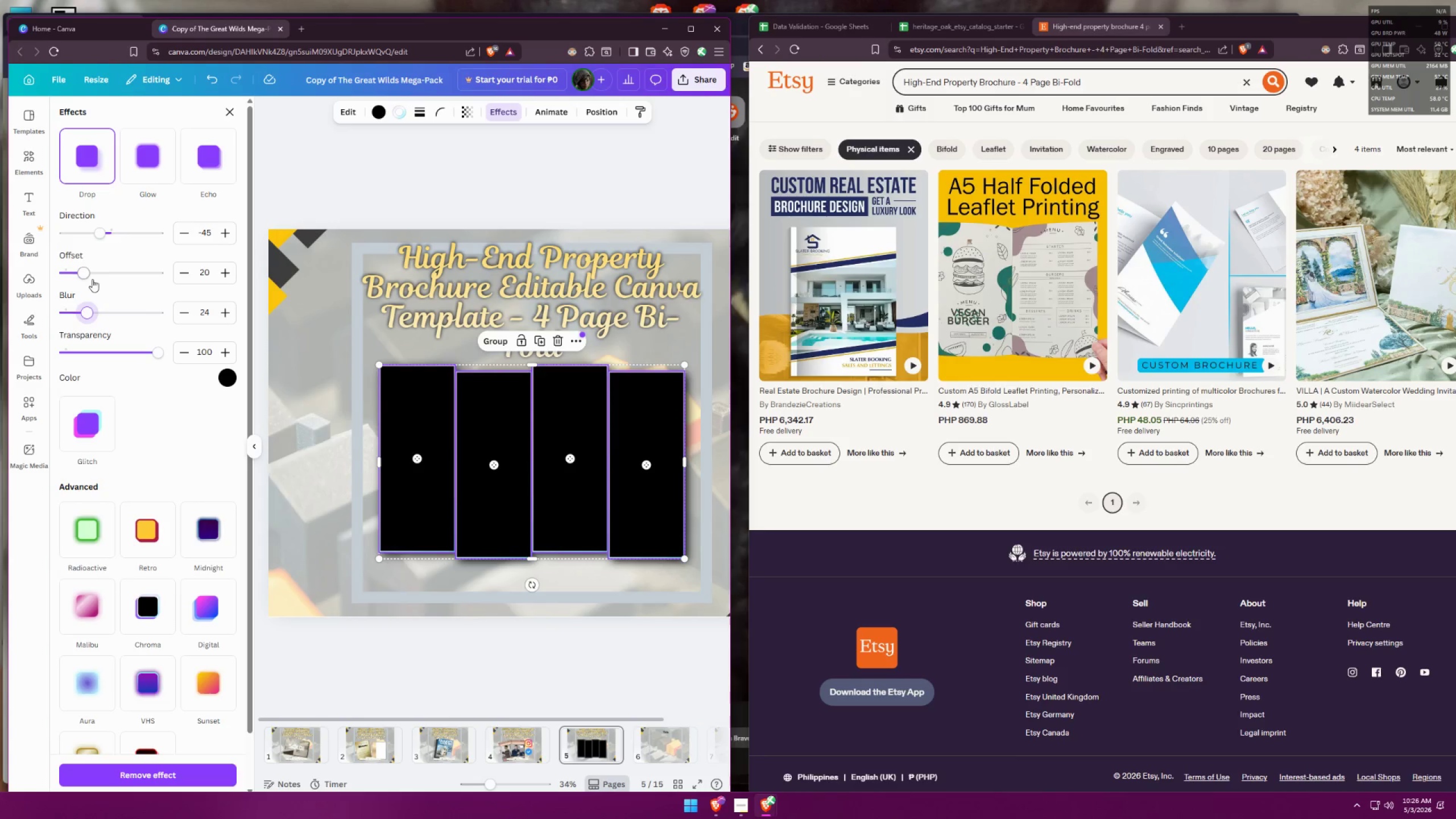 
left_click_drag(start_coordinate=[90, 277], to_coordinate=[146, 268])
 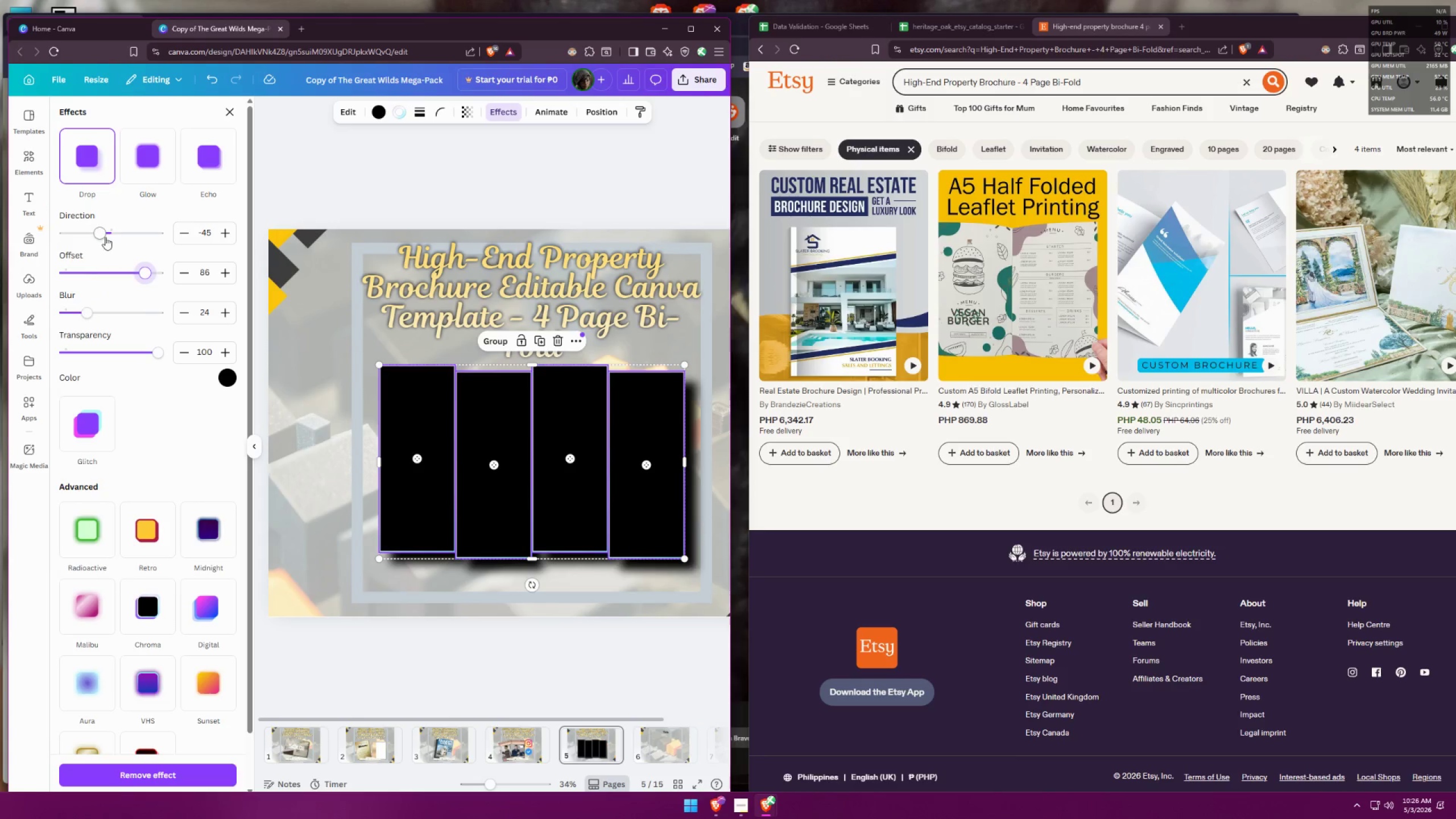 
left_click_drag(start_coordinate=[102, 235], to_coordinate=[107, 233])
 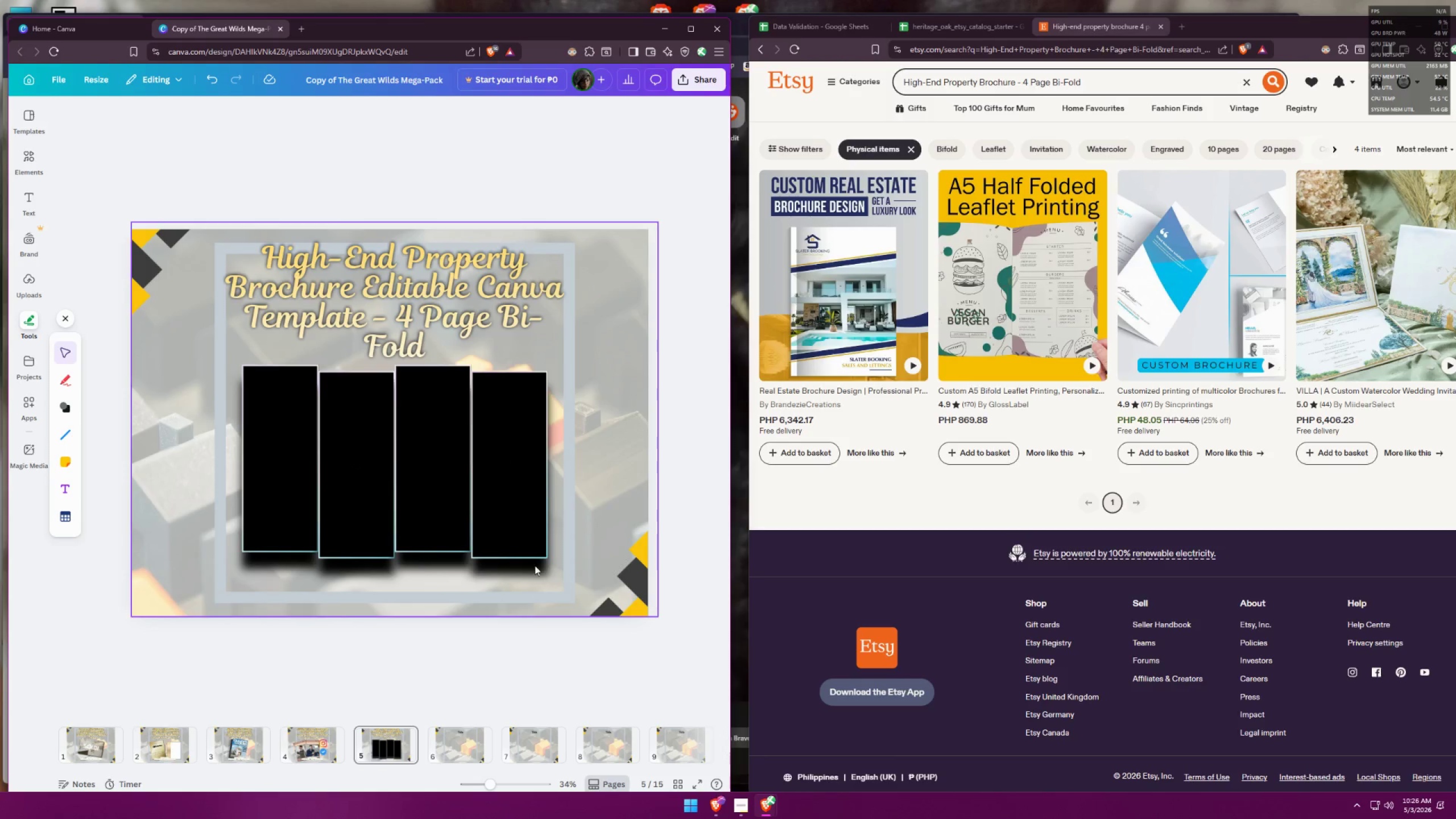 
left_click([503, 485])
 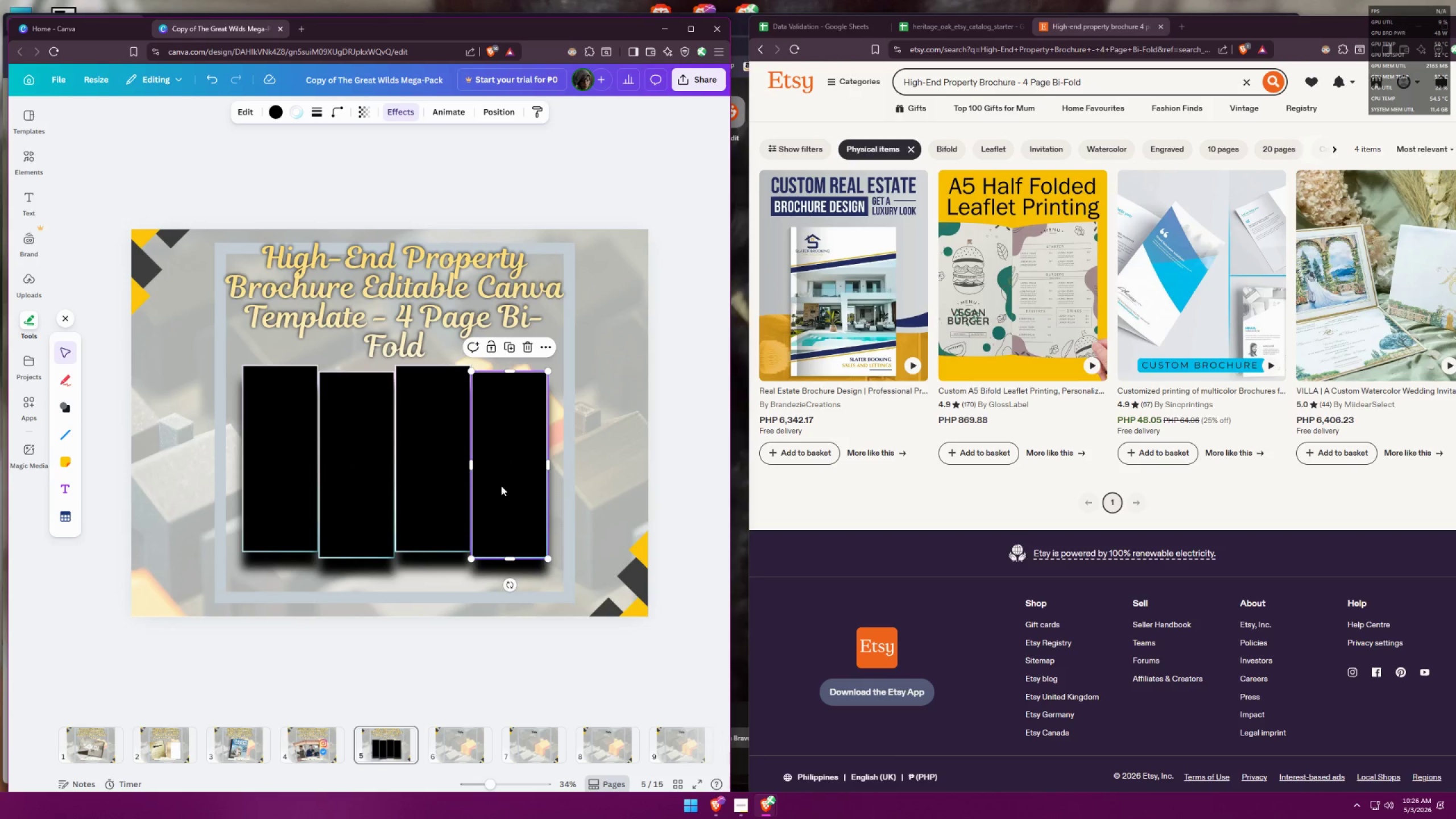 
hold_key(key=ControlLeft, duration=1.04)
double_click([445, 479])
 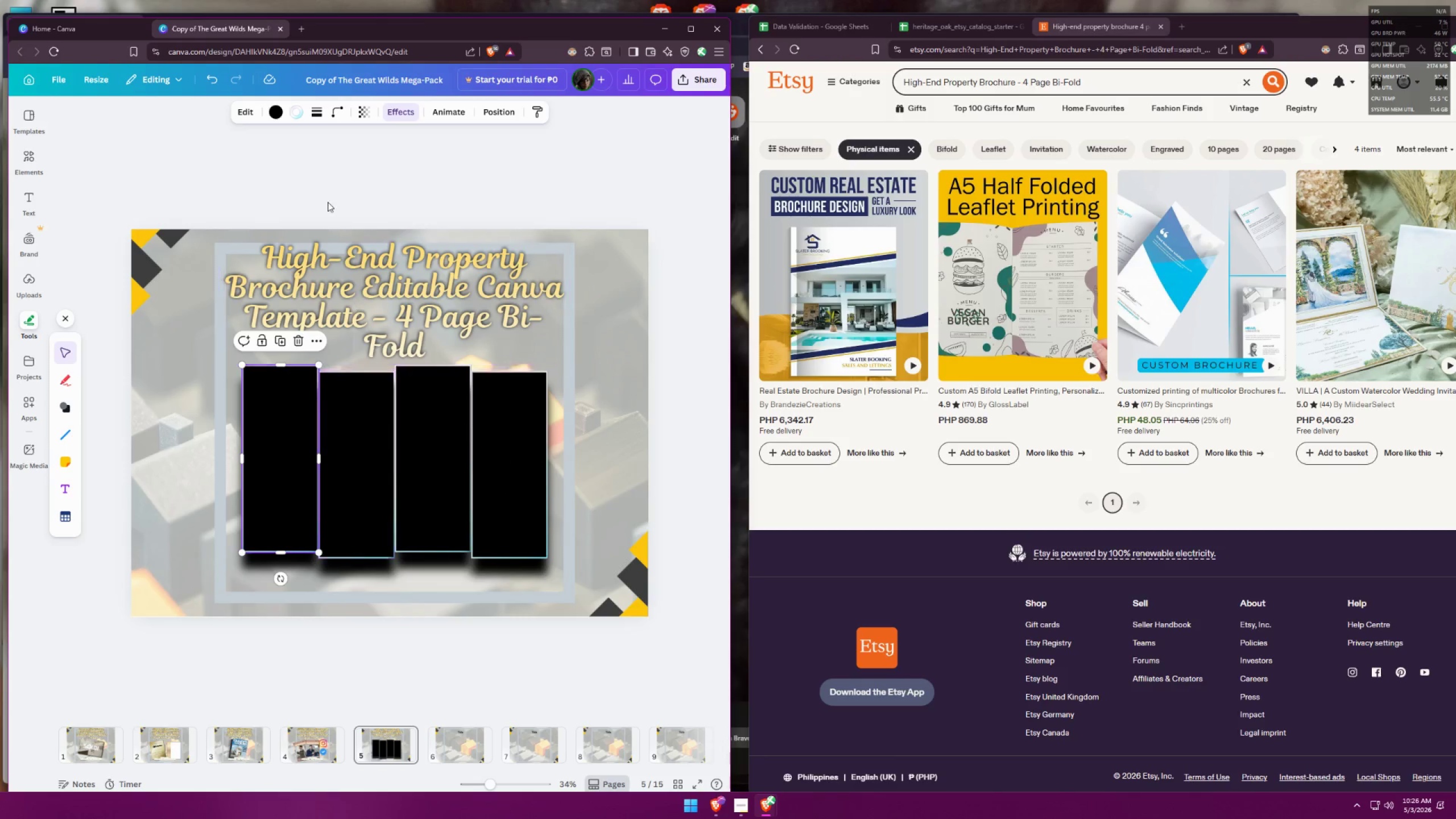 
left_click([280, 117])
 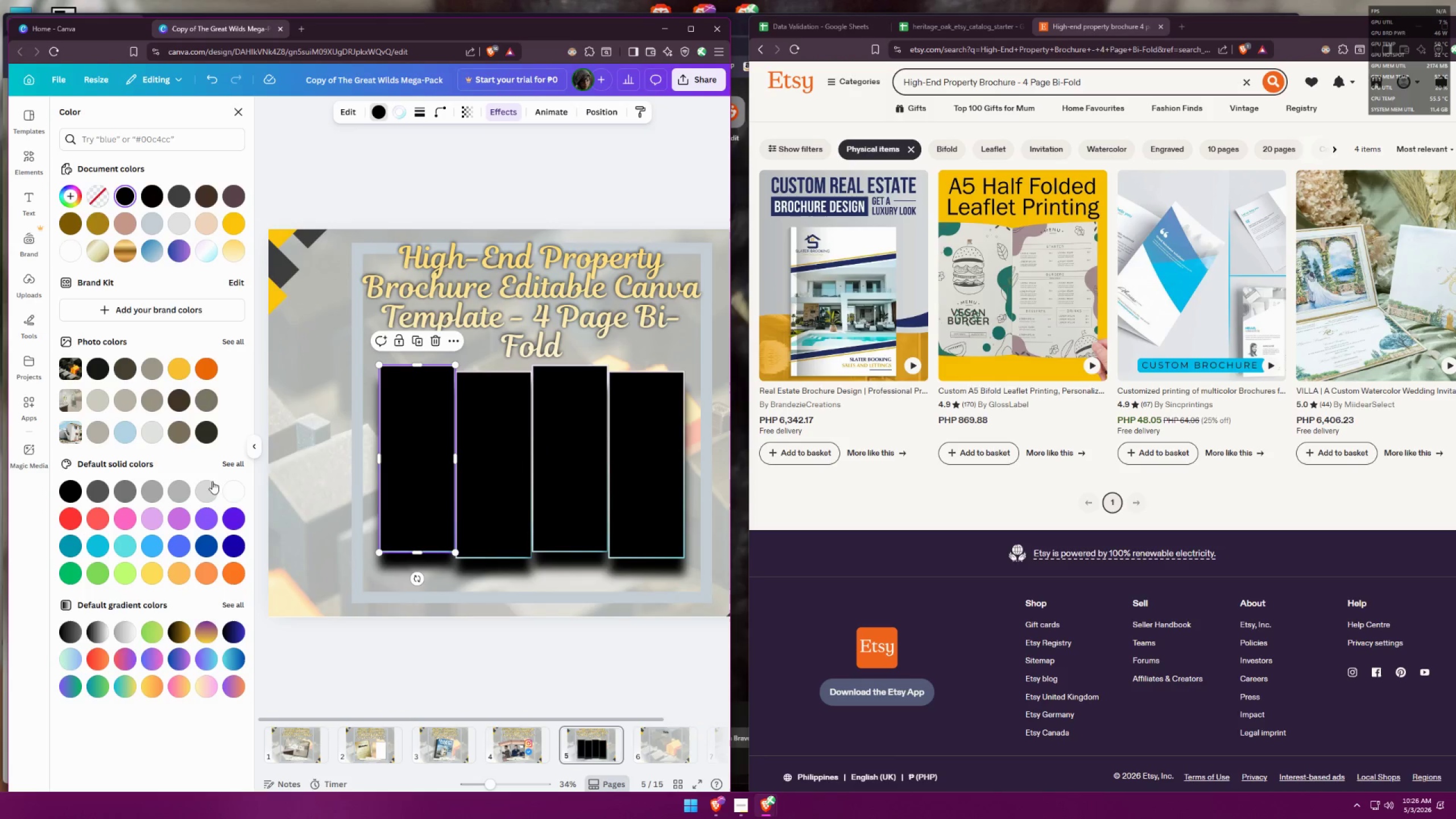 
left_click([237, 492])
 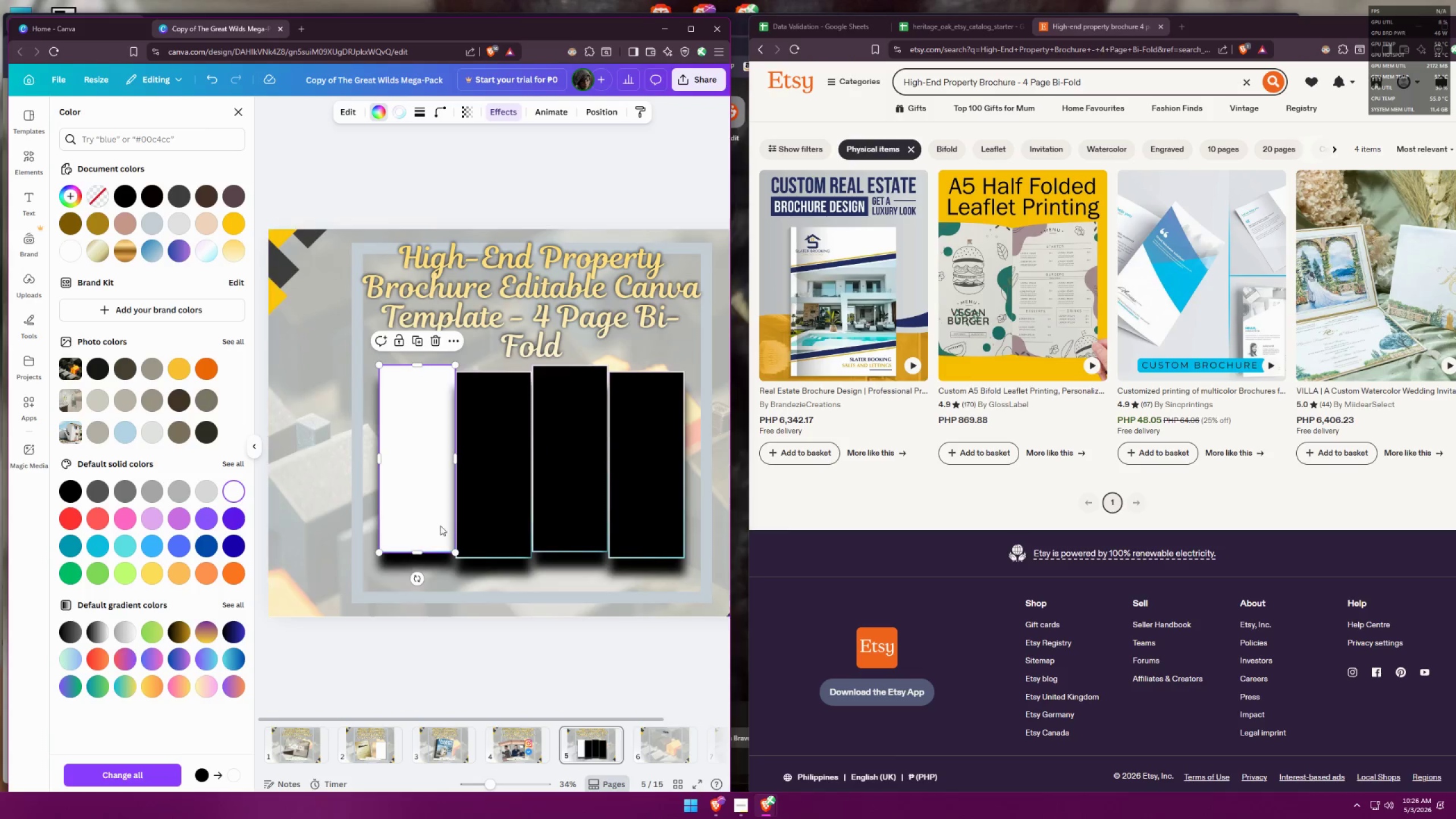 
left_click([490, 485])
 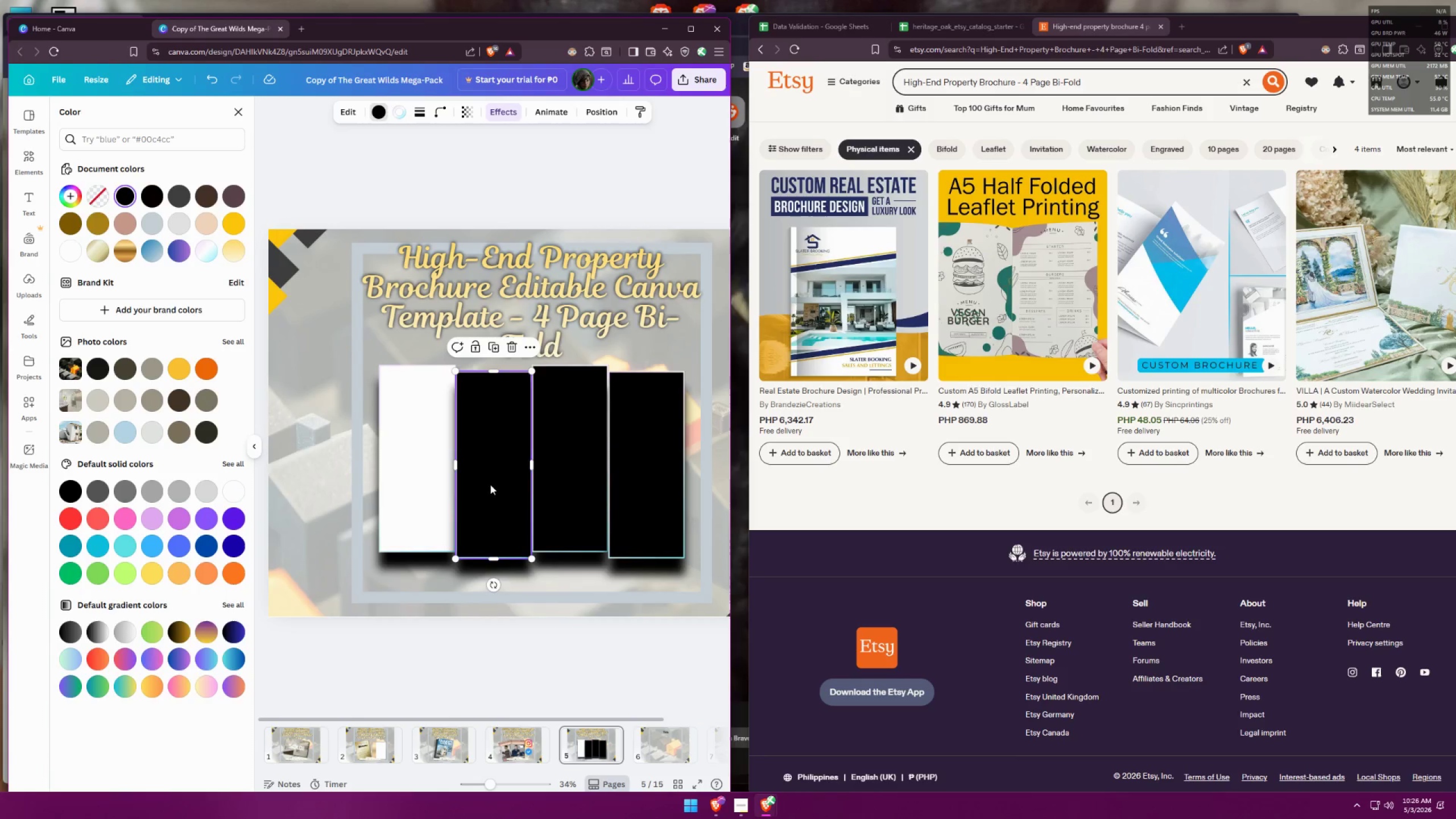 
hold_key(key=ShiftLeft, duration=0.62)
double_click([577, 479])
 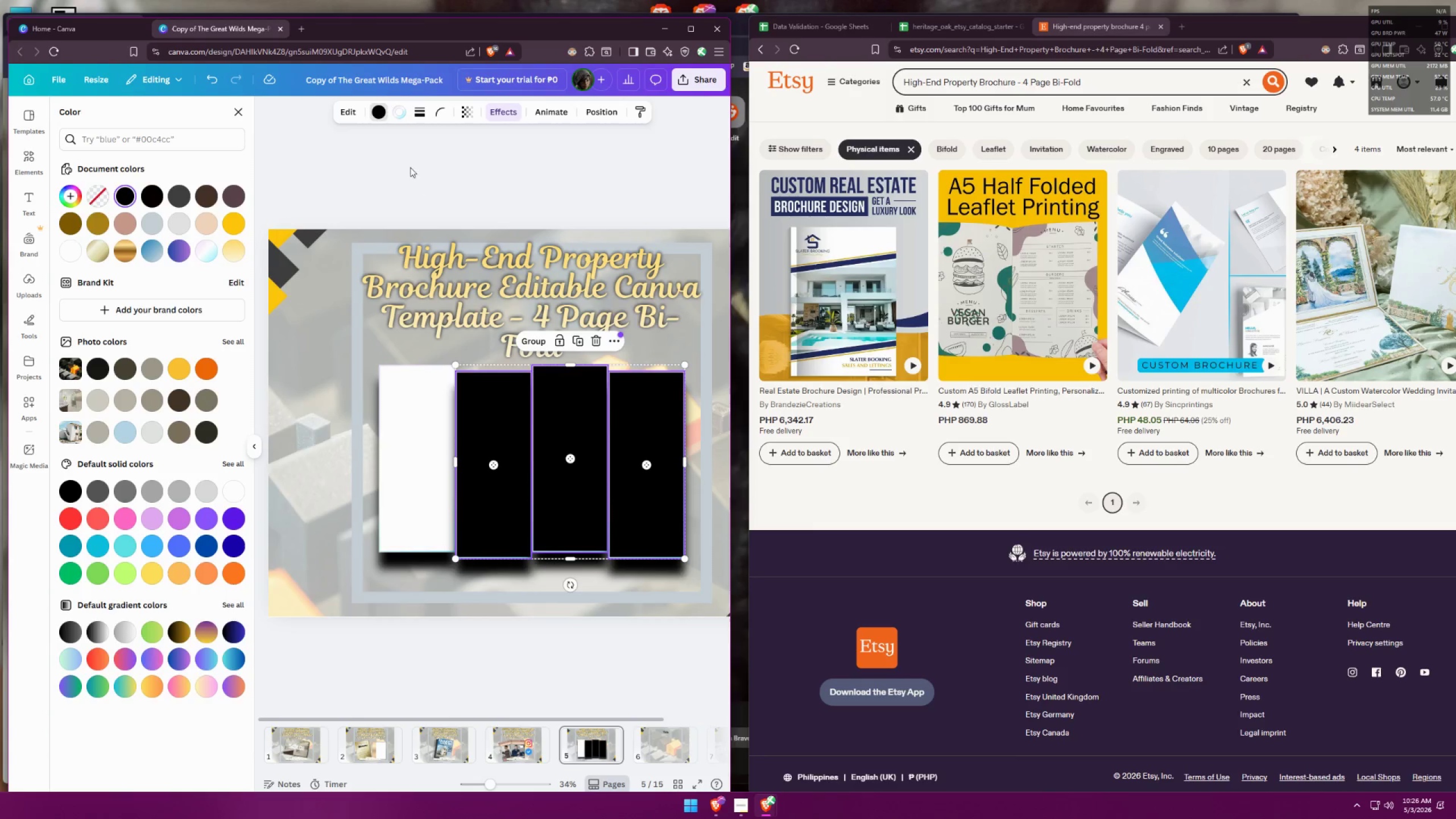 
left_click([379, 117])
 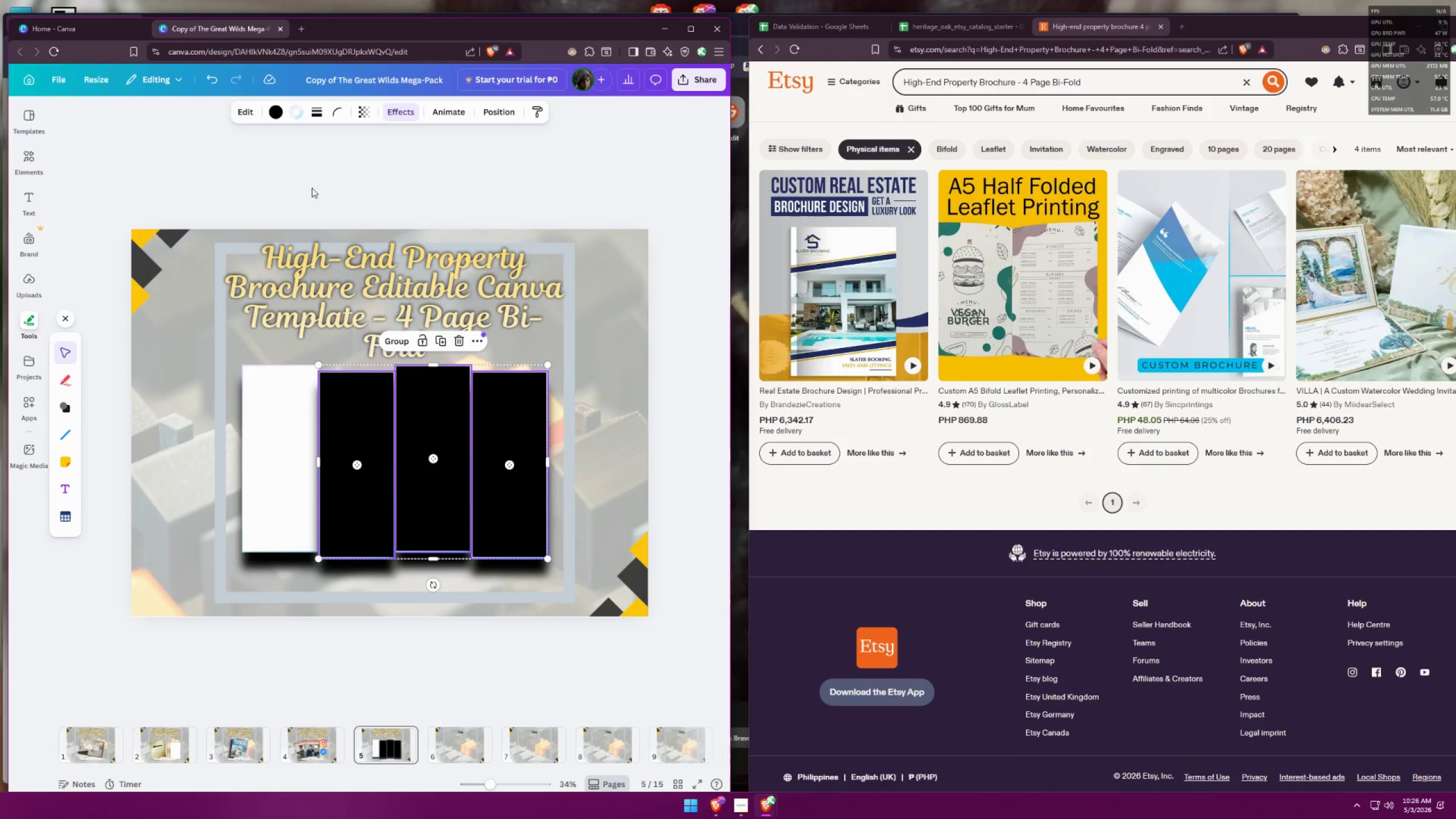 
left_click([272, 117])
 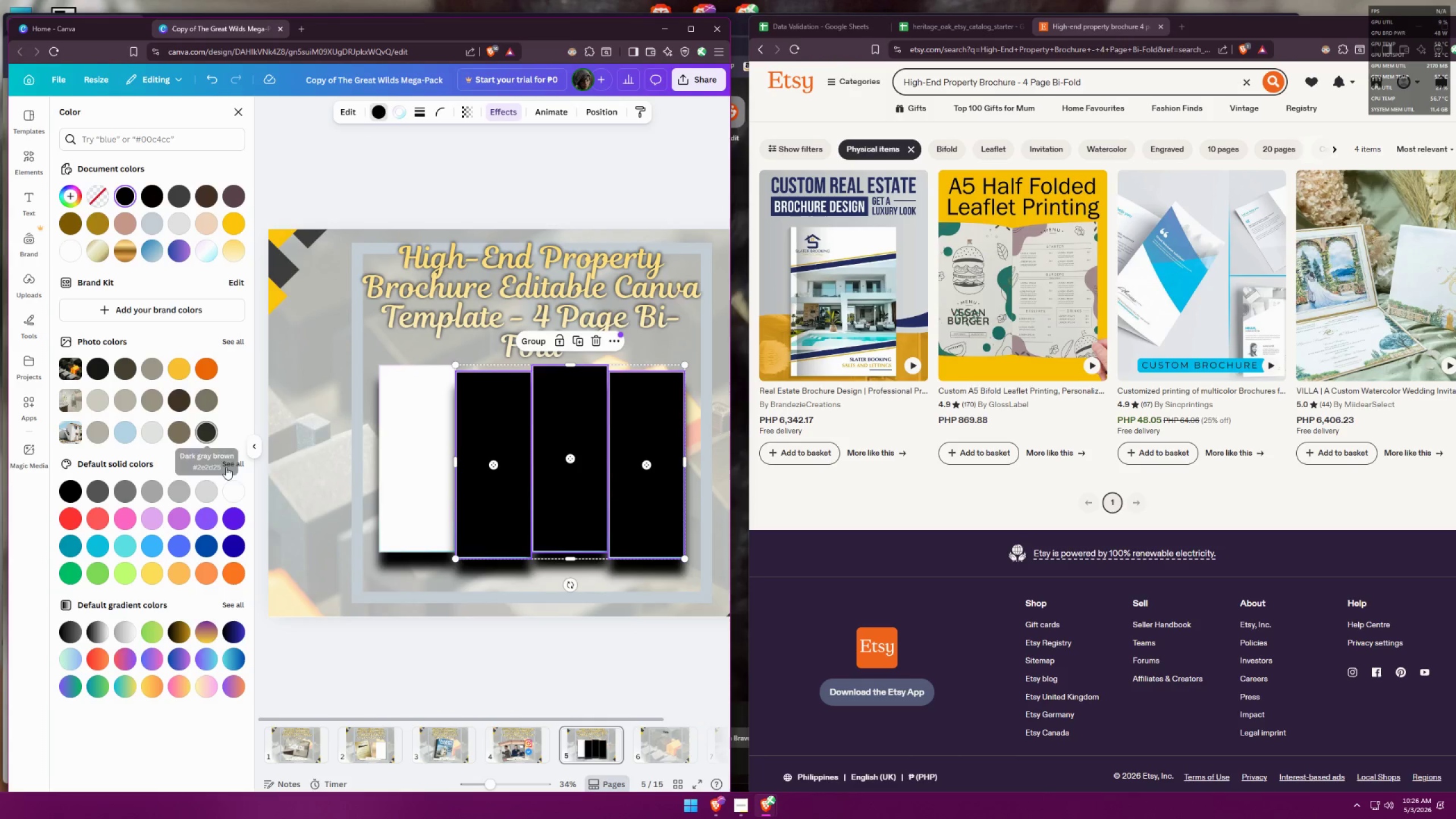 
left_click([237, 482])
 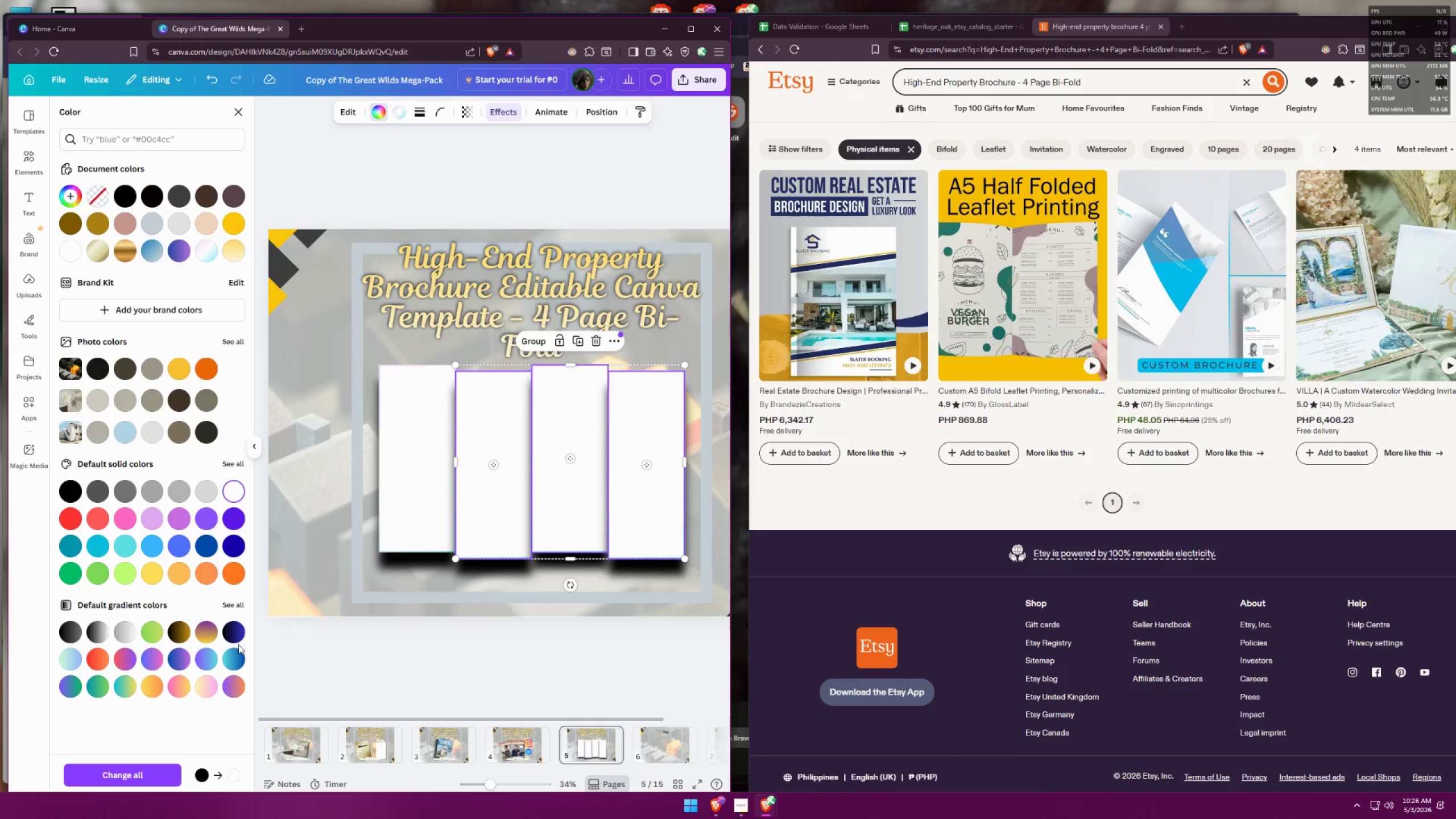 
hold_key(key=ShiftLeft, duration=0.9)
left_click([408, 495])
 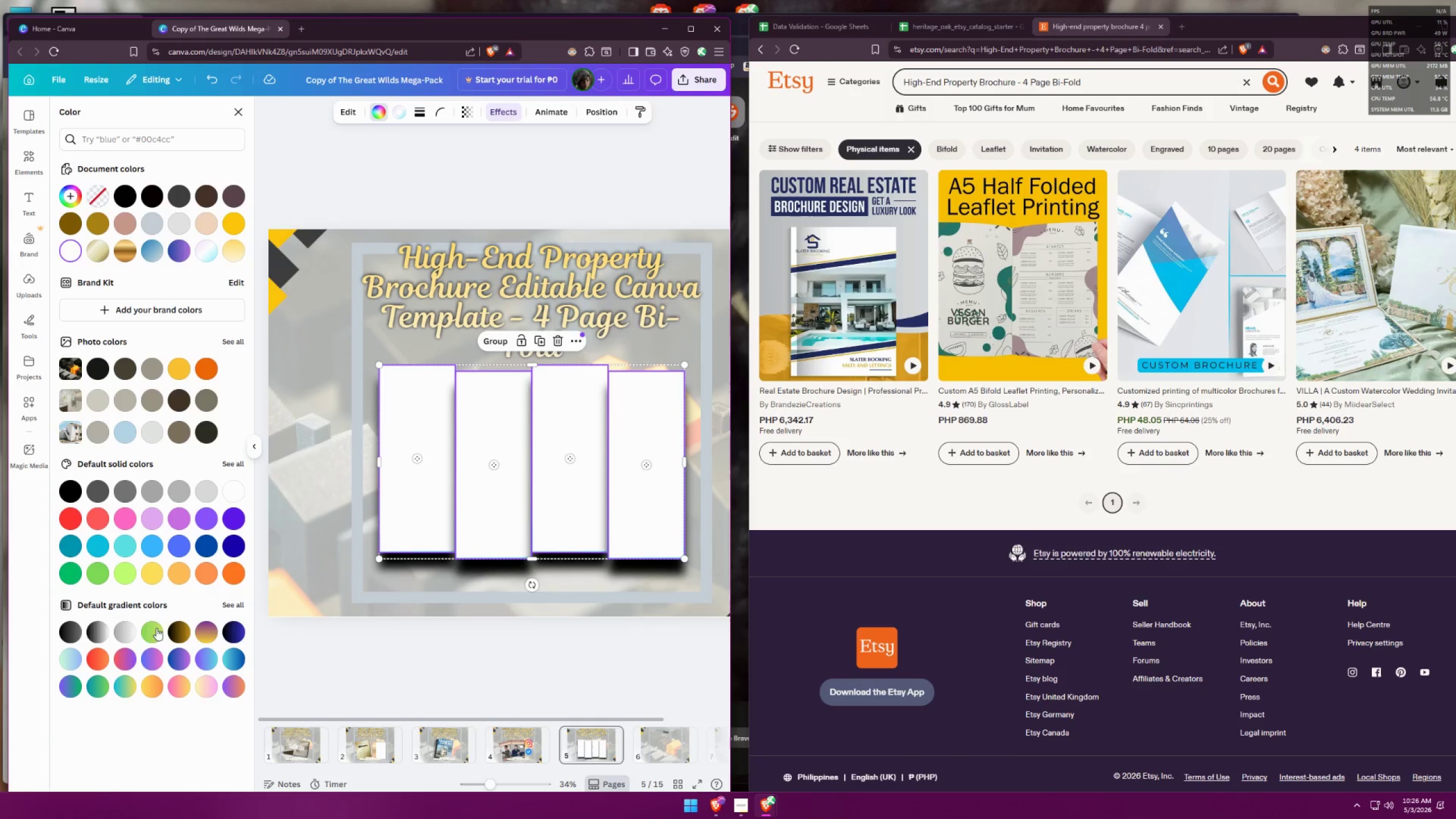 
mouse_move([222, 657])
 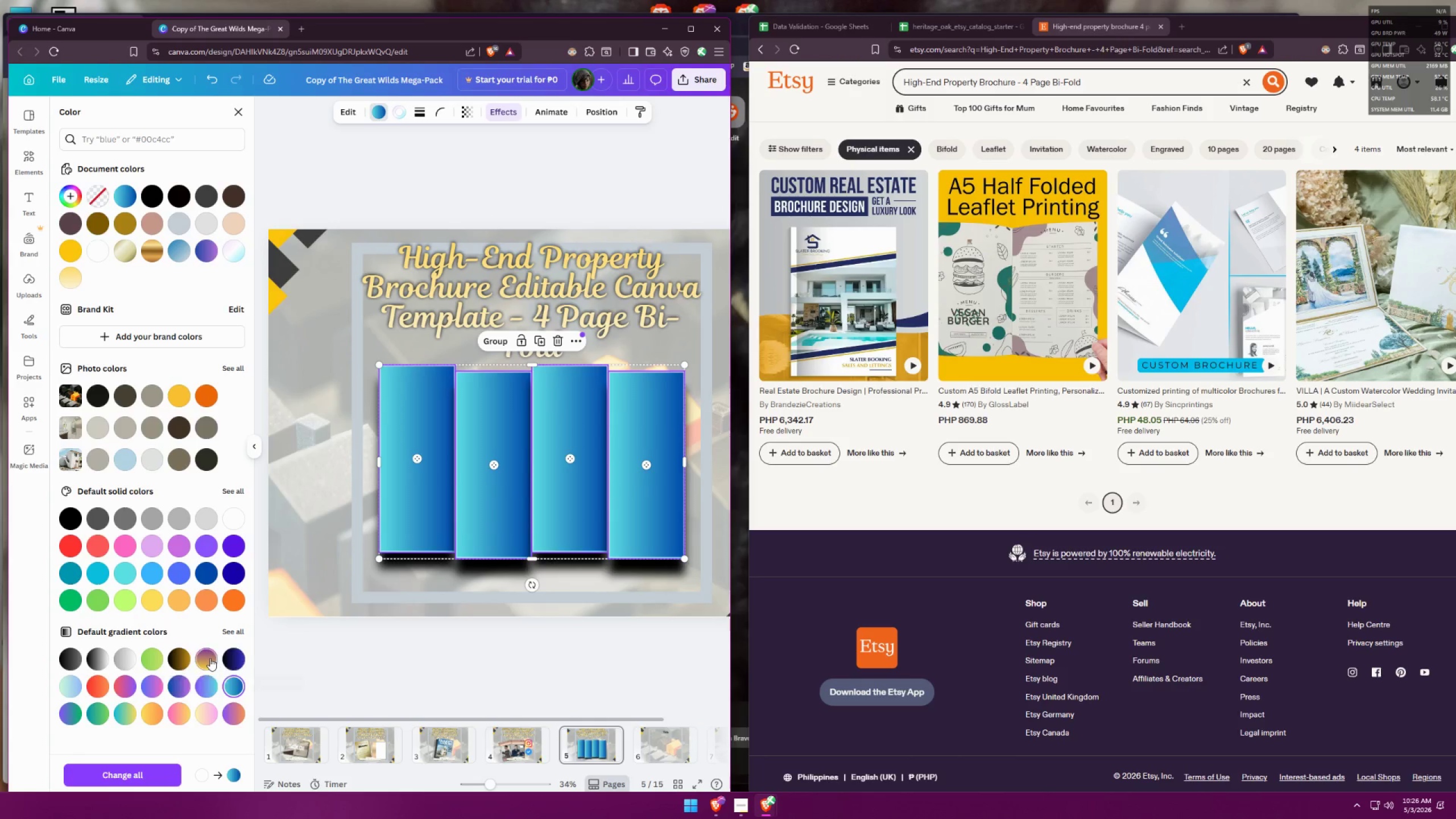 
left_click([209, 658])
 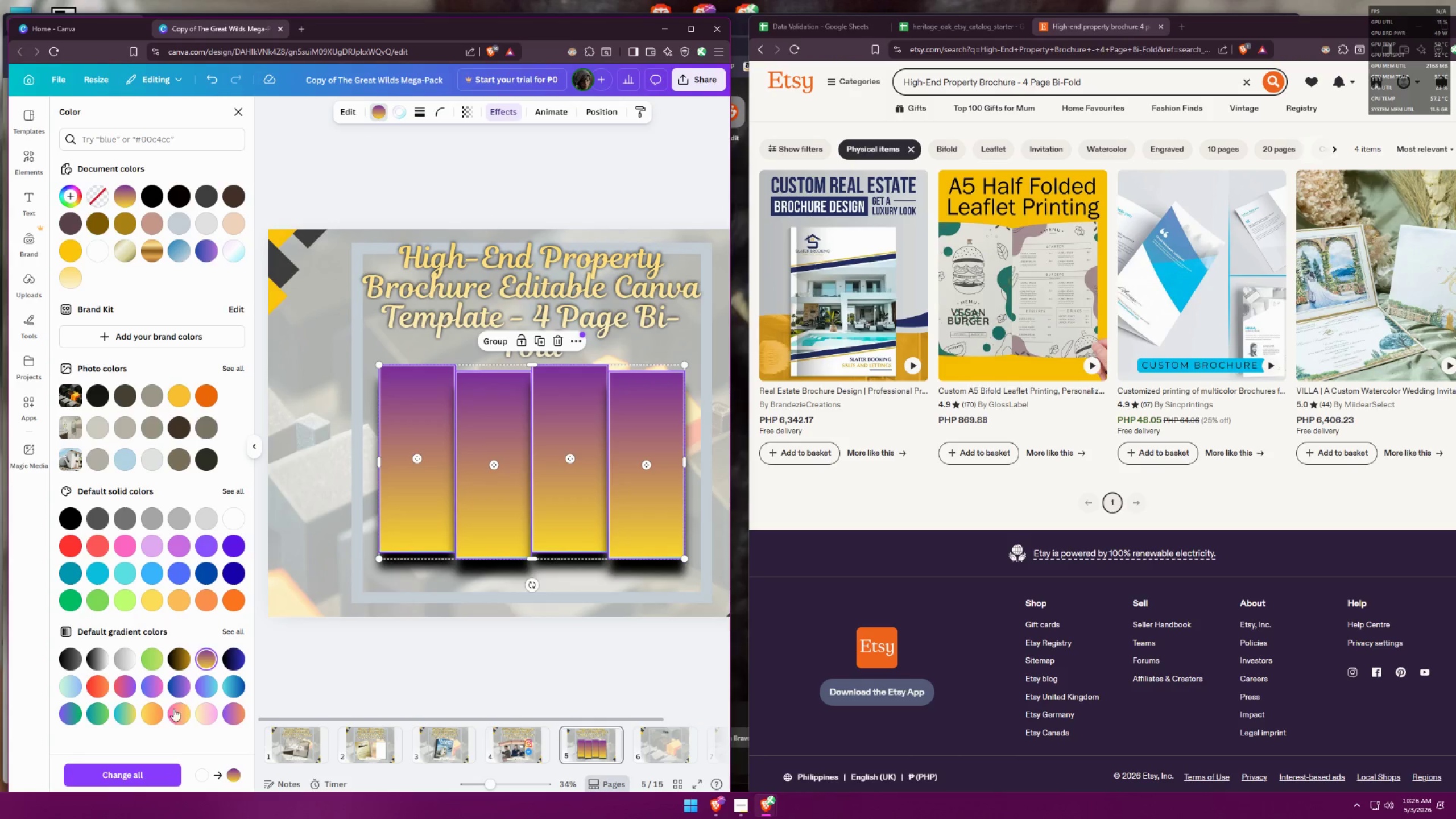 
double_click([159, 709])
 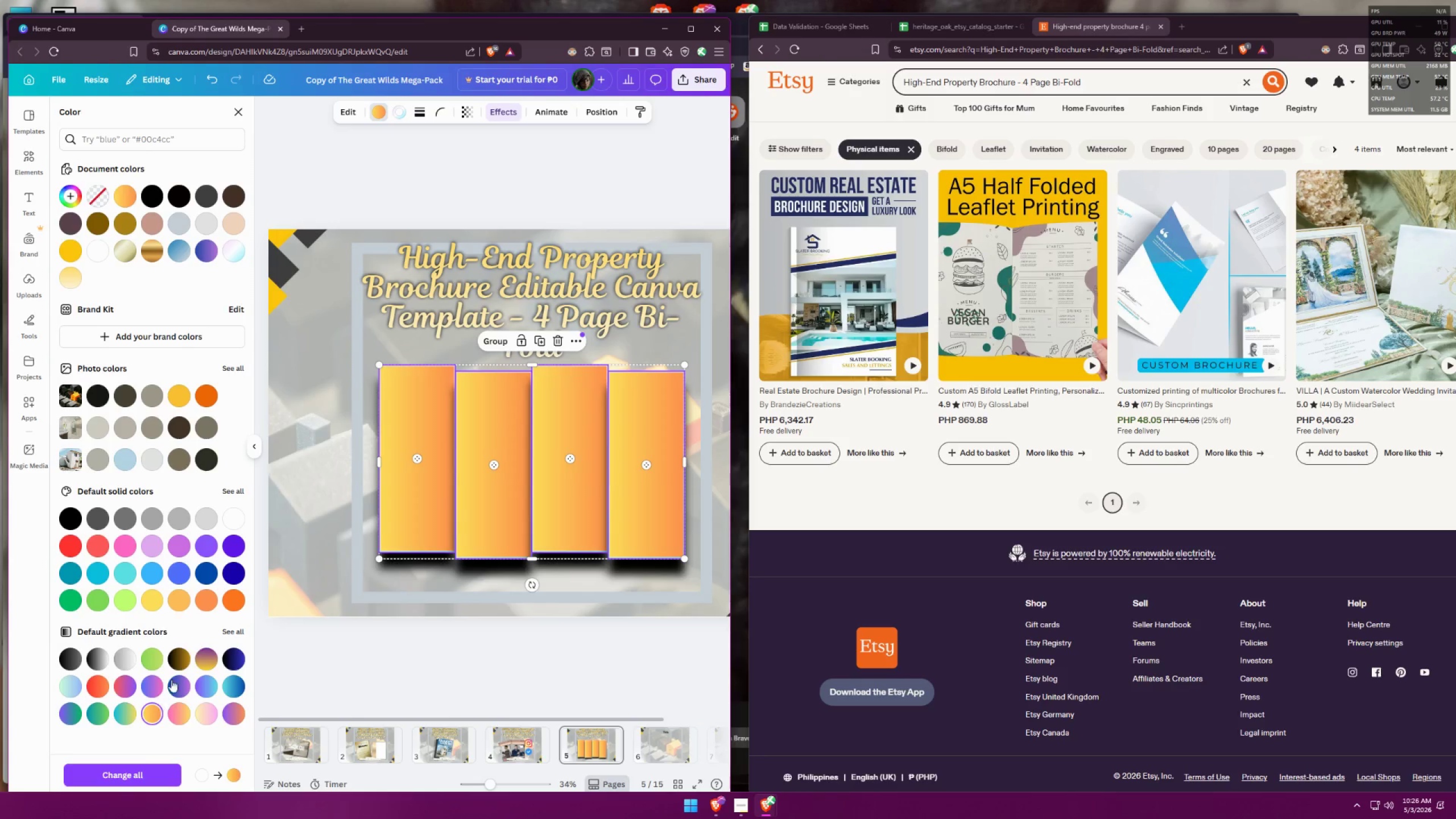 
scroll: coordinate [183, 642], scroll_direction: down, amount: 2.0
 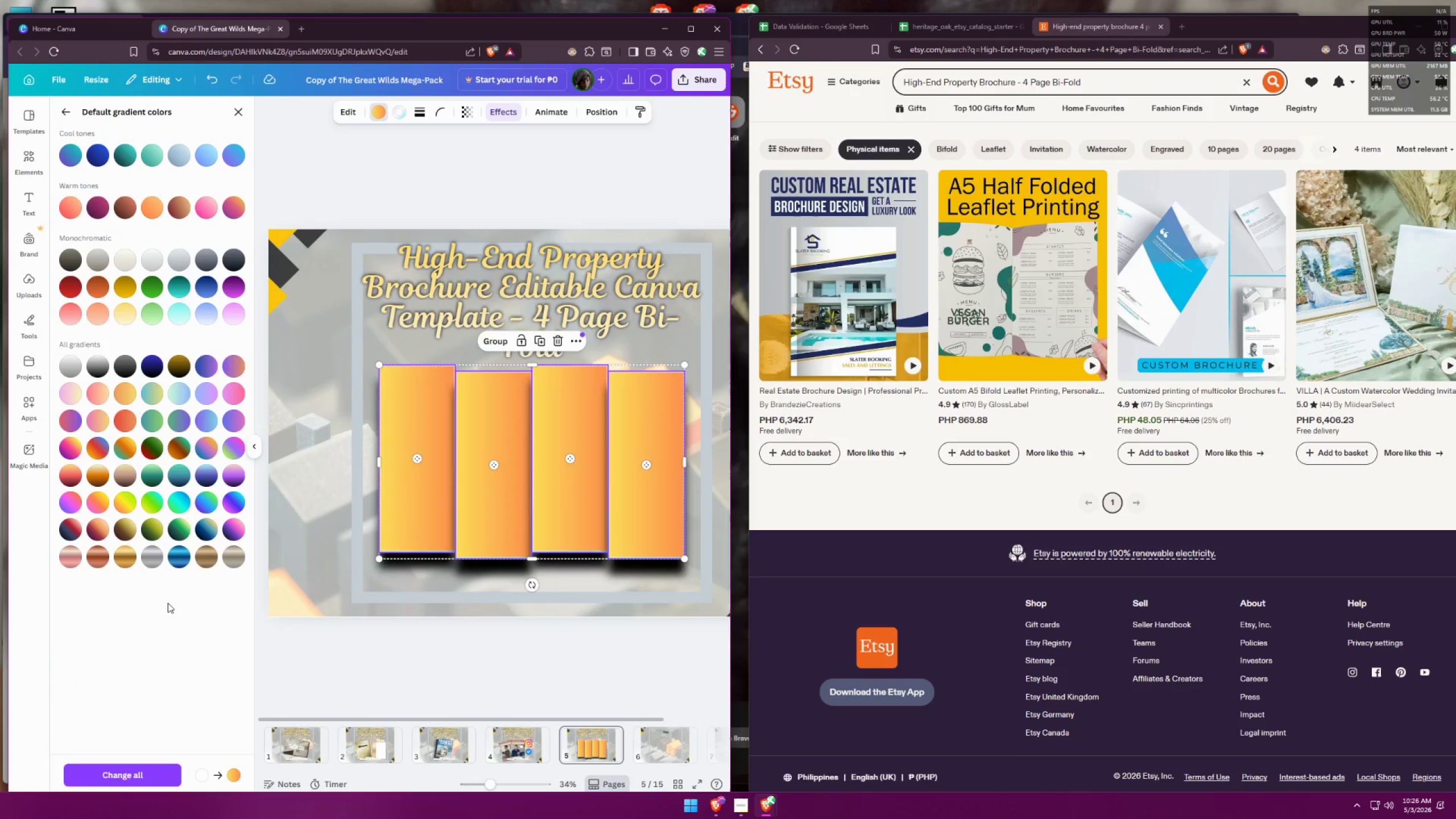 
double_click([208, 555])
 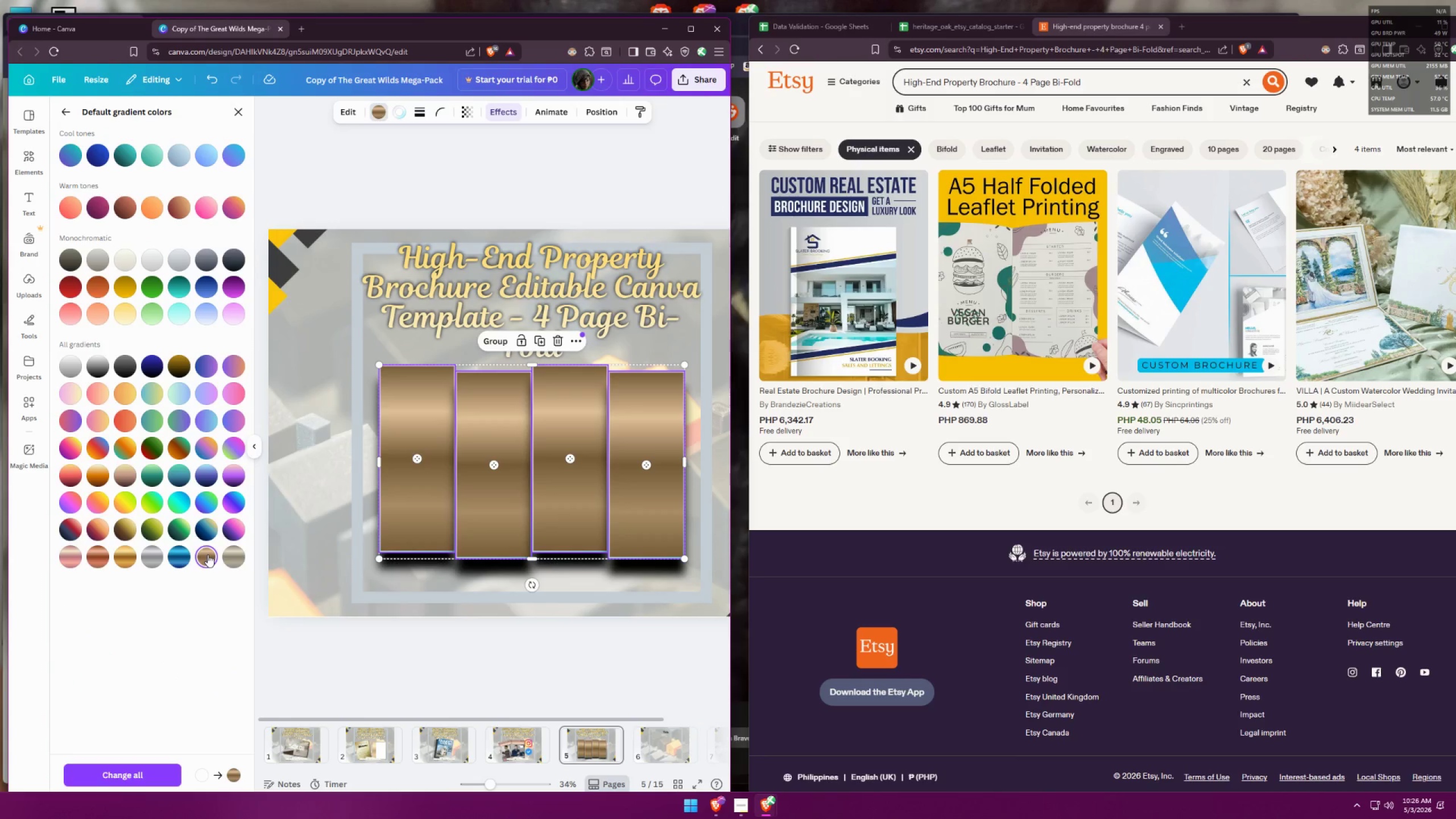 
left_click([234, 552])
 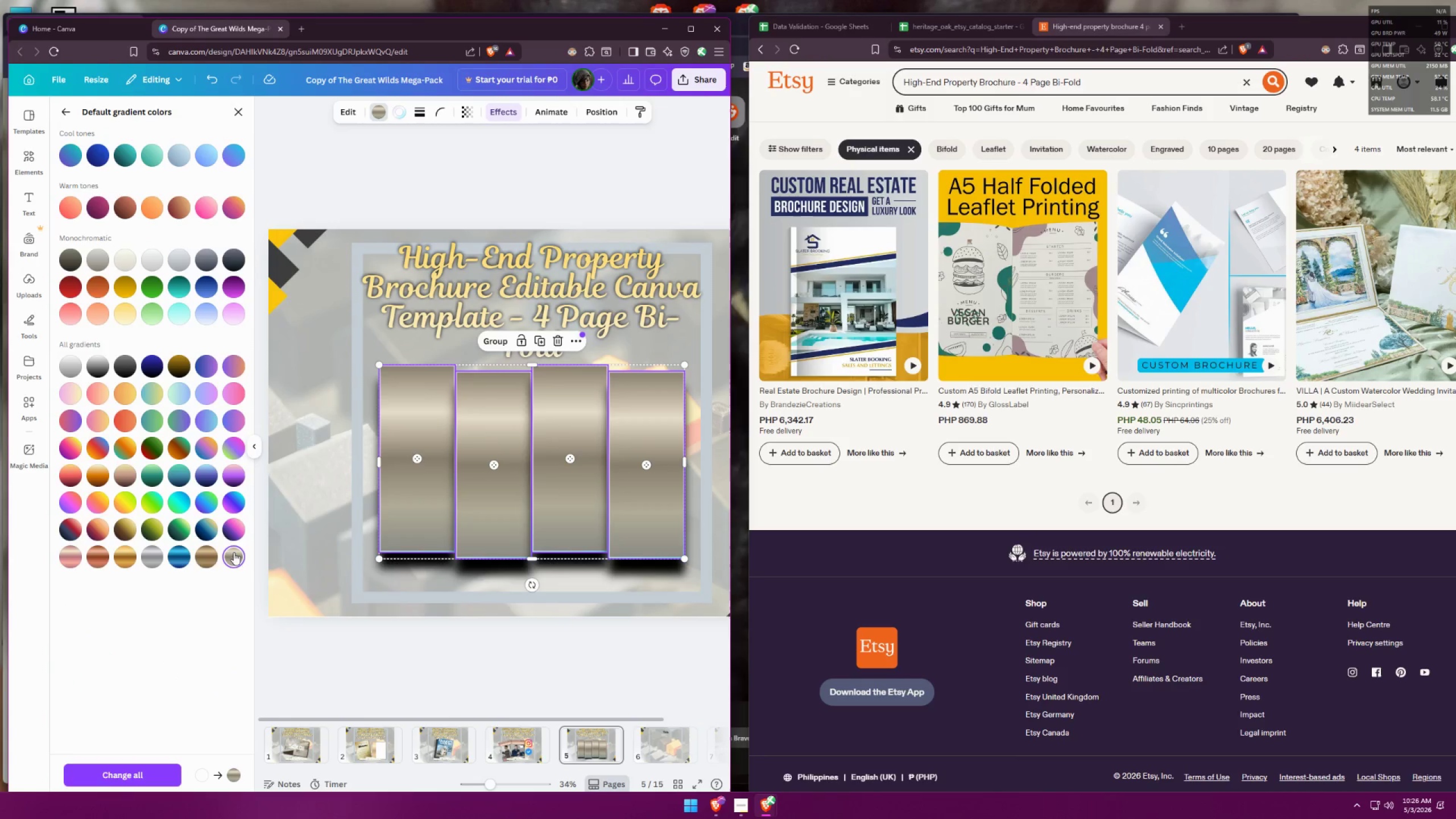 
left_click([214, 522])
 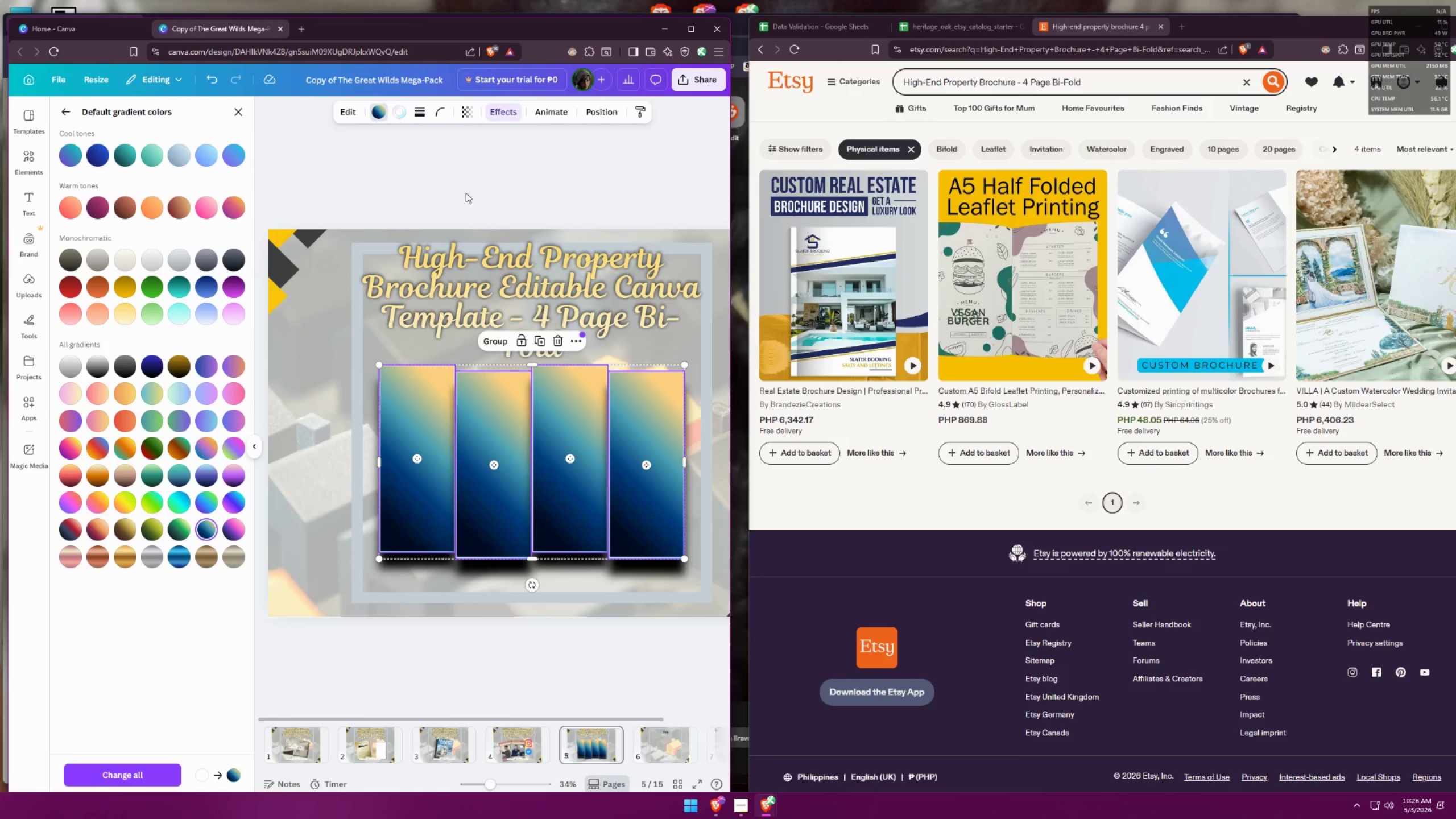 
double_click([472, 111])
 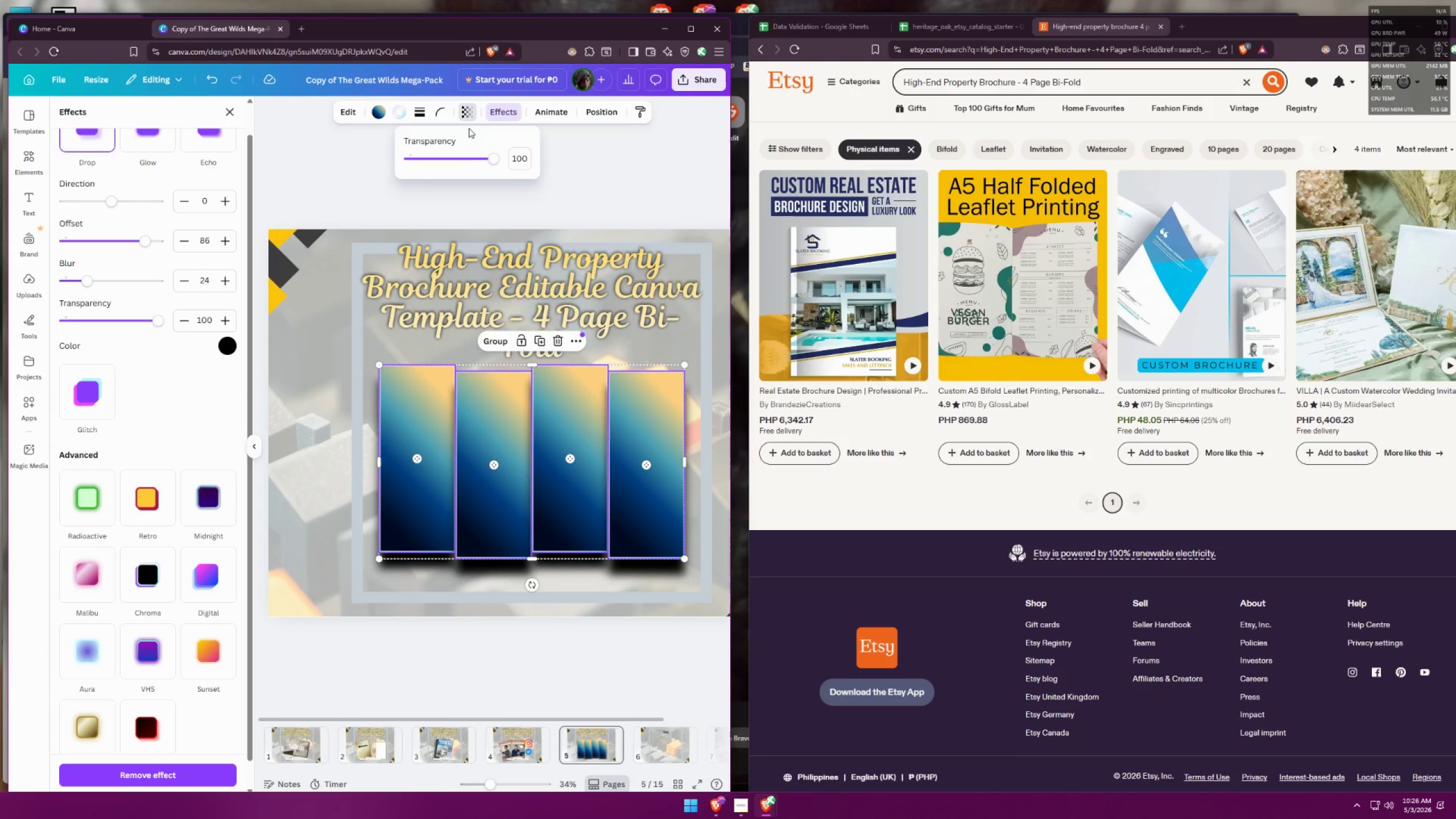 
left_click_drag(start_coordinate=[456, 160], to_coordinate=[435, 156])
 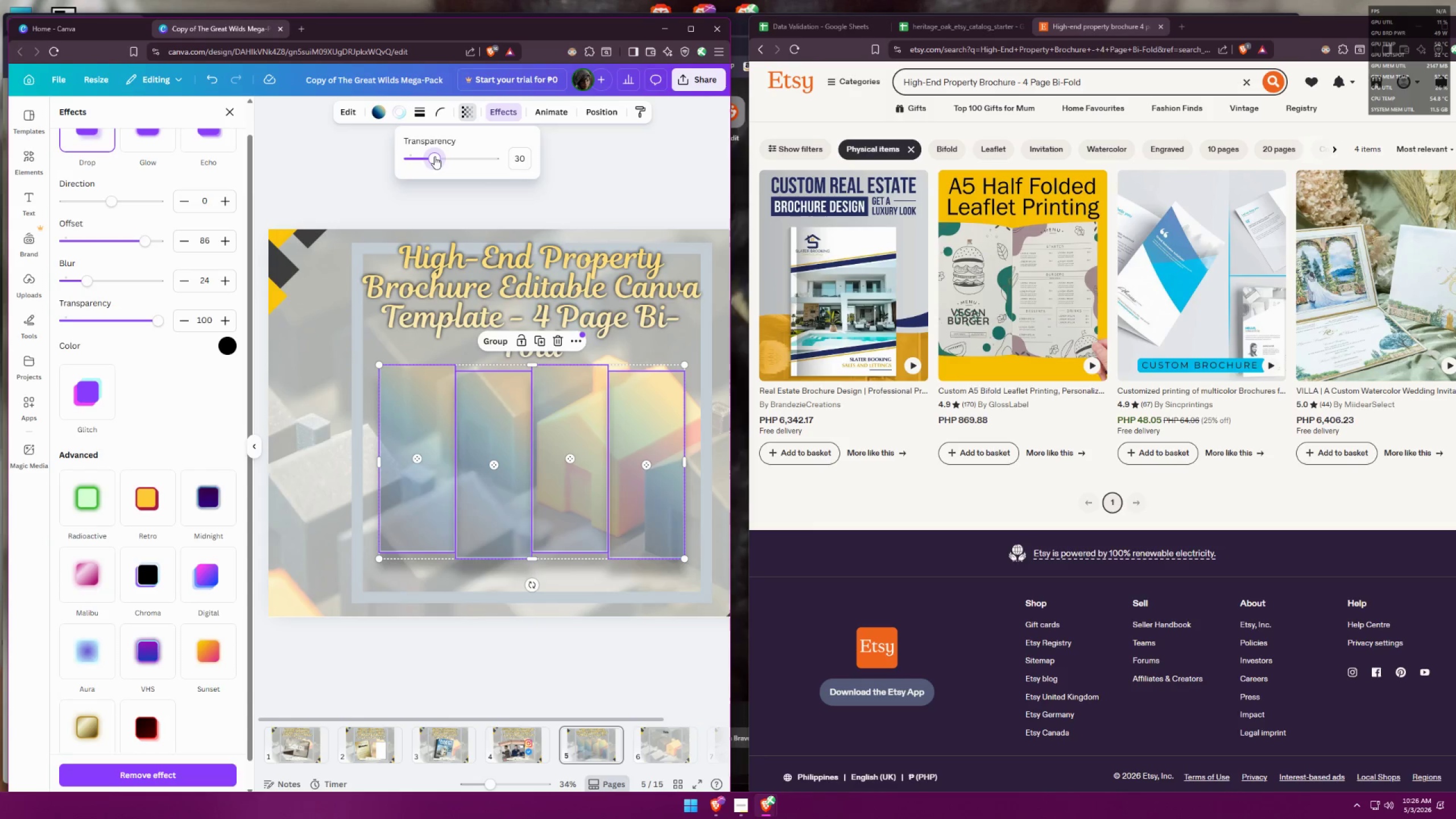 
key(Control+ControlLeft)
 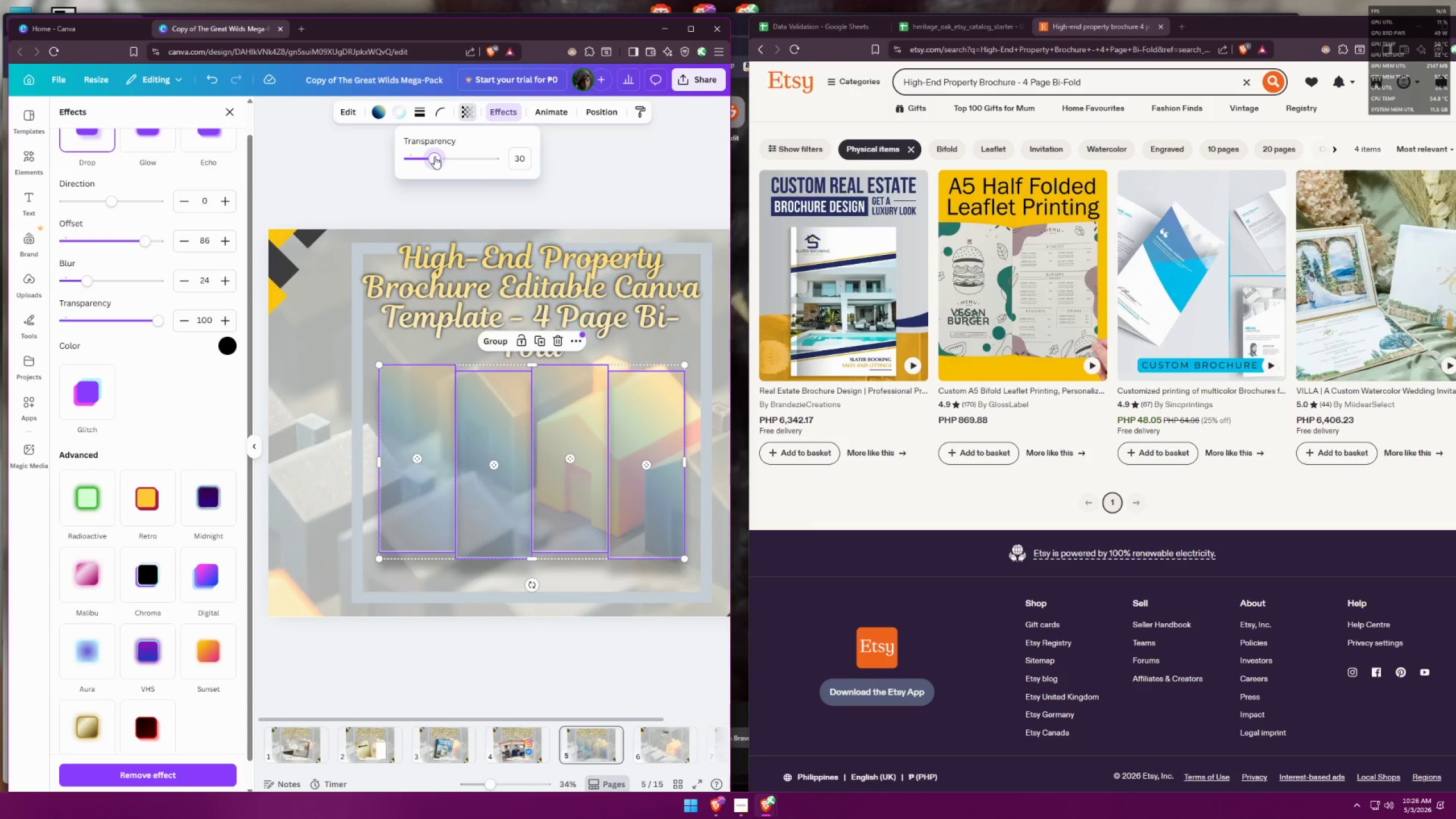 
key(Control+Z)
 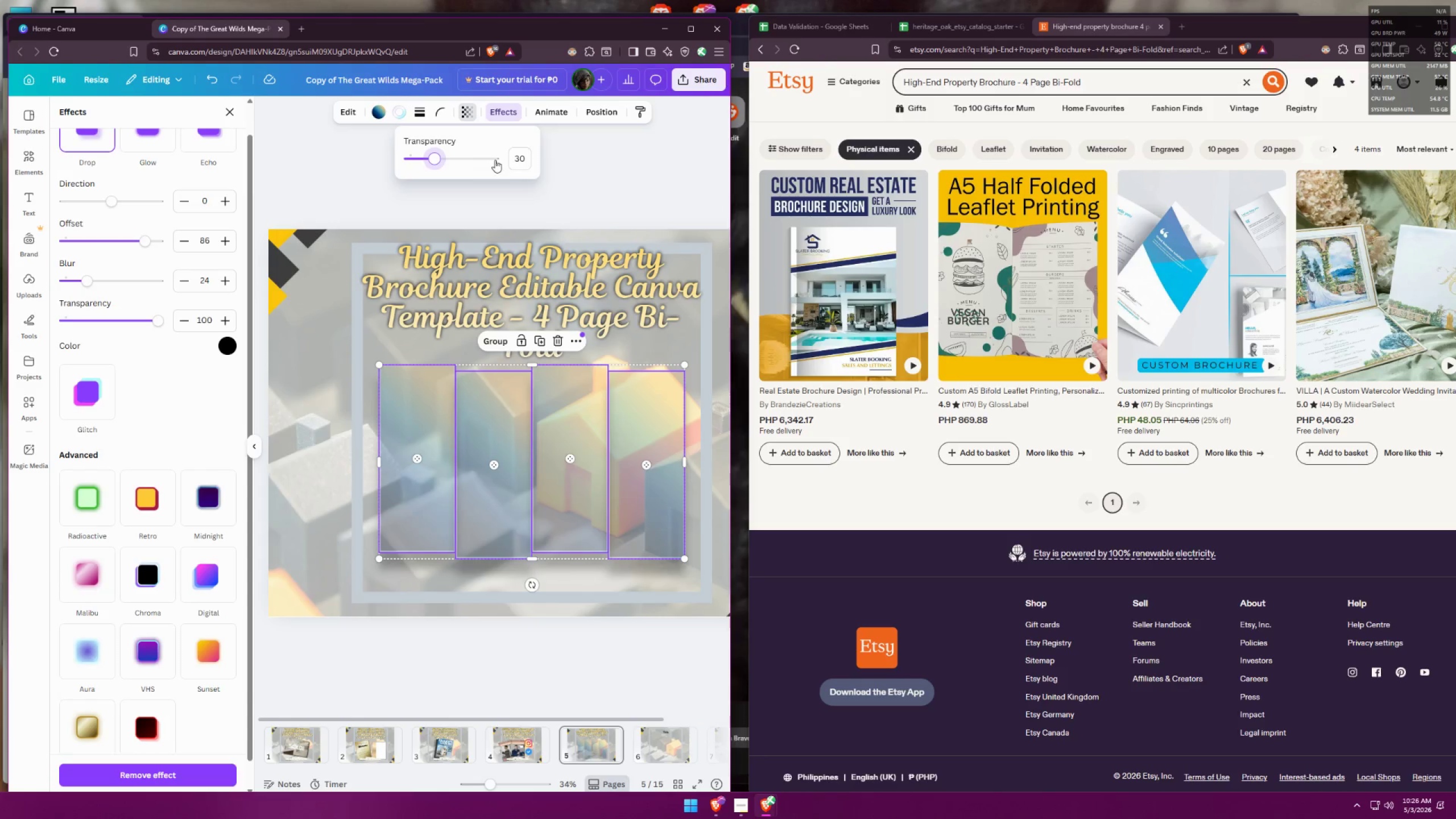 
left_click([584, 155])
 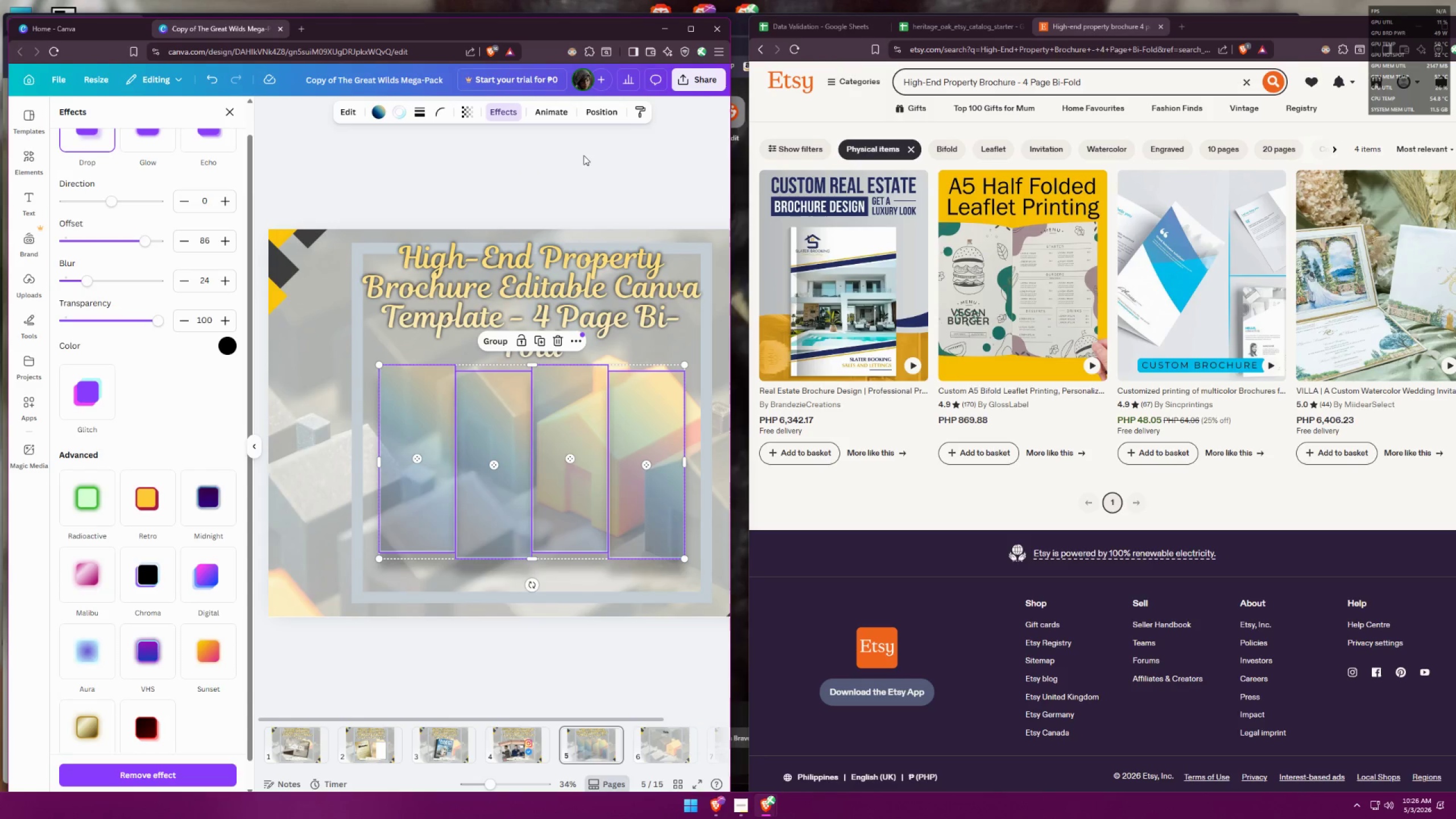 
key(Control+ControlLeft)
 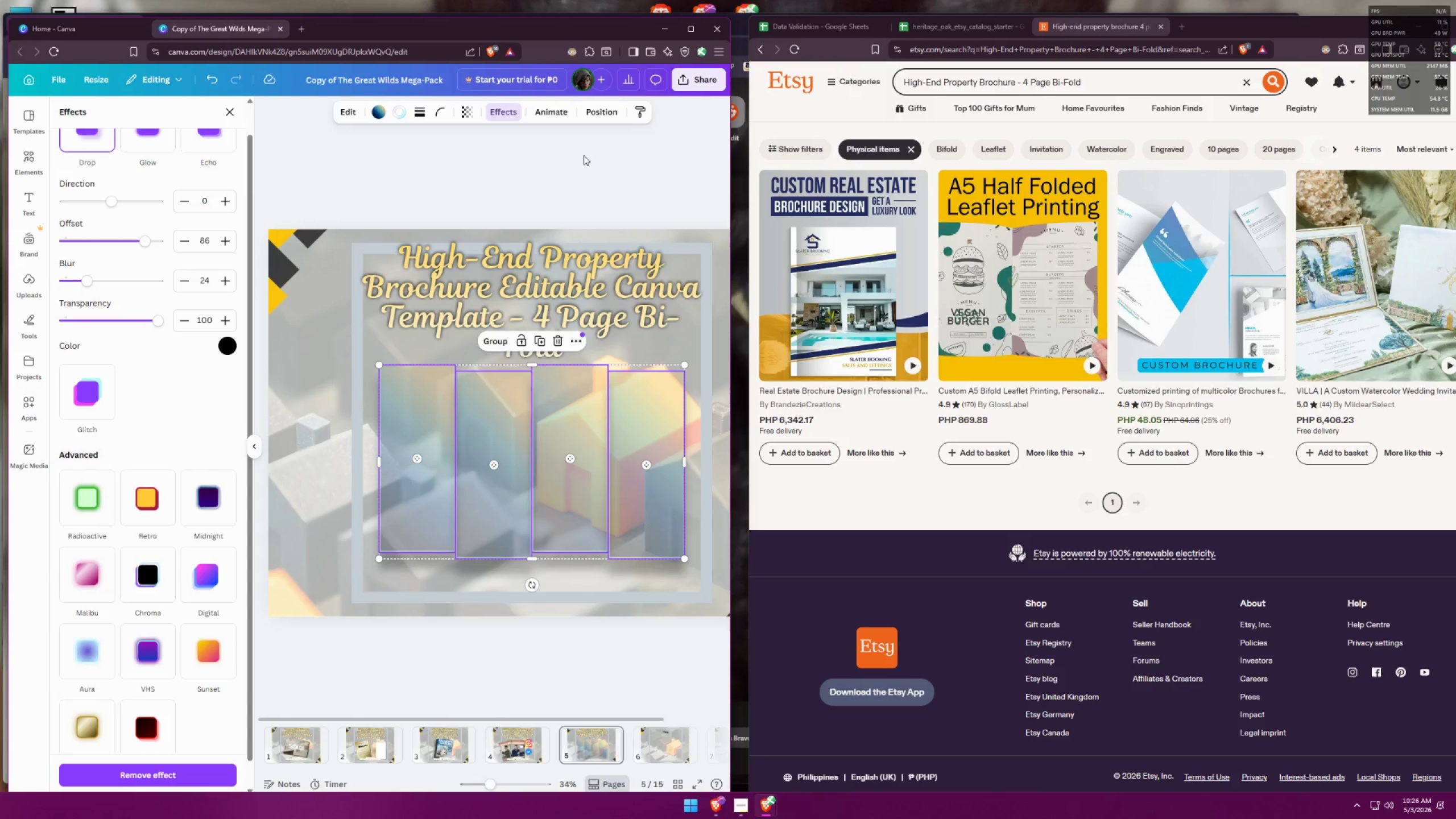 
key(Control+Z)
 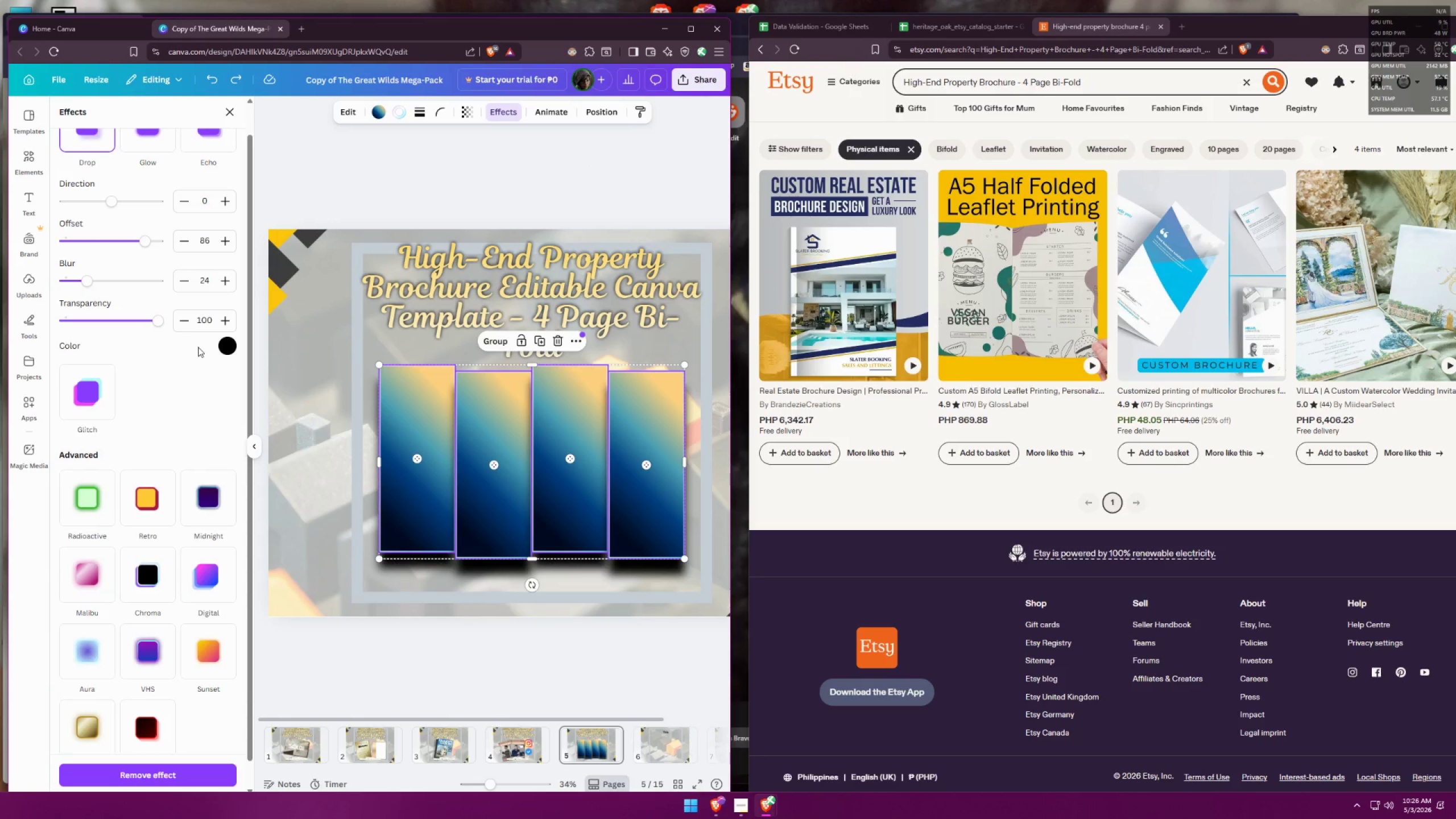 
scroll: coordinate [136, 355], scroll_direction: up, amount: 3.0
 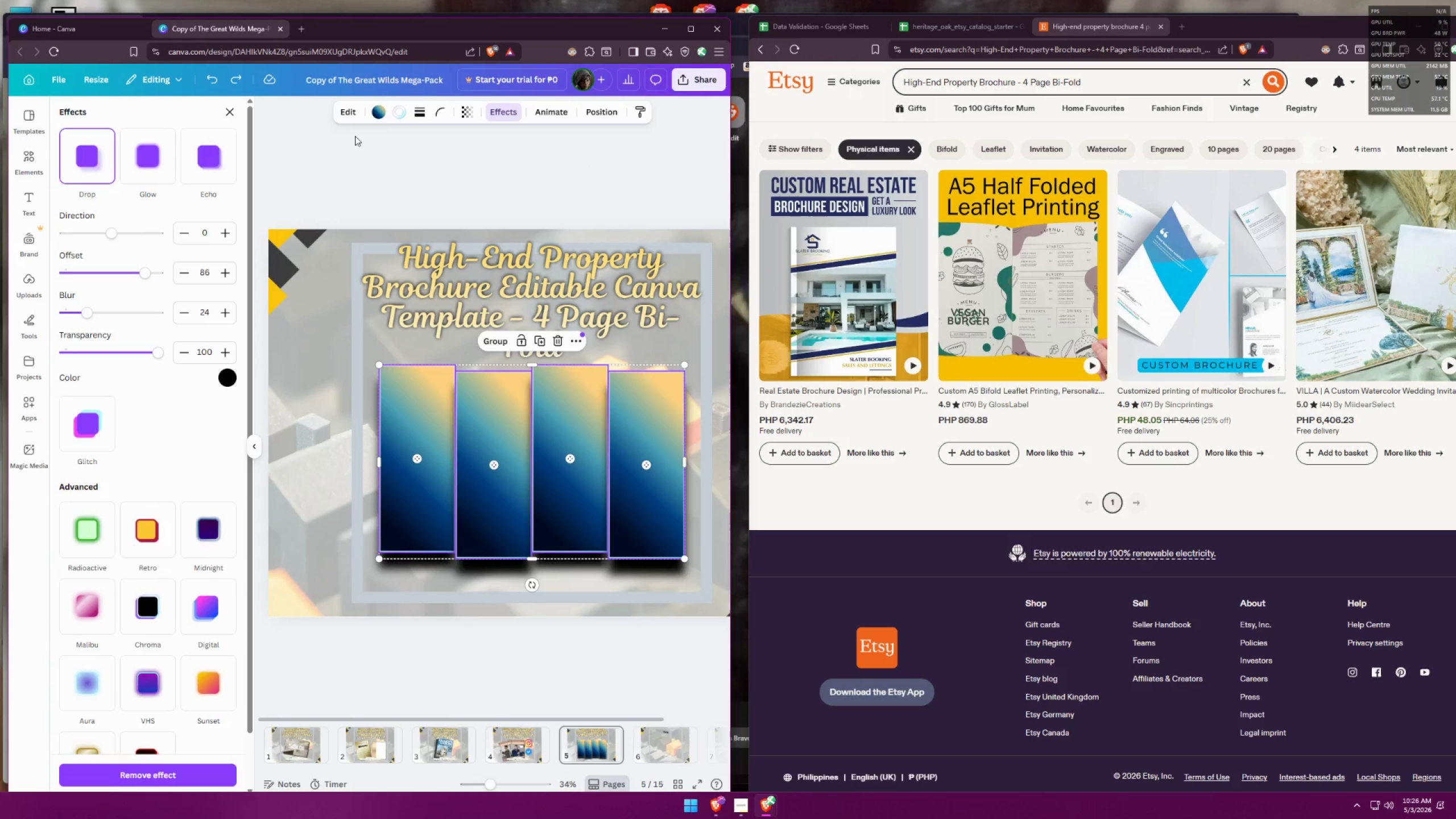 
left_click([384, 120])
 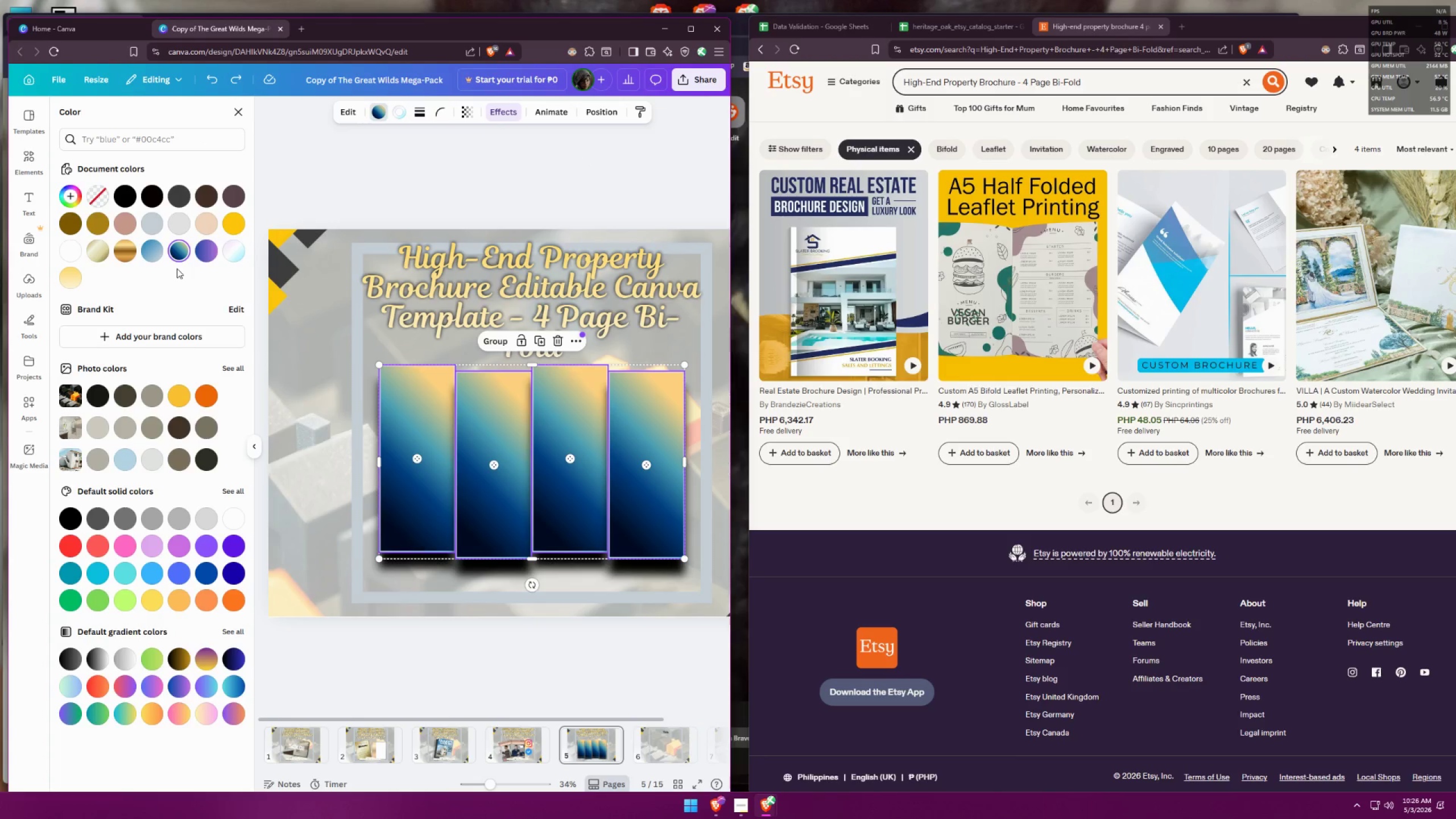 
left_click([174, 254])
 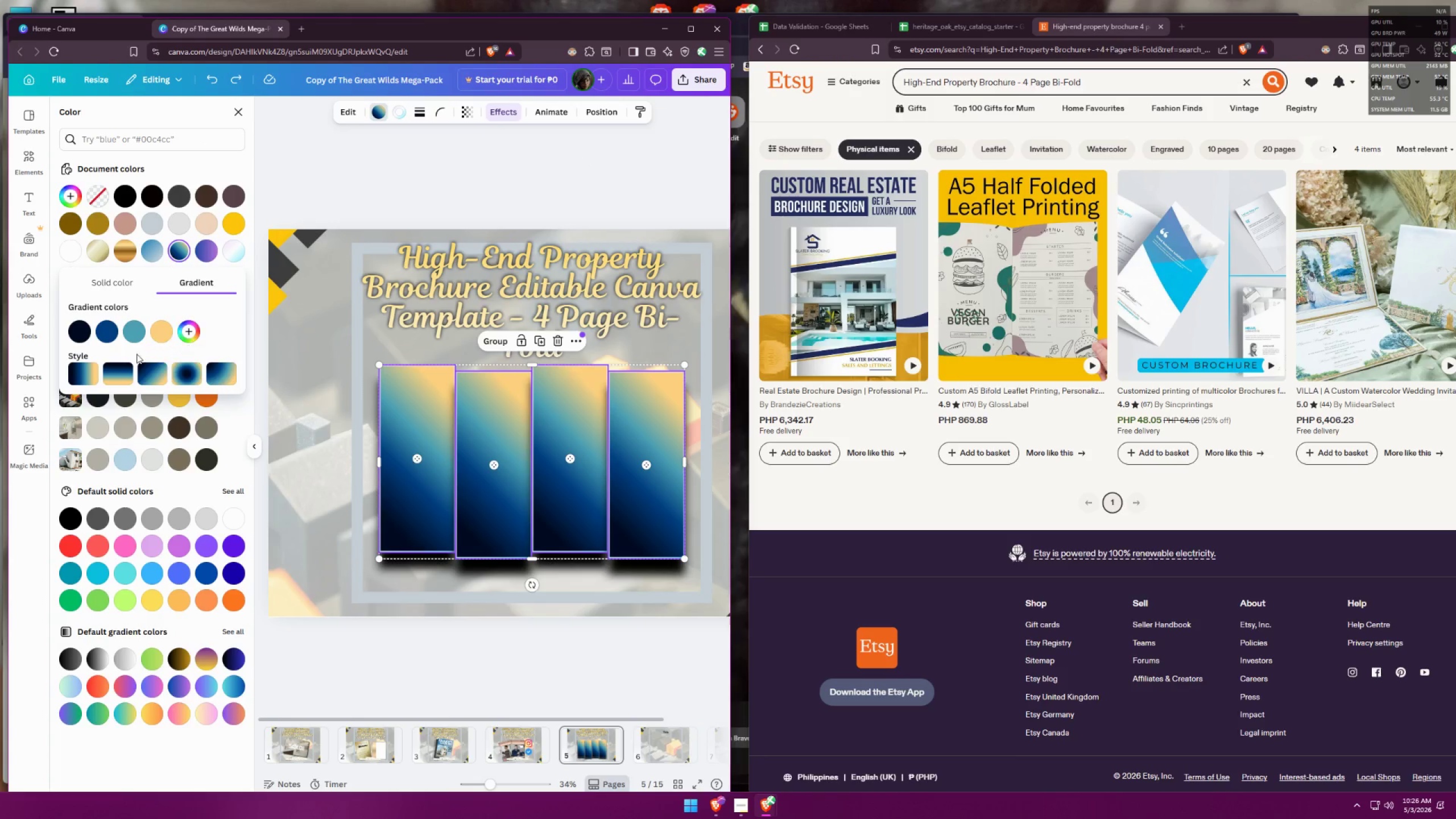 
left_click([117, 283])
 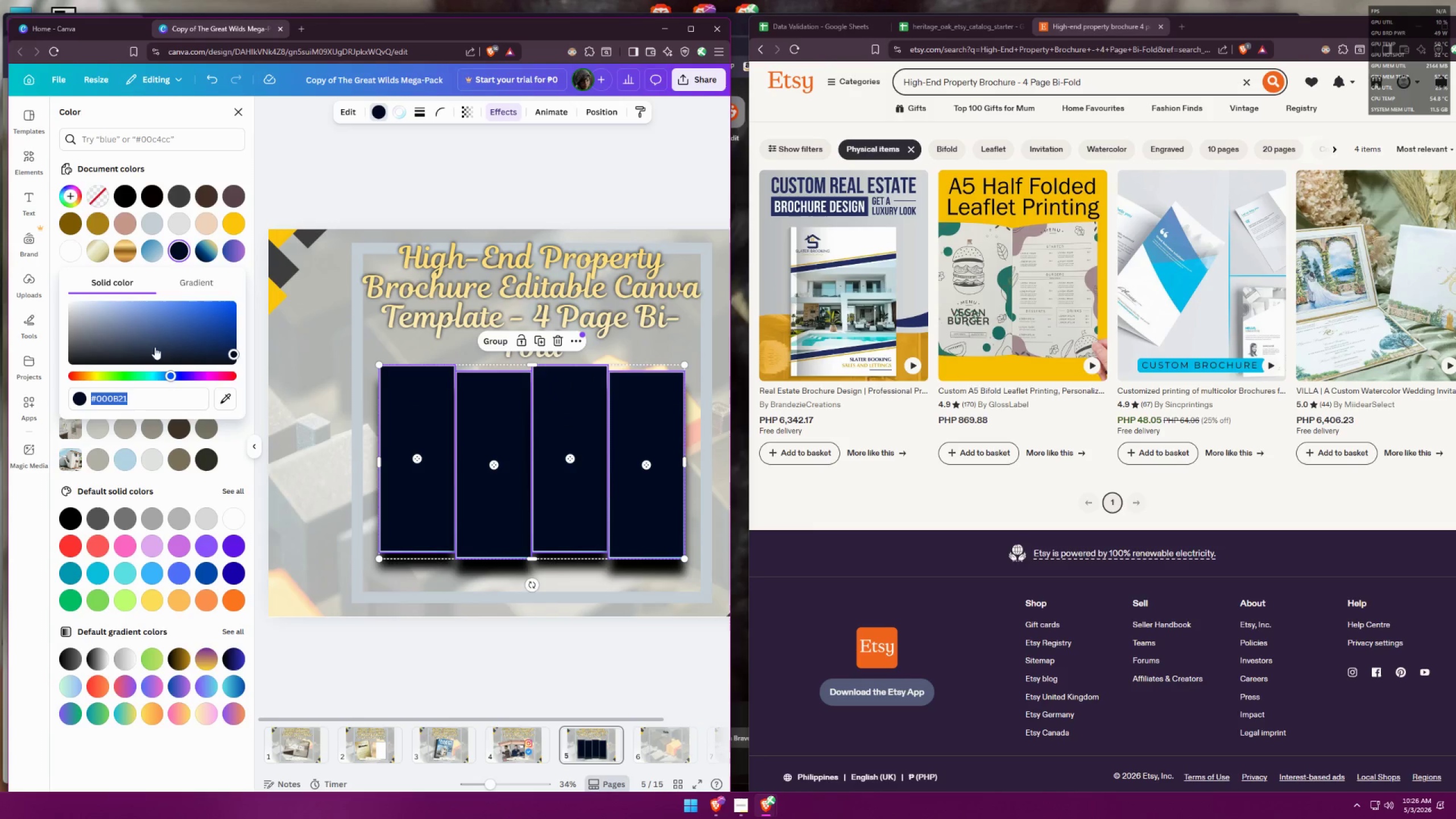 
left_click_drag(start_coordinate=[230, 351], to_coordinate=[238, 342])
 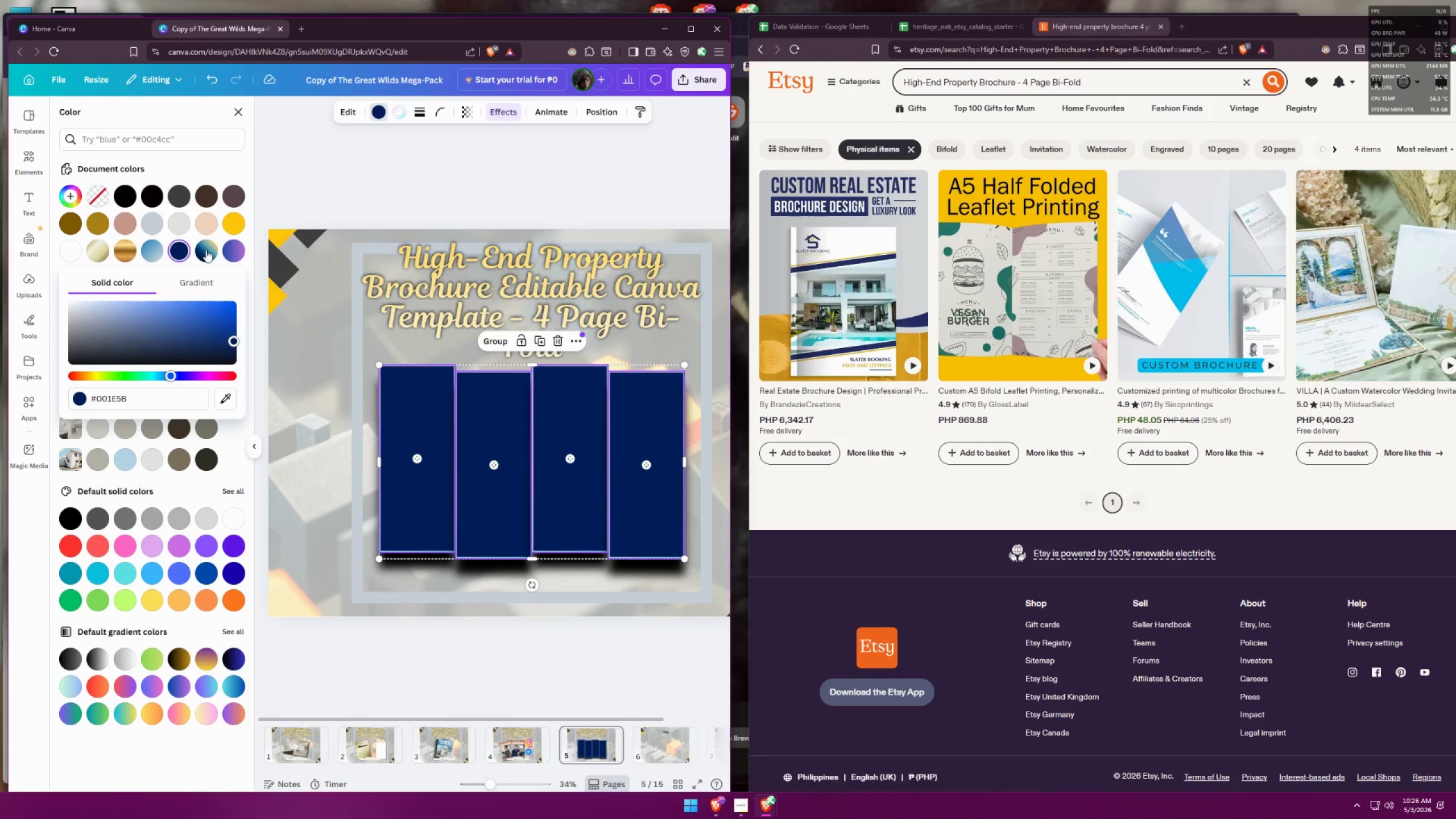 
left_click([205, 249])
 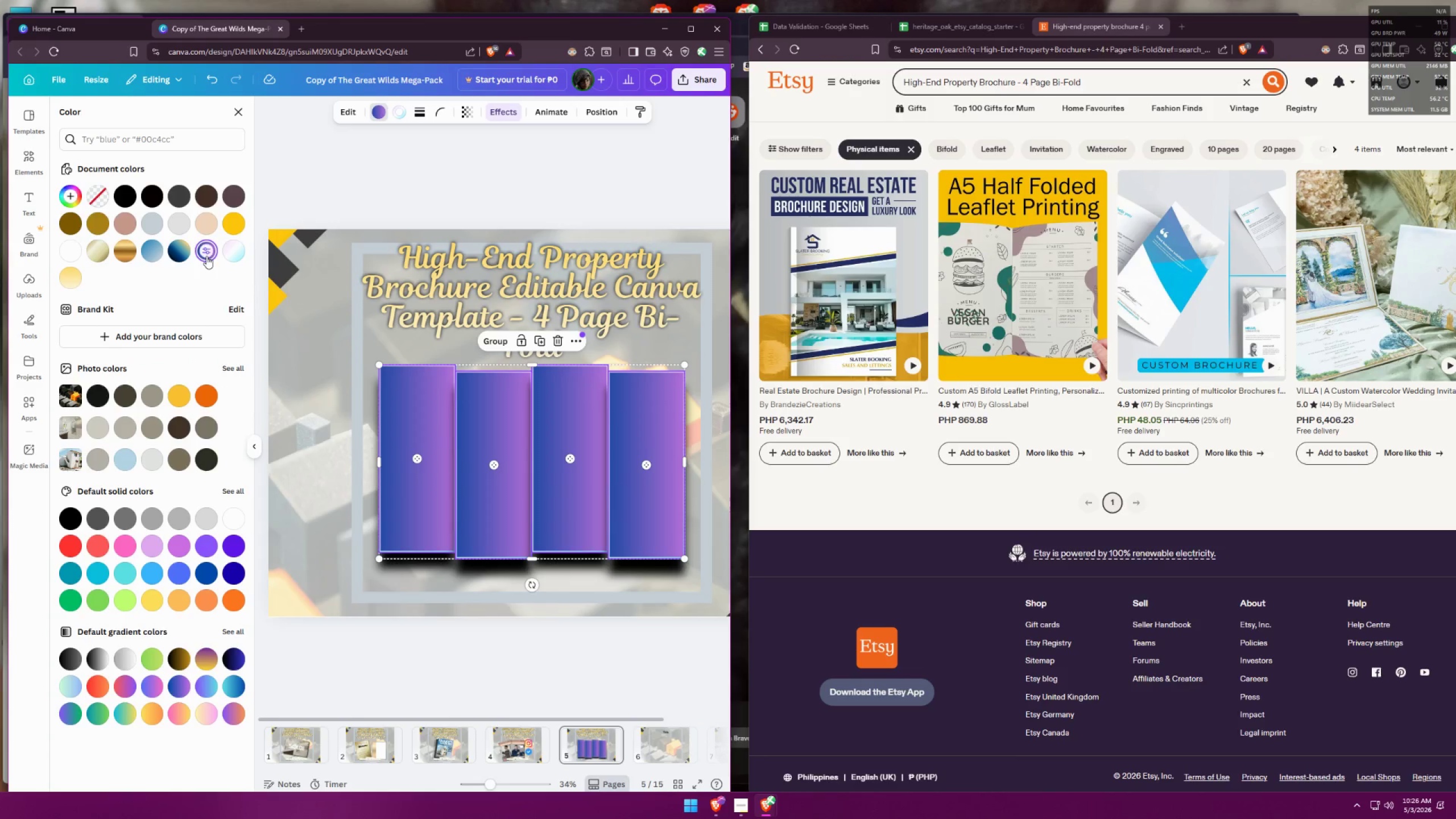 
left_click([210, 248])
 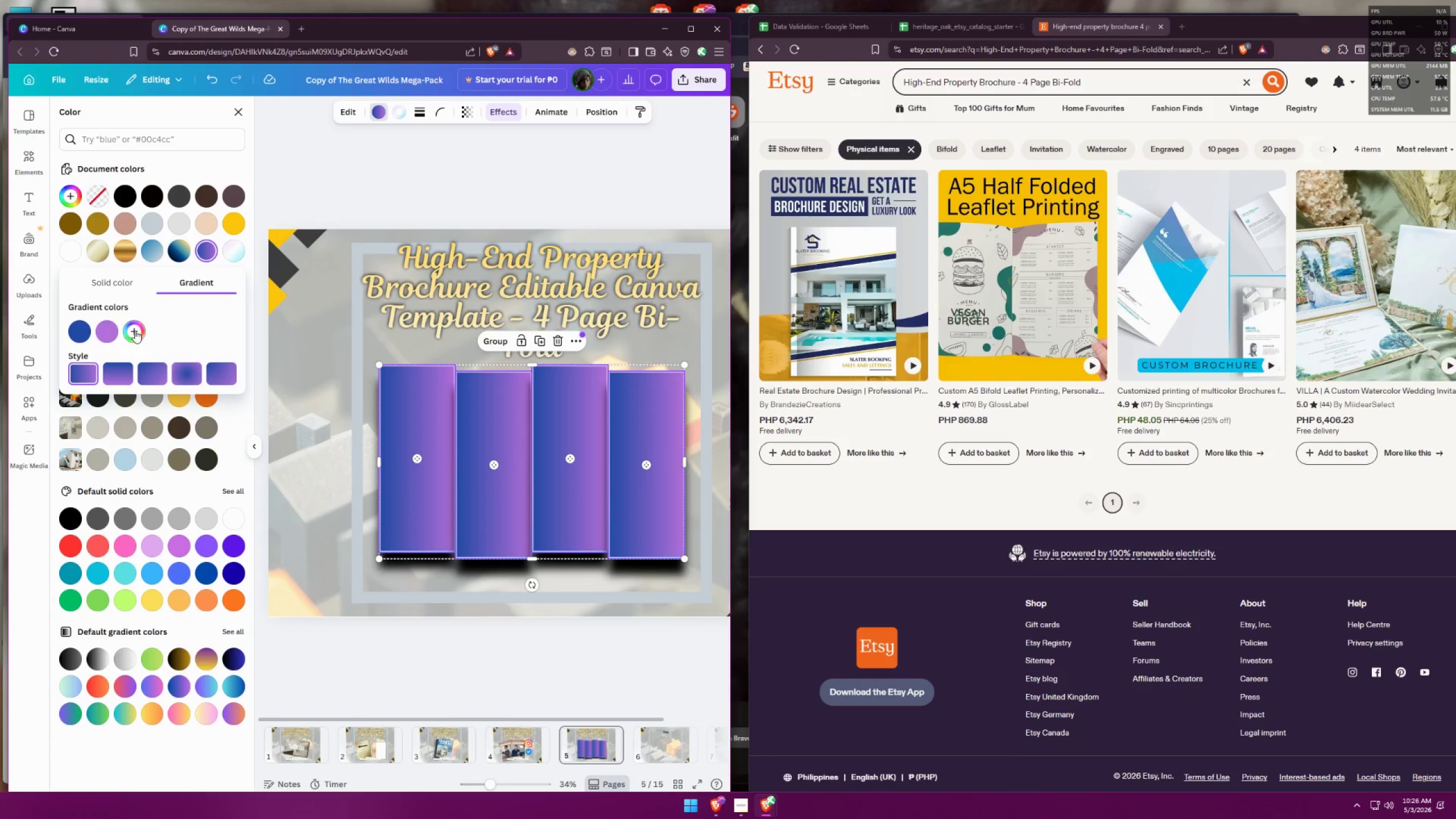 
left_click([135, 330])
 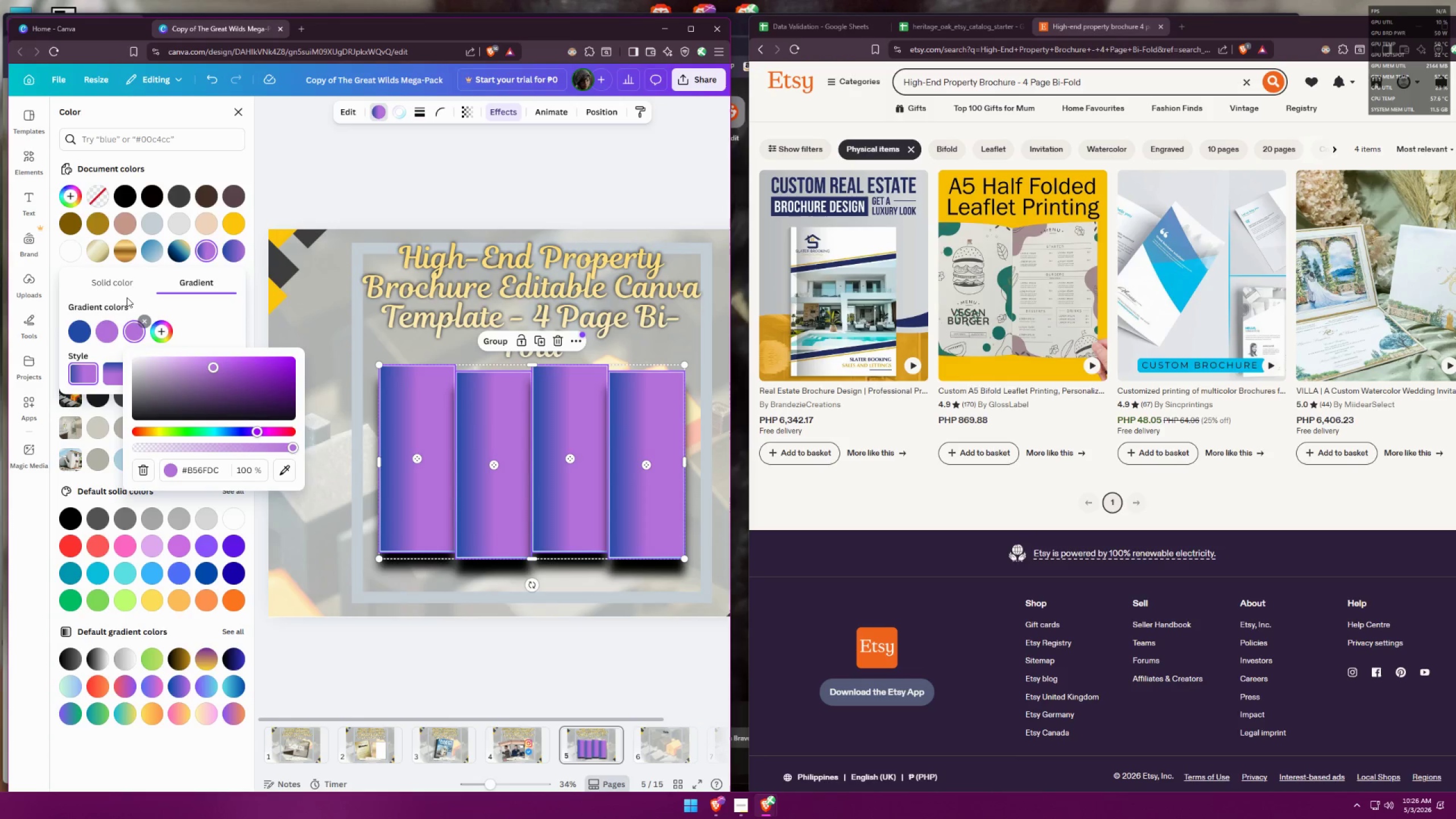 
double_click([125, 284])
 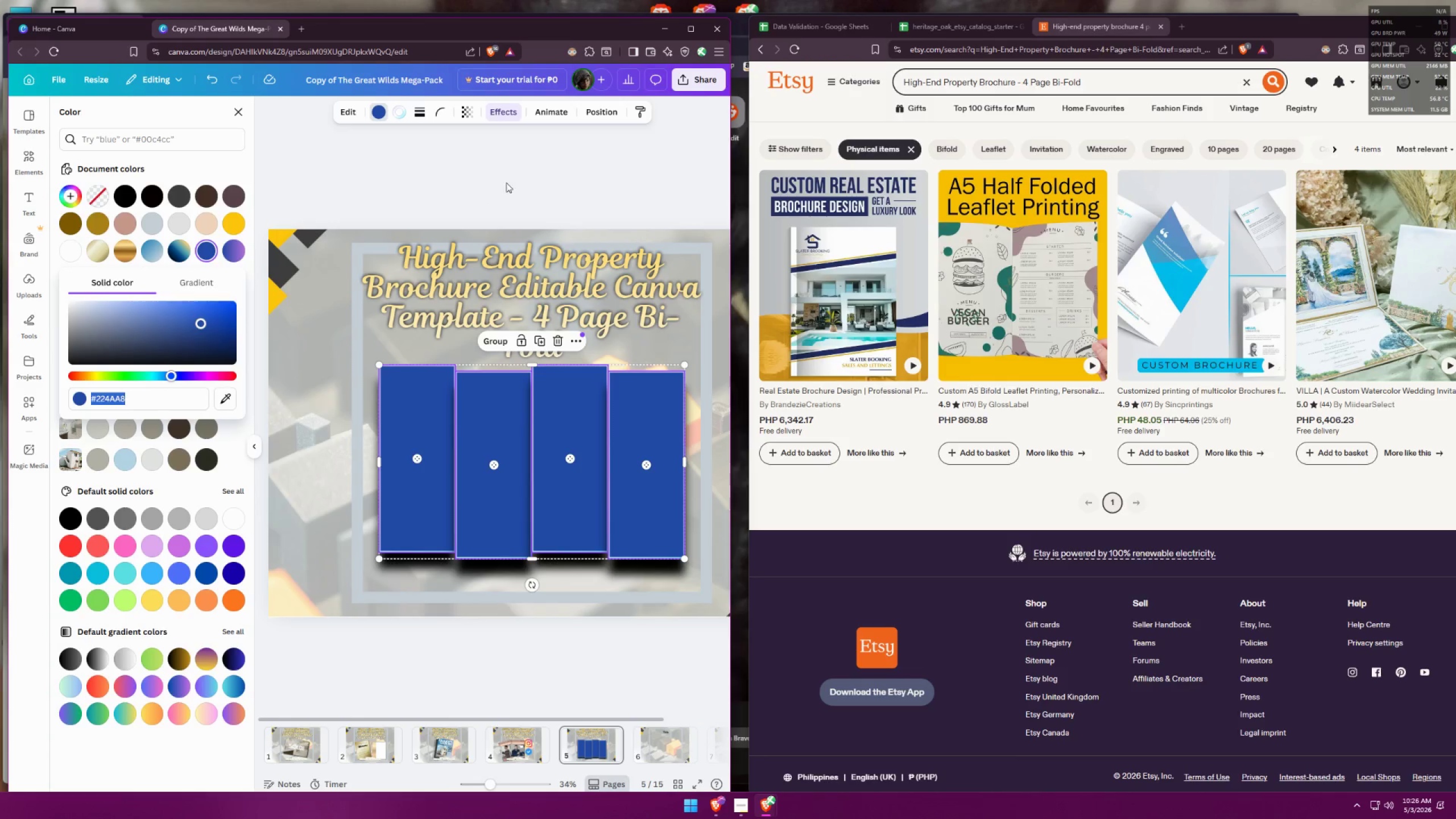 
double_click([506, 182])
 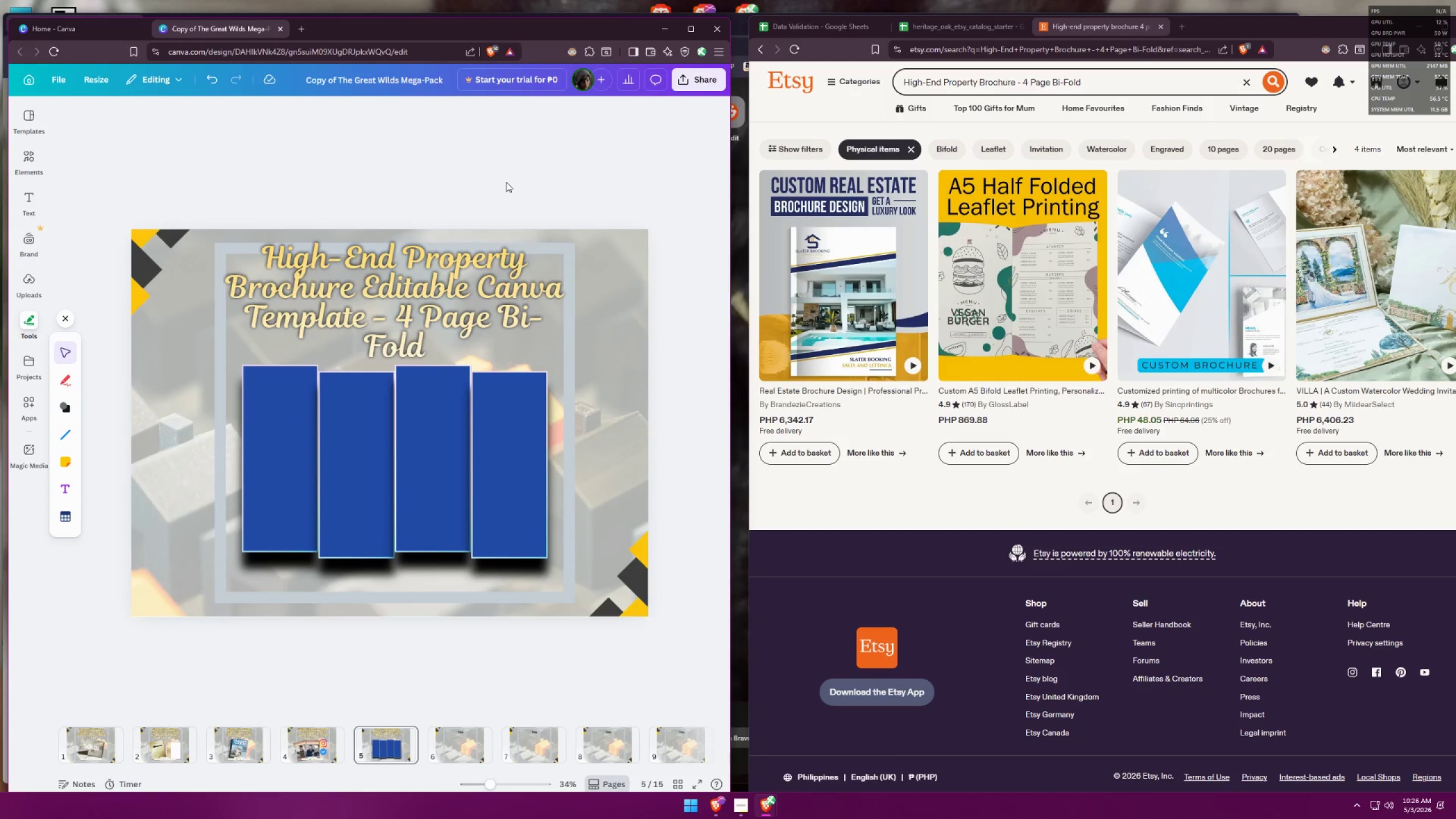 
key(Control+Z)
 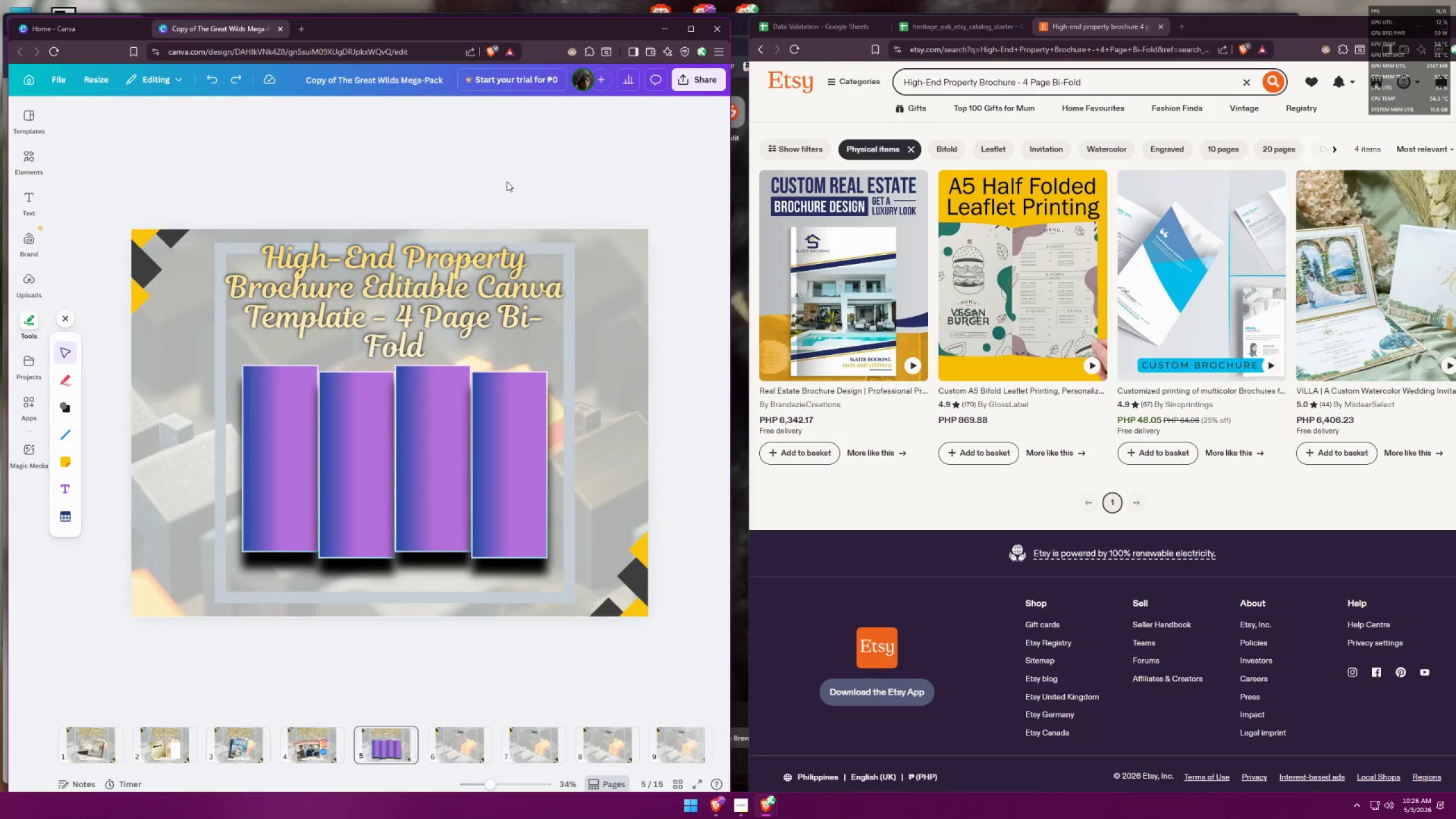 
key(Control+Z)
 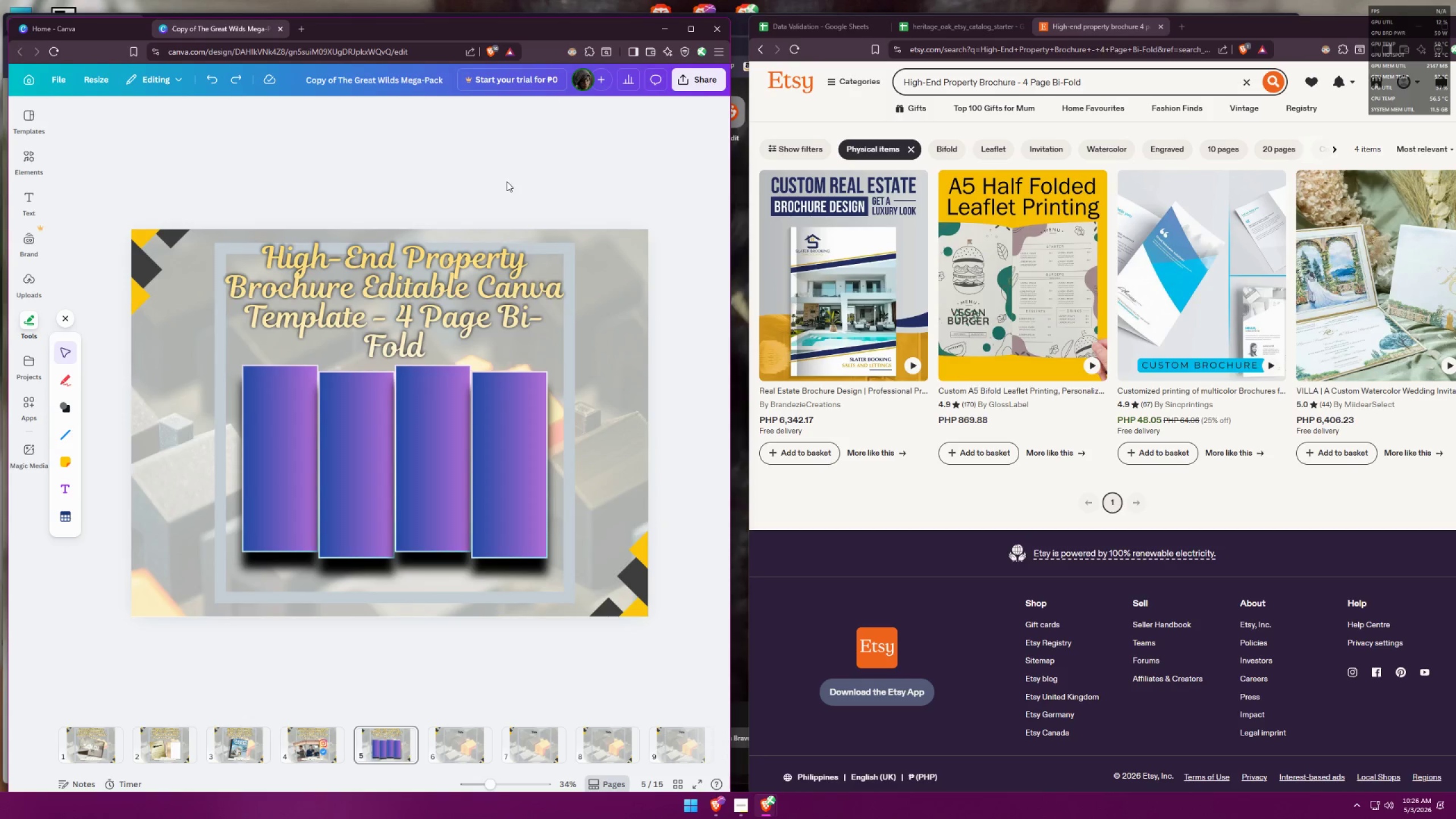 
key(Control+Z)
 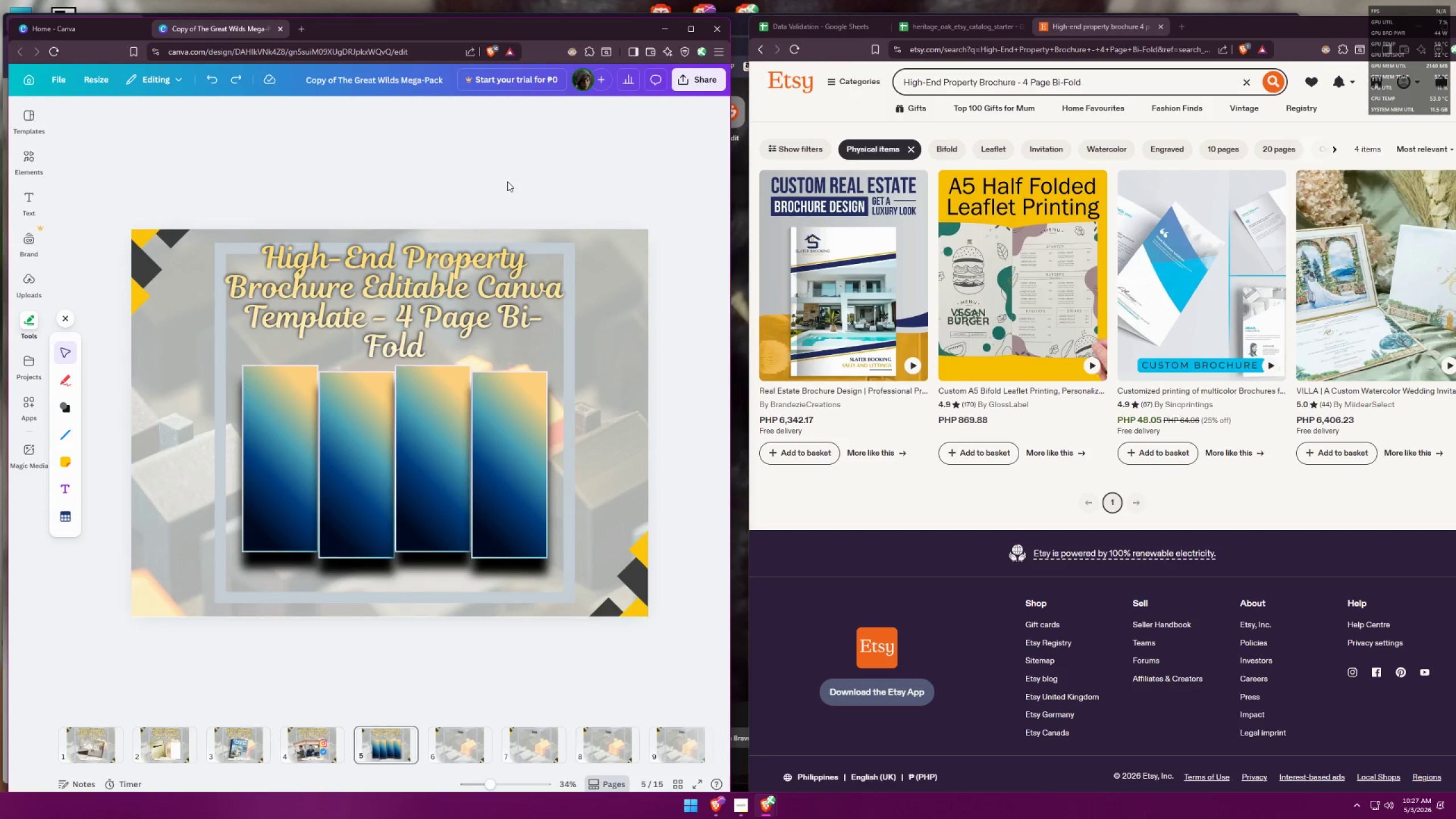 
left_click([501, 493])
 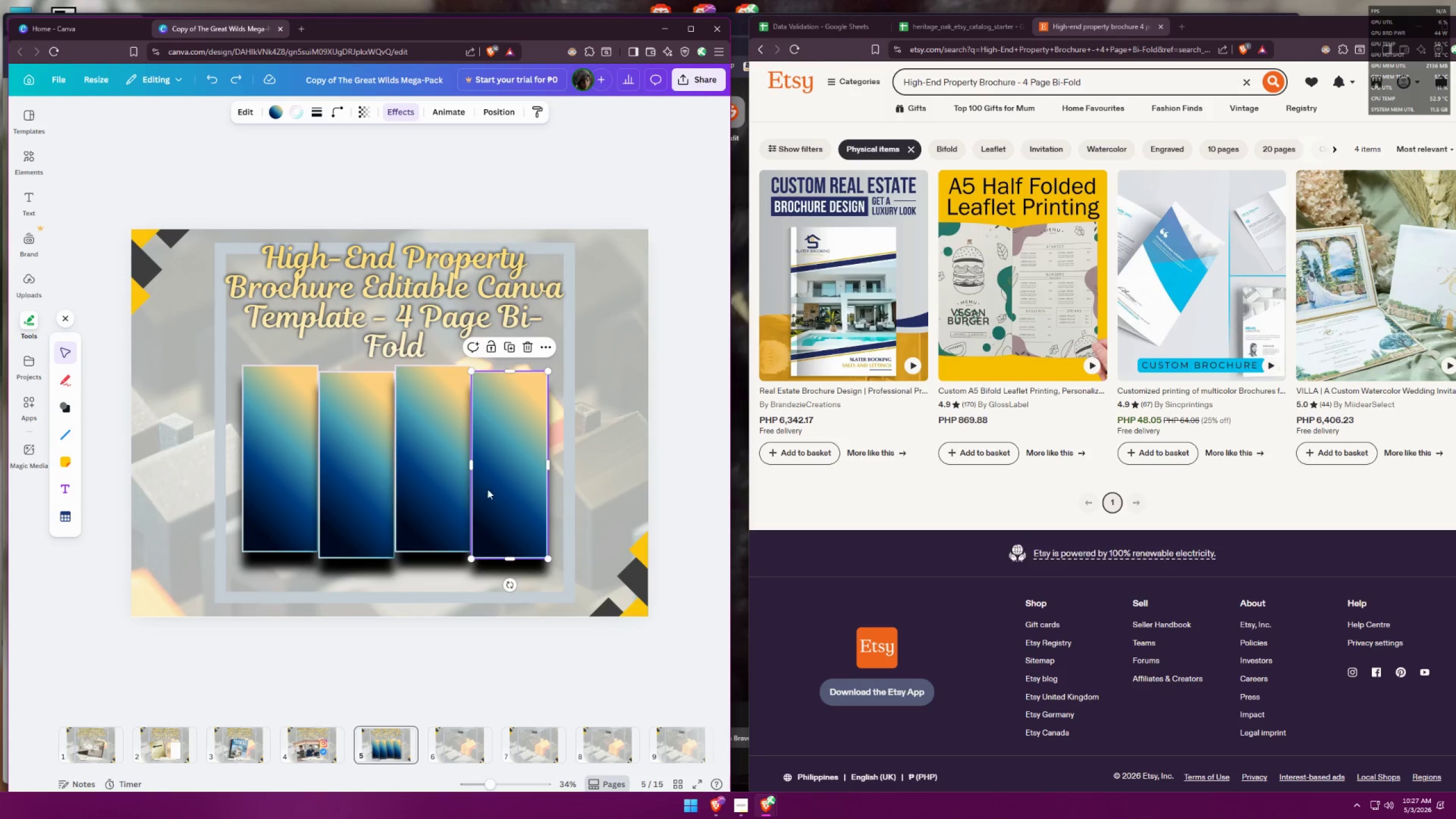 
hold_key(key=ShiftLeft, duration=1.29)
double_click([429, 470])
 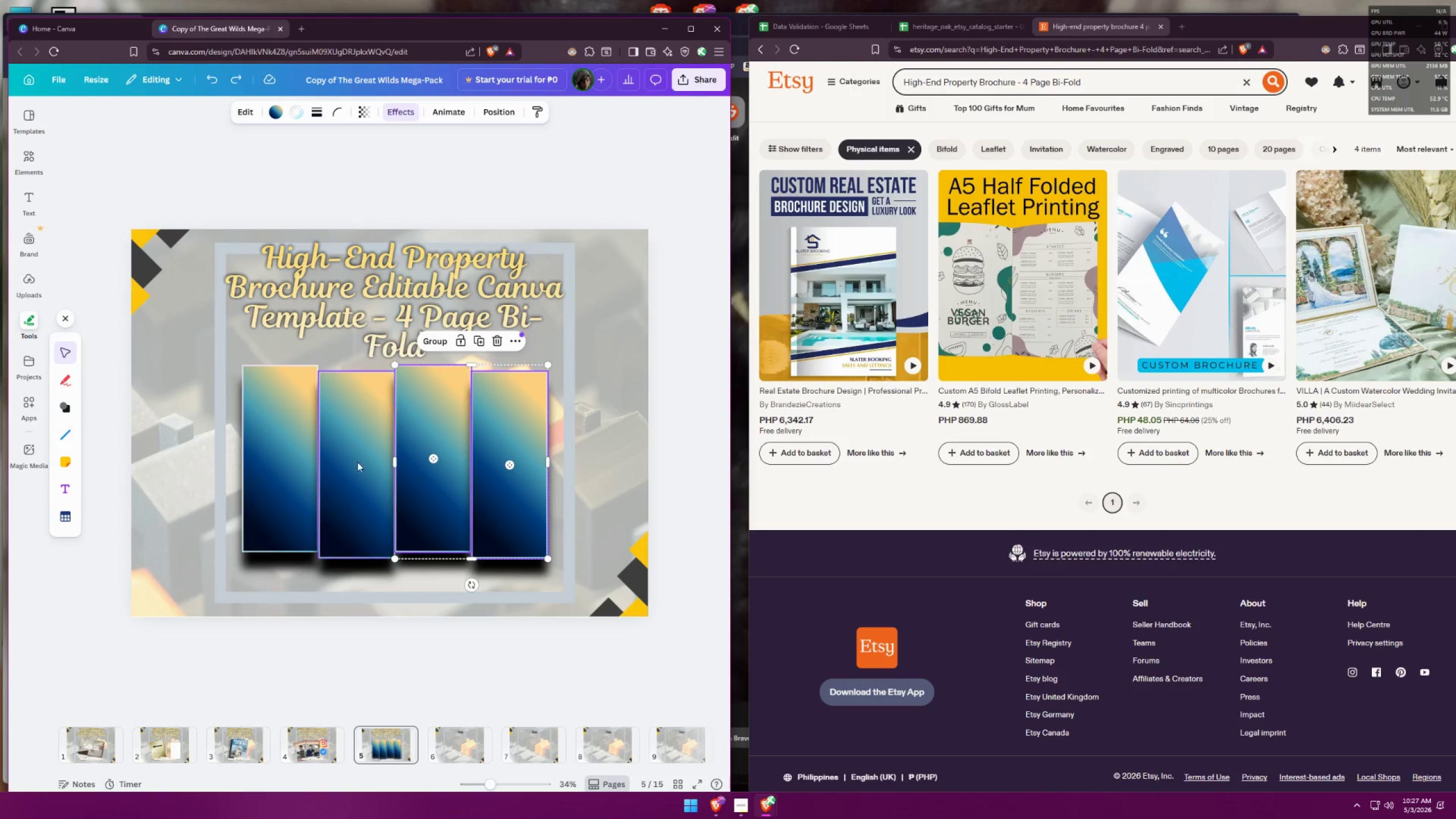 
triple_click([346, 462])
 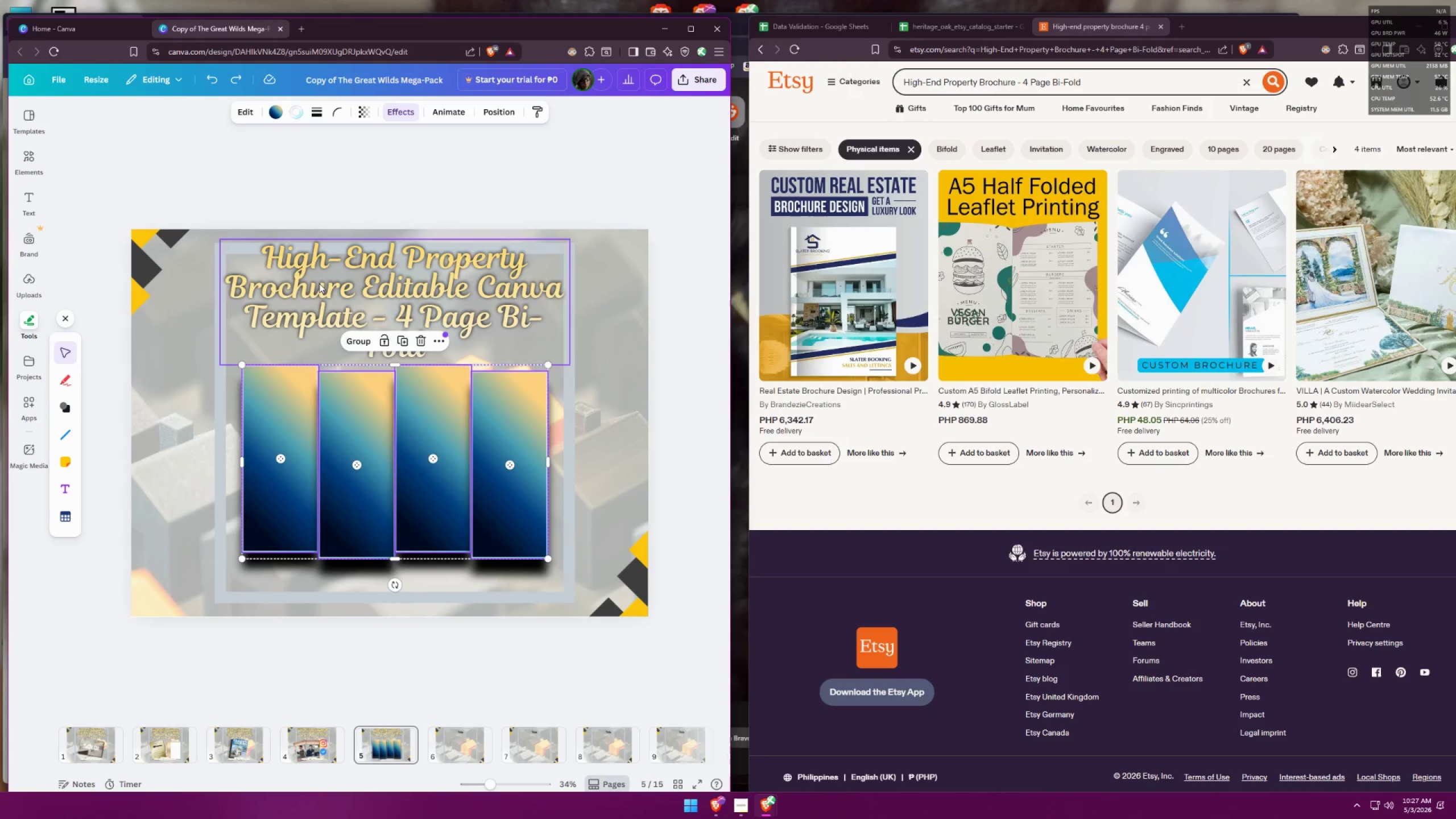 
left_click([321, 115])
 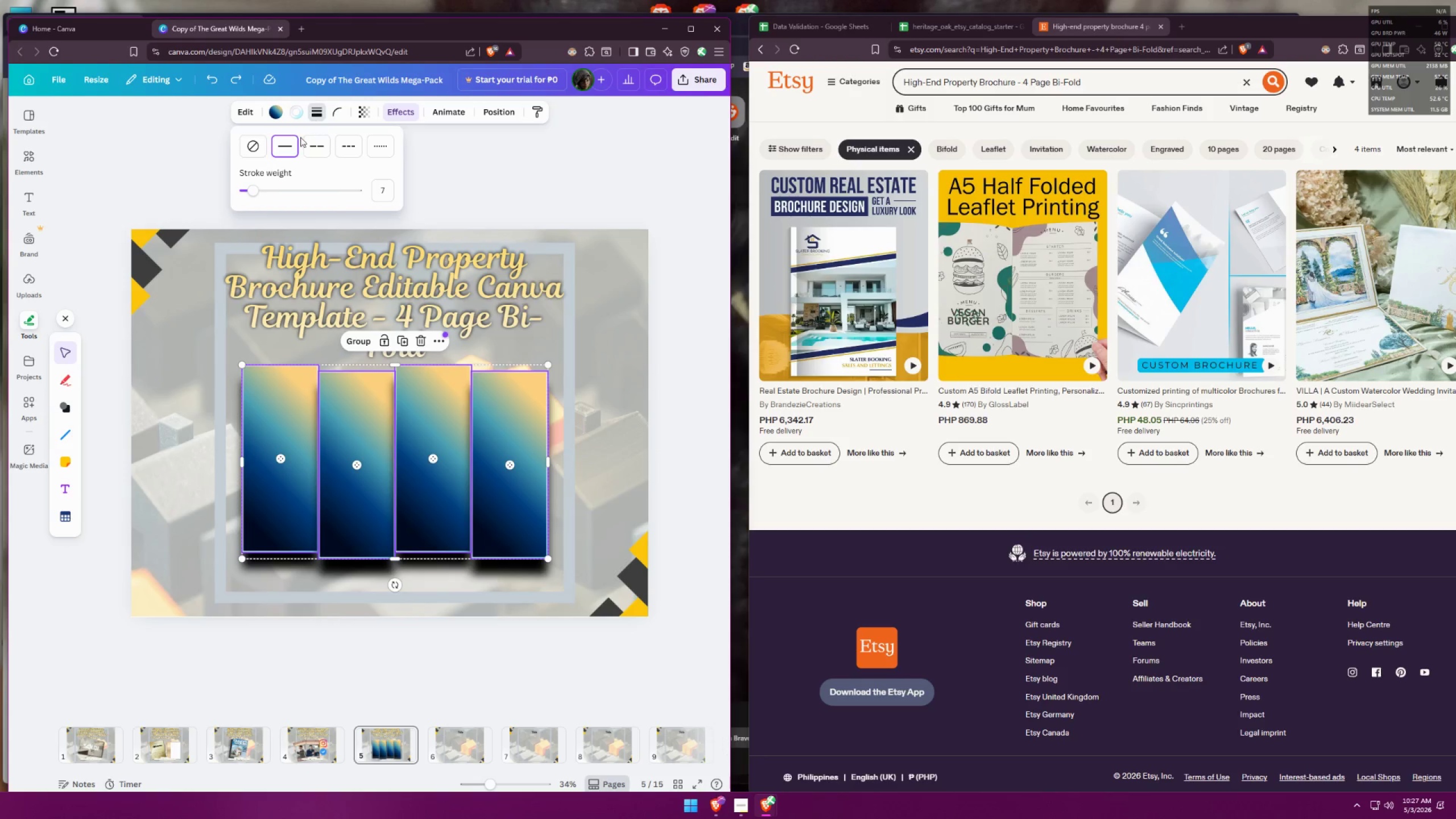 
left_click_drag(start_coordinate=[258, 191], to_coordinate=[231, 188])
 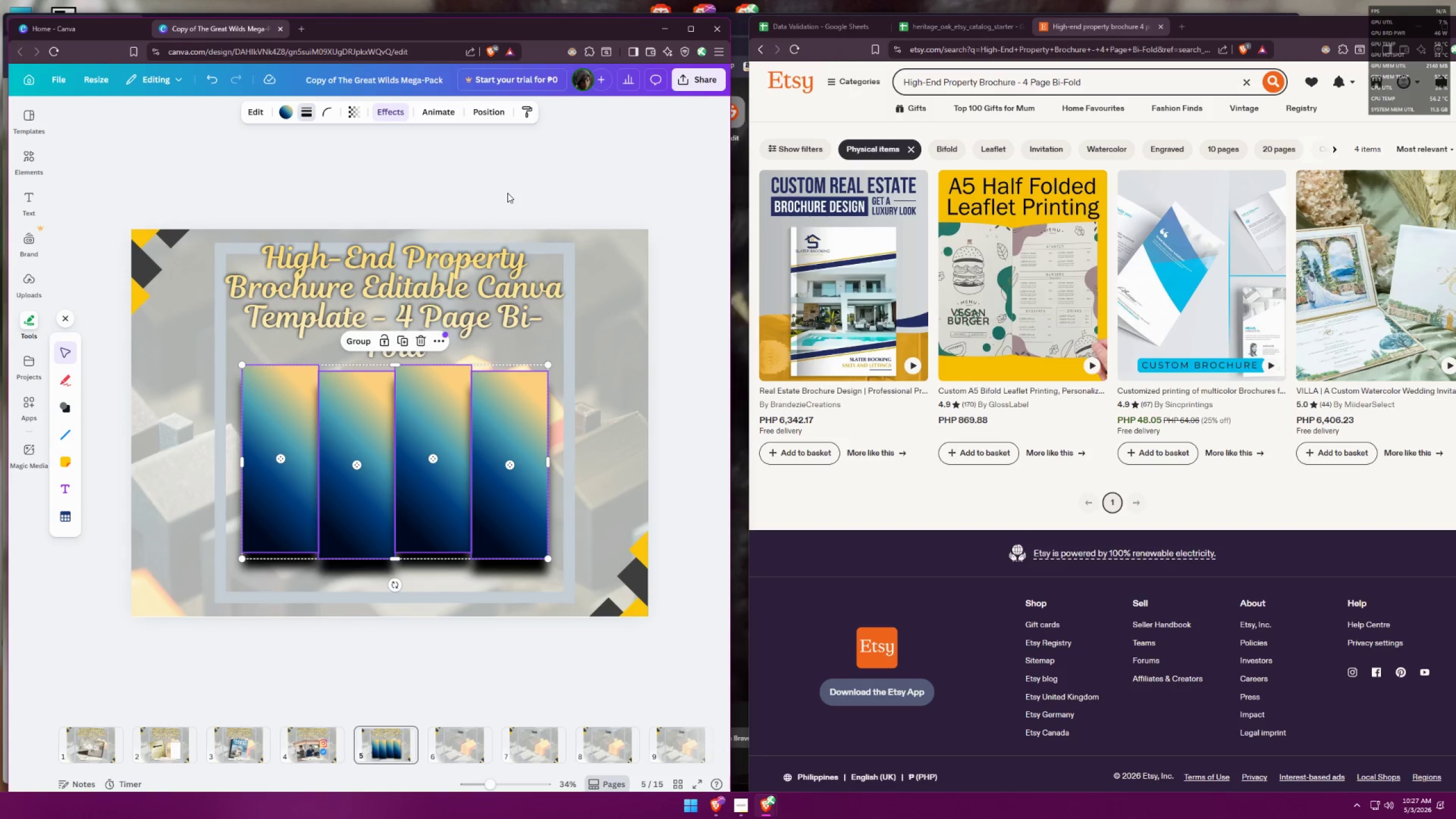 
double_click([507, 193])
 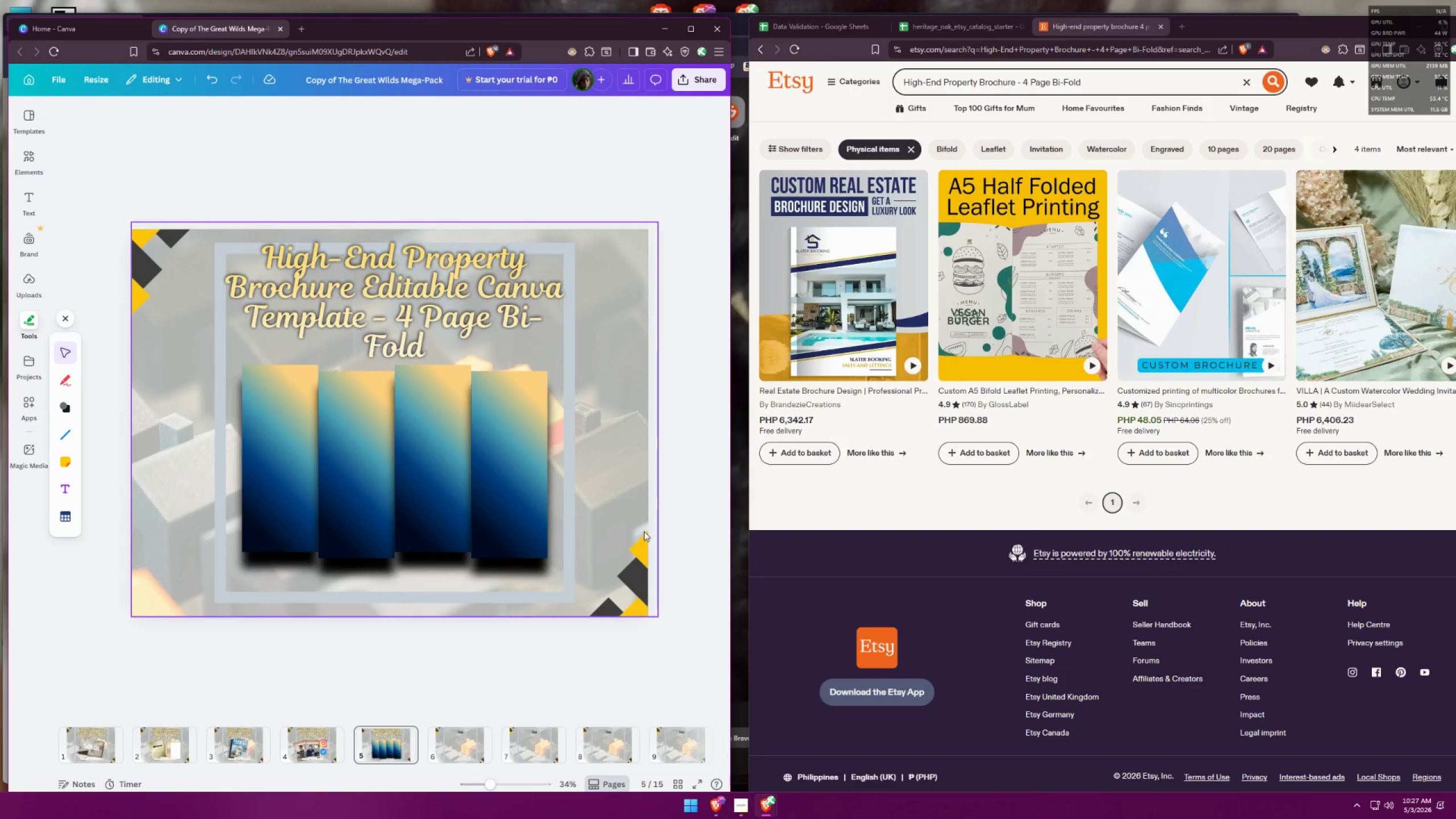 
left_click([479, 419])
 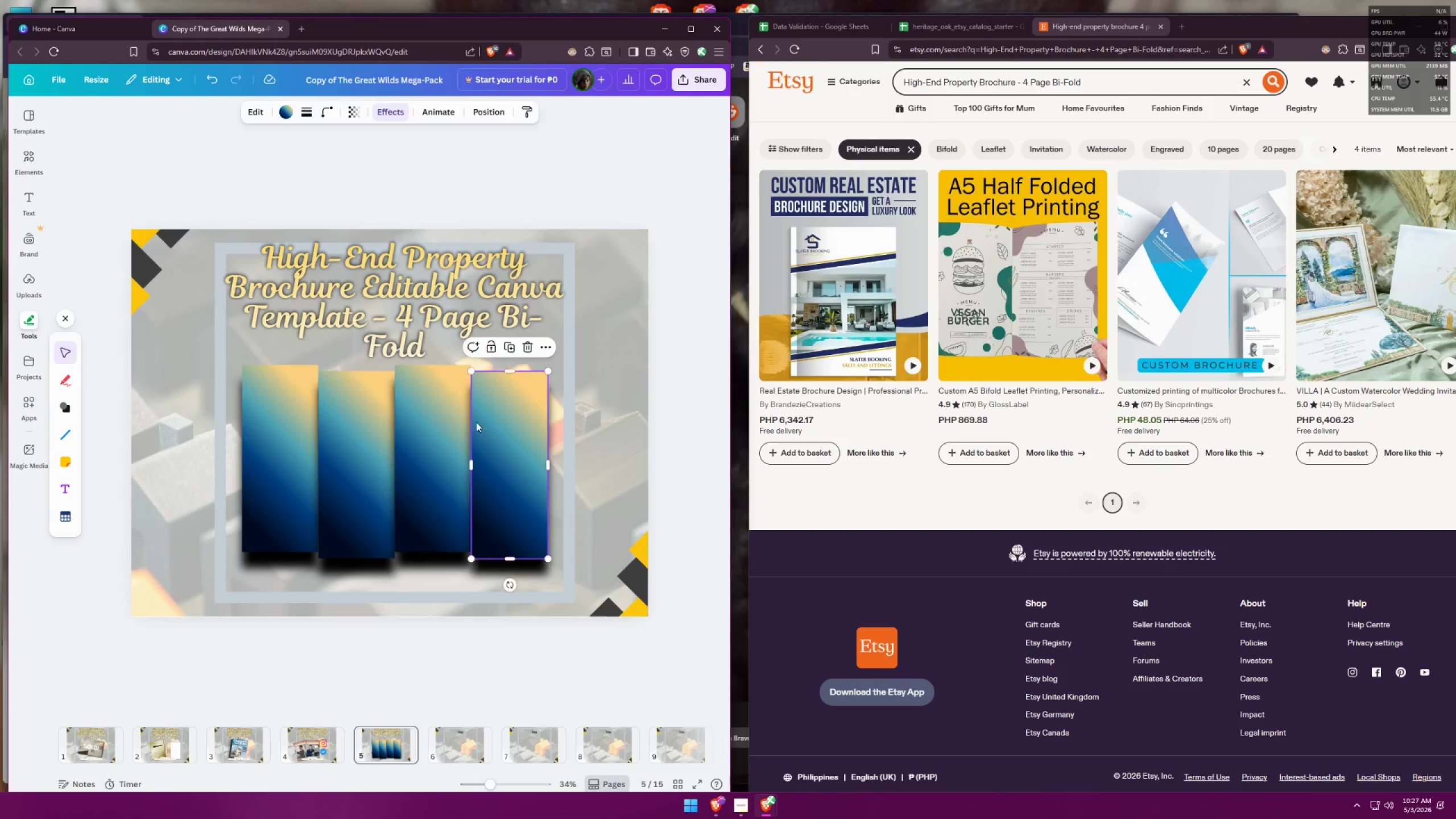 
hold_key(key=ControlLeft, duration=0.87)
double_click([437, 437])
 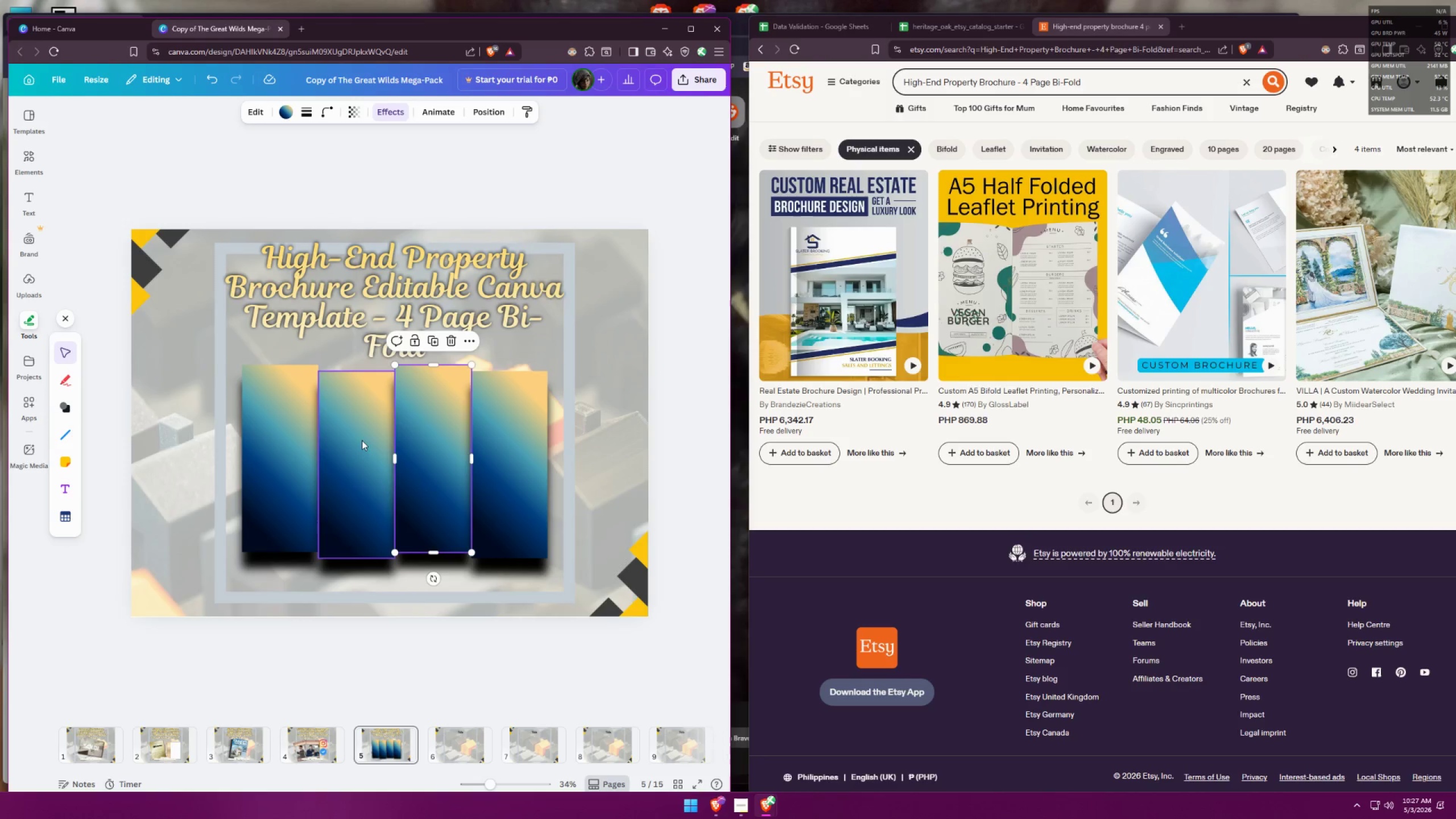 
triple_click([383, 443])
 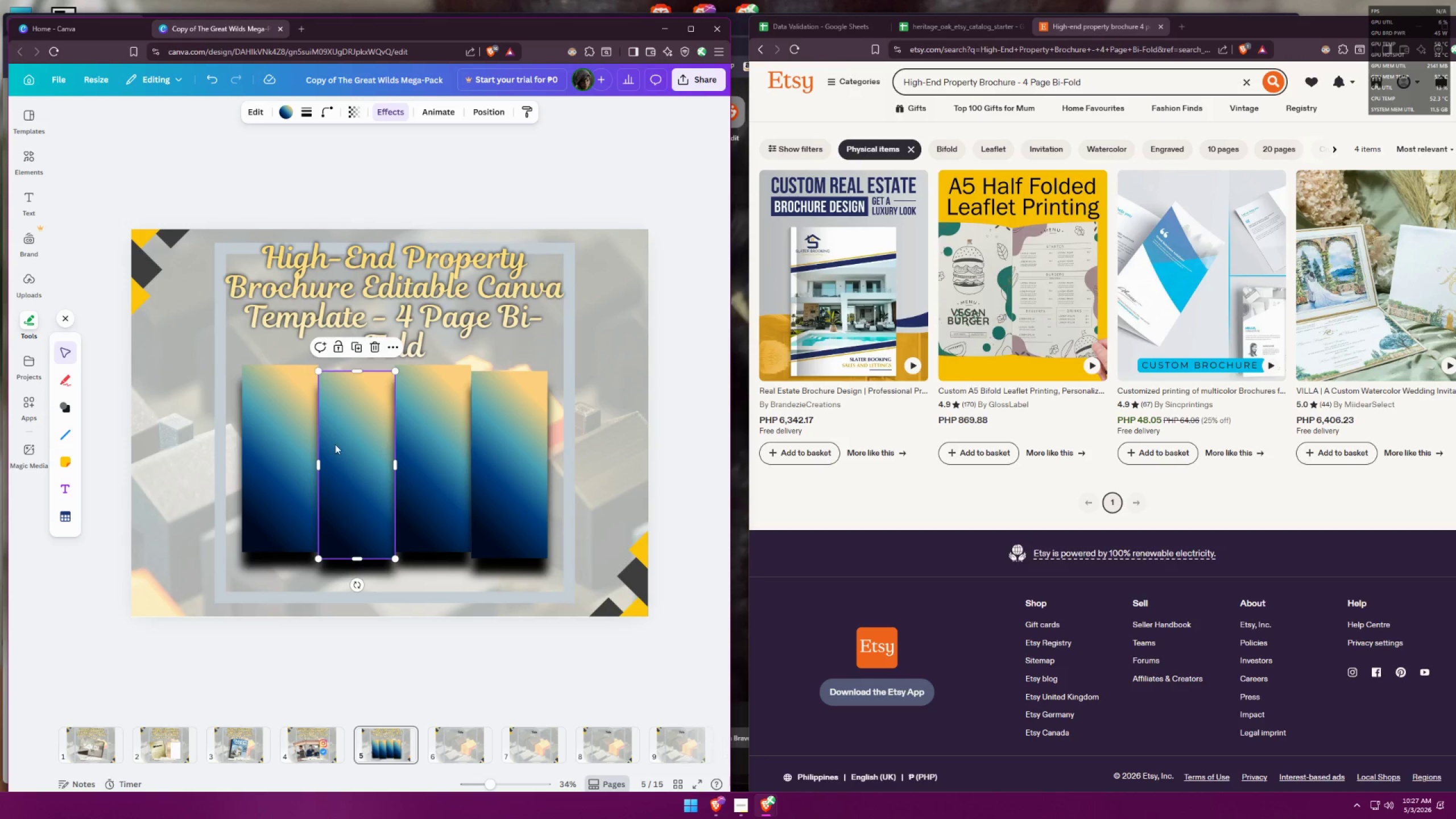 
hold_key(key=ShiftLeft, duration=0.84)
left_click([293, 446])
 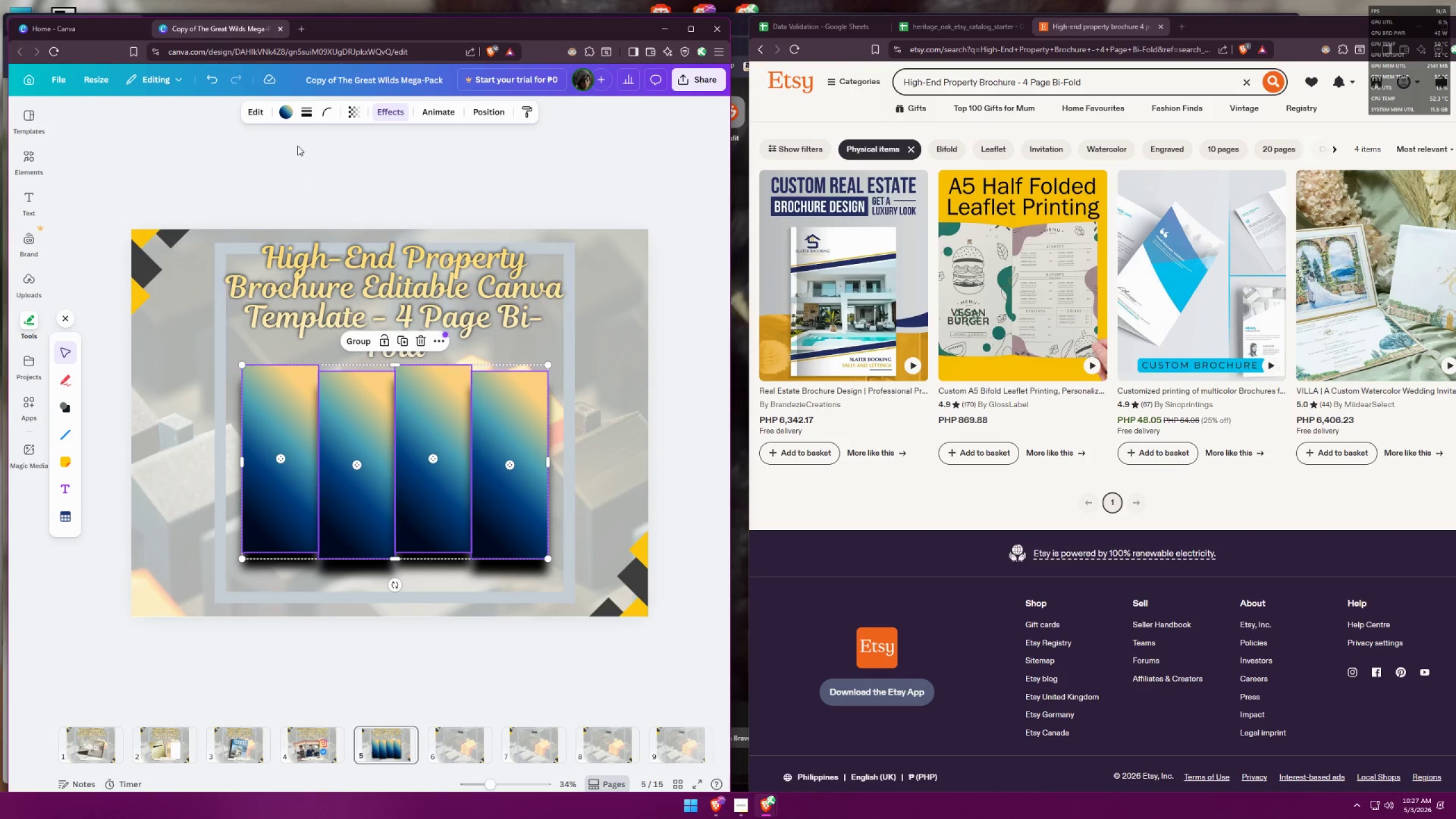 
left_click([289, 114])
 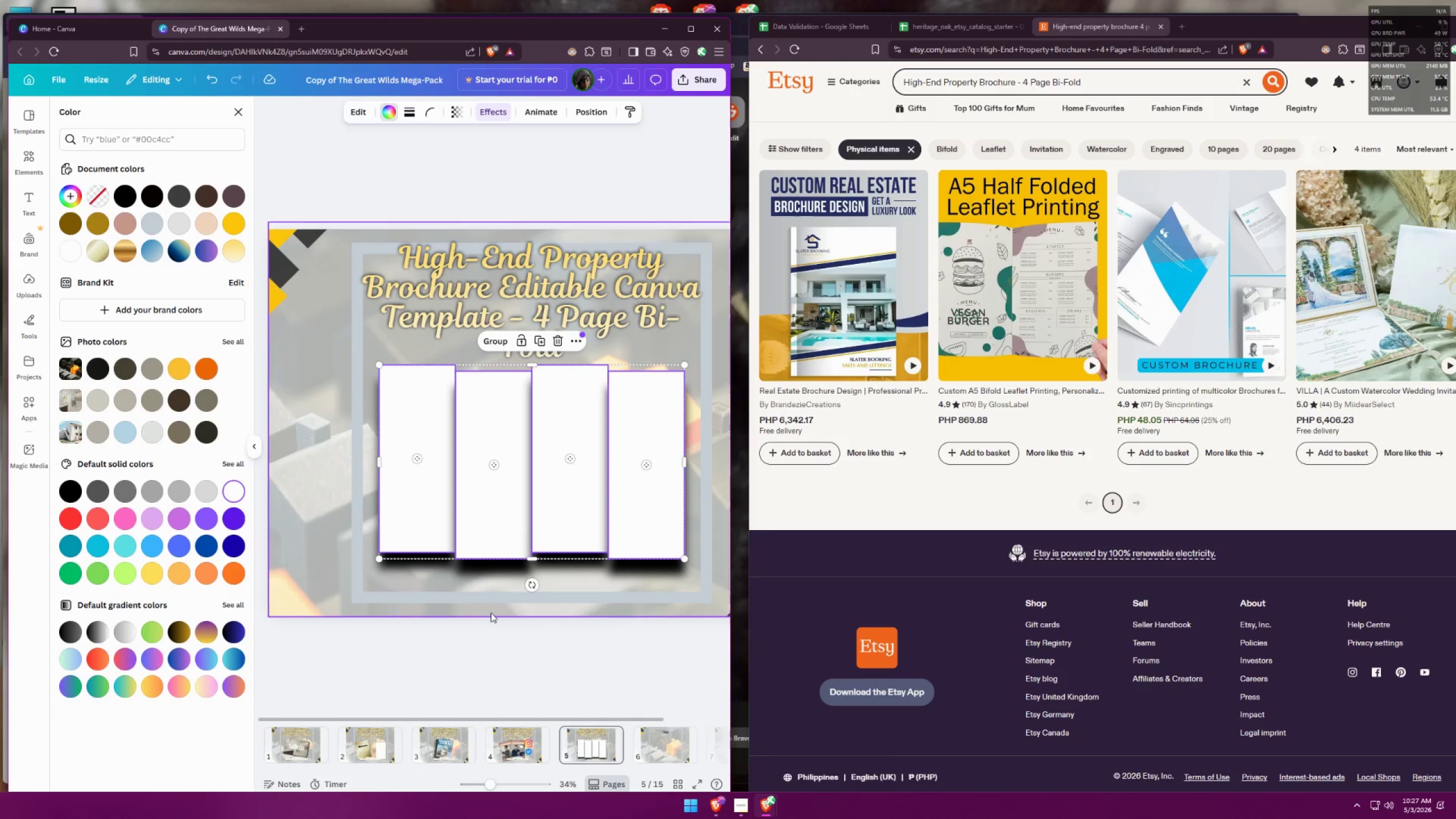 
double_click([556, 656])
 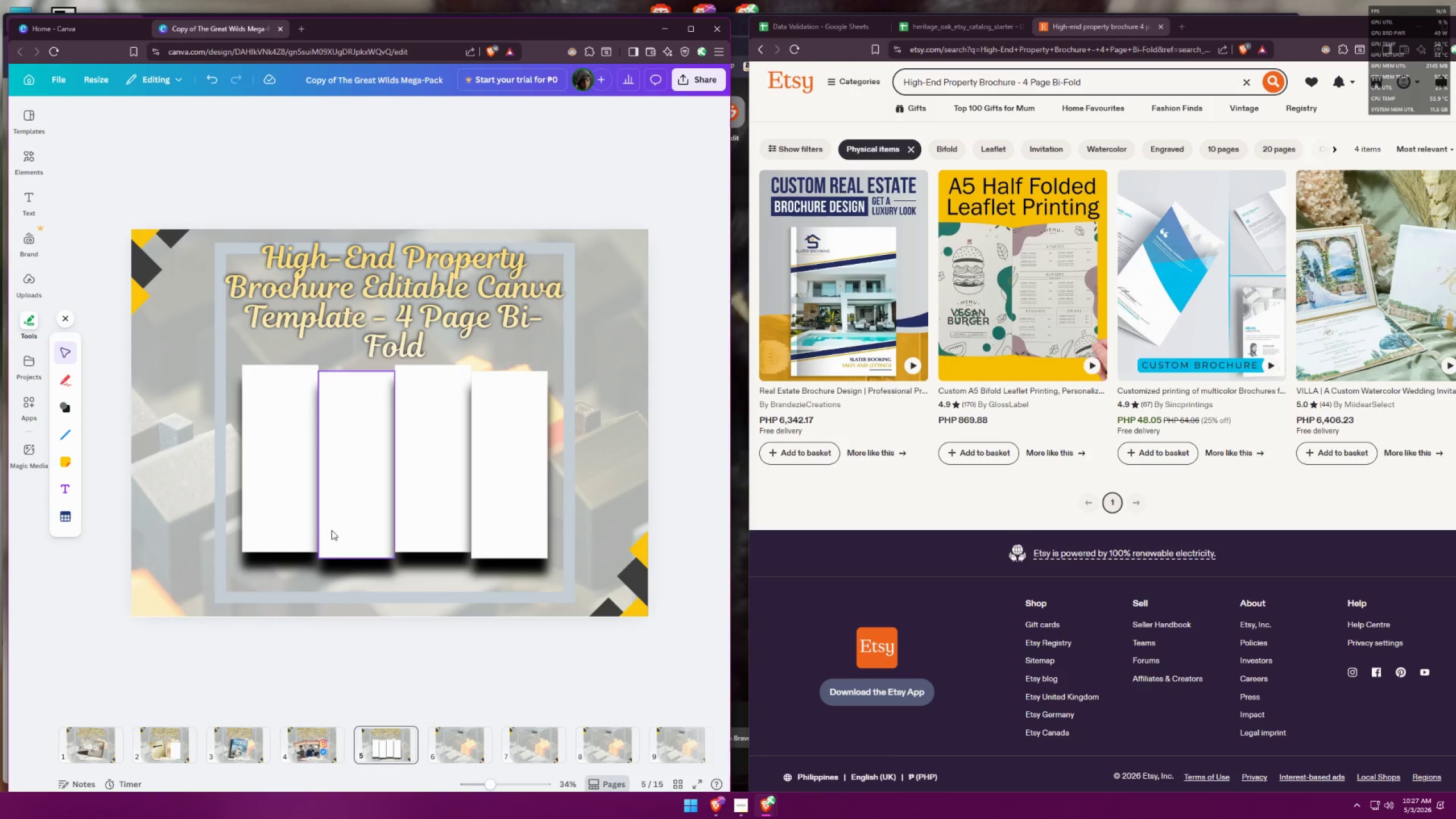 
hold_key(key=ControlLeft, duration=0.5)
scroll: coordinate [326, 522], scroll_direction: up, amount: 2.0
 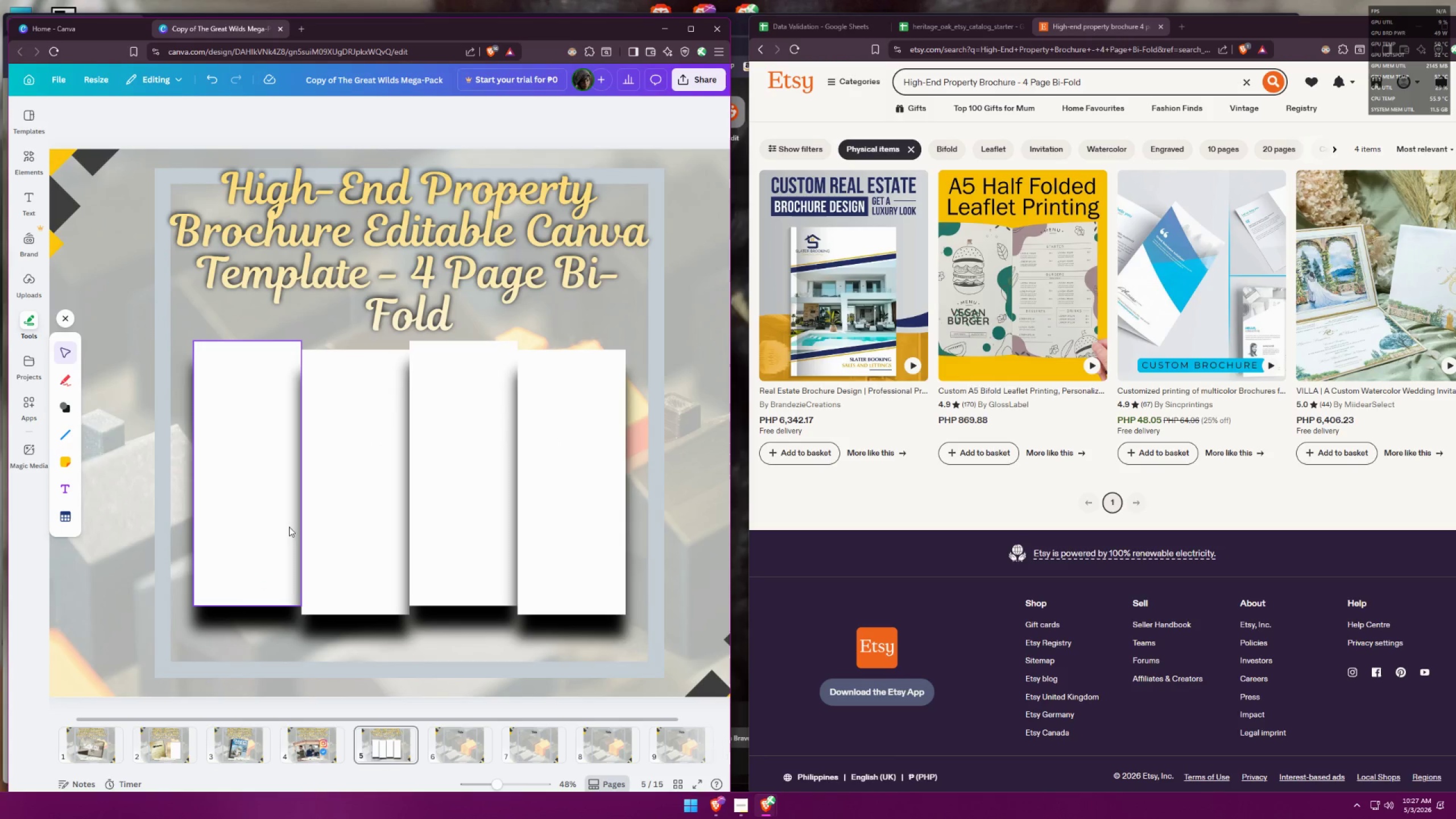 
left_click([278, 526])
 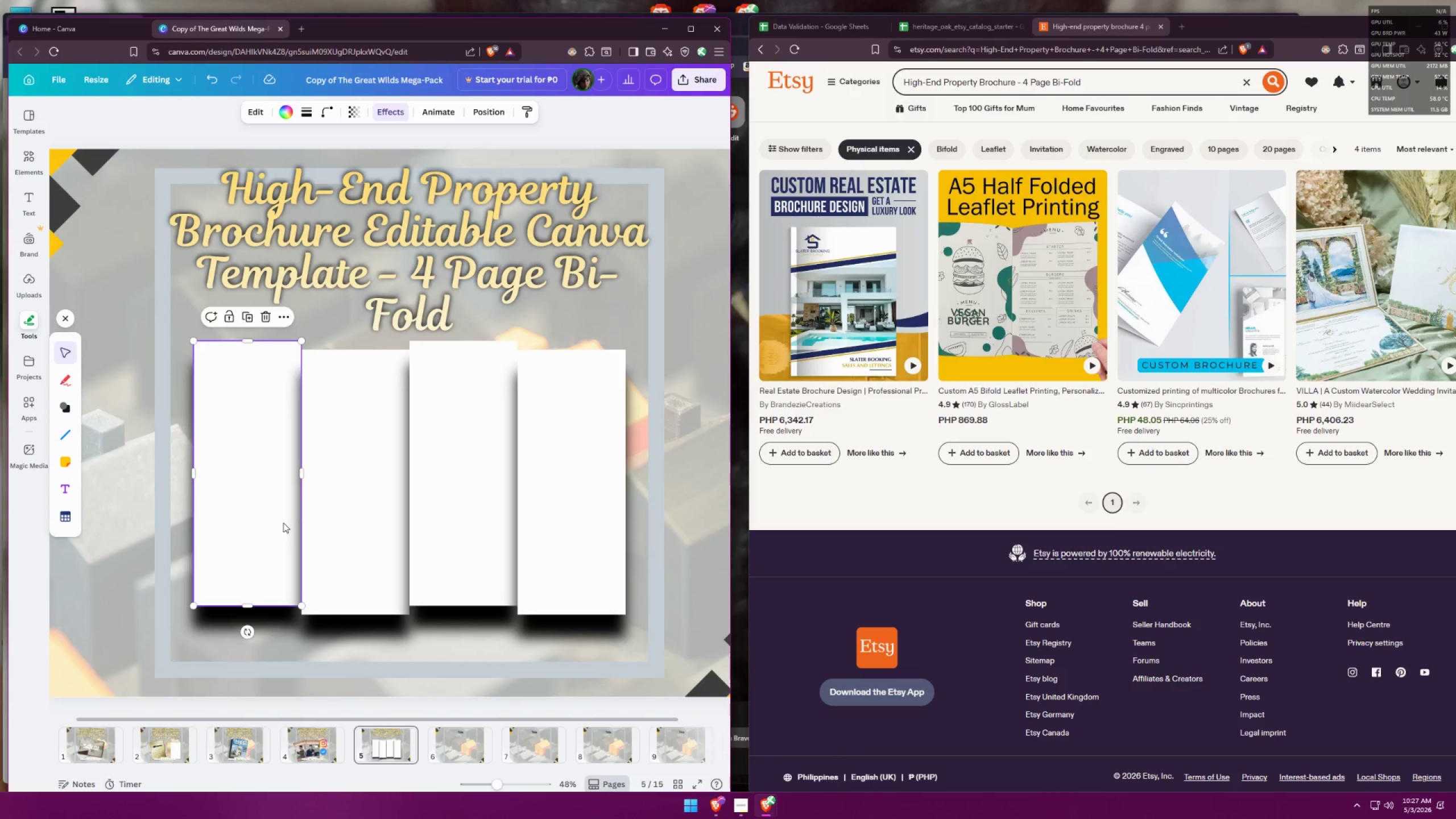 
hold_key(key=ShiftLeft, duration=1.04)
 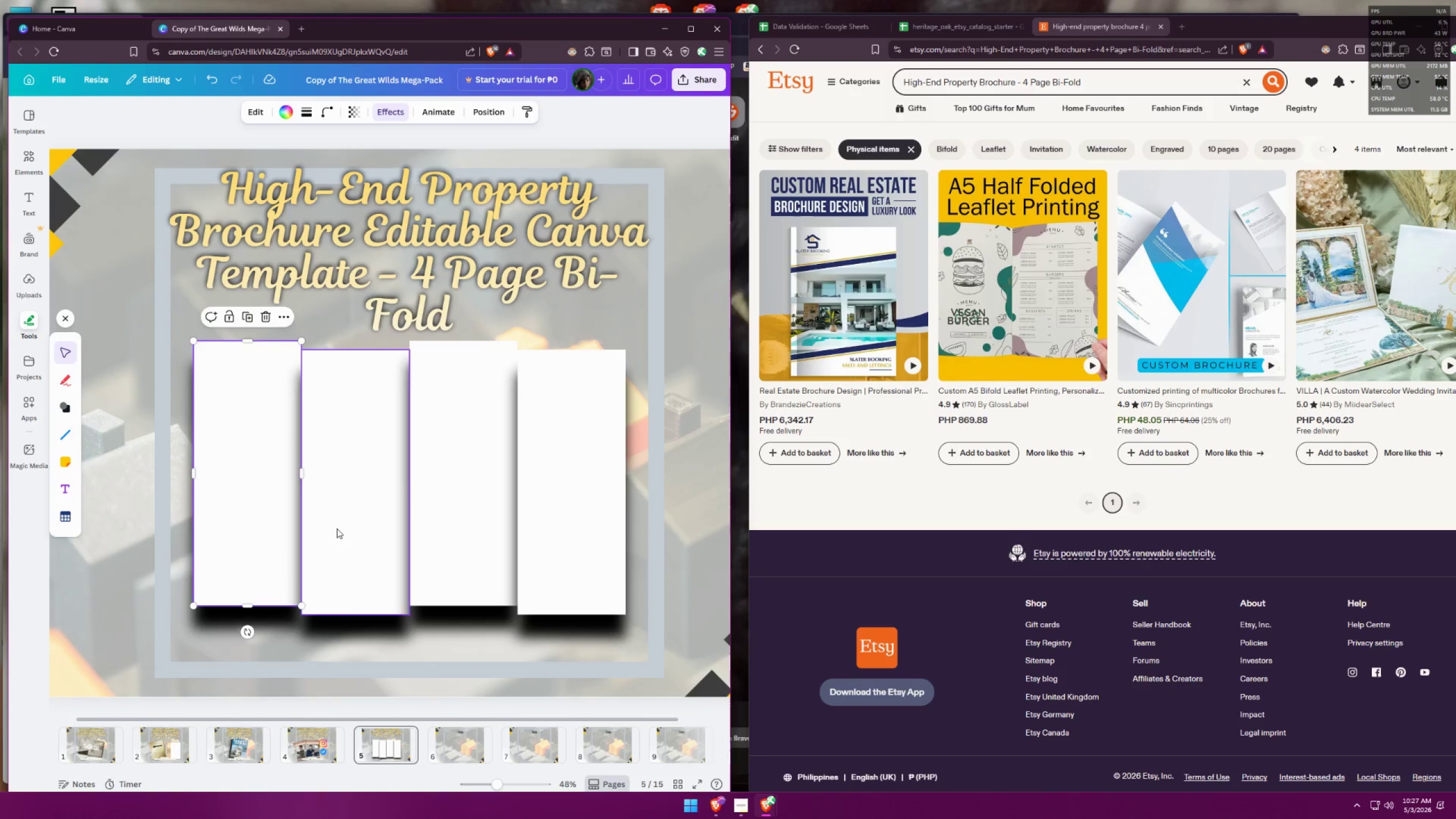 
left_click([337, 528])
 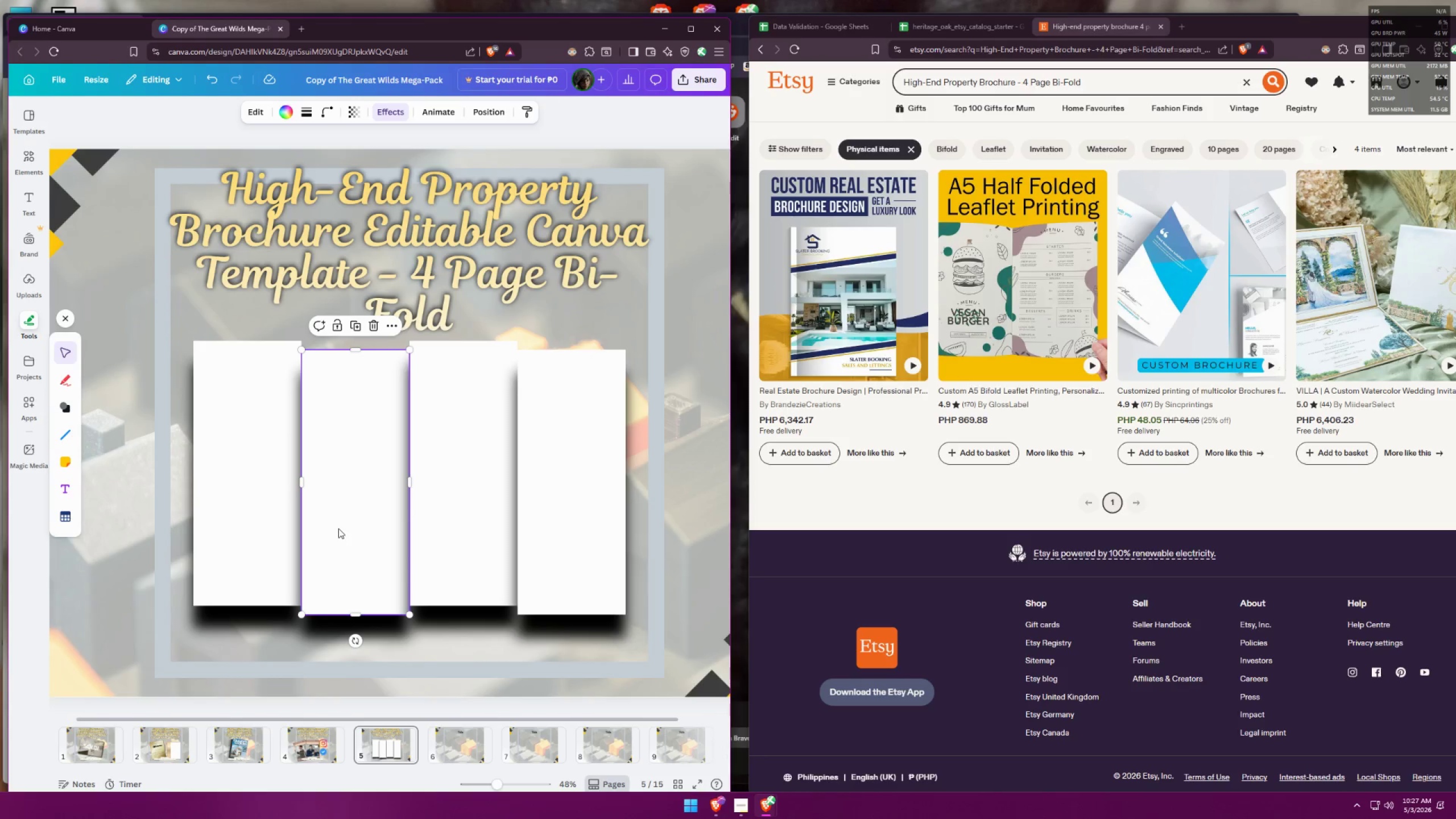 
hold_key(key=ShiftLeft, duration=1.53)
left_click_drag(start_coordinate=[340, 527], to_coordinate=[341, 524])
 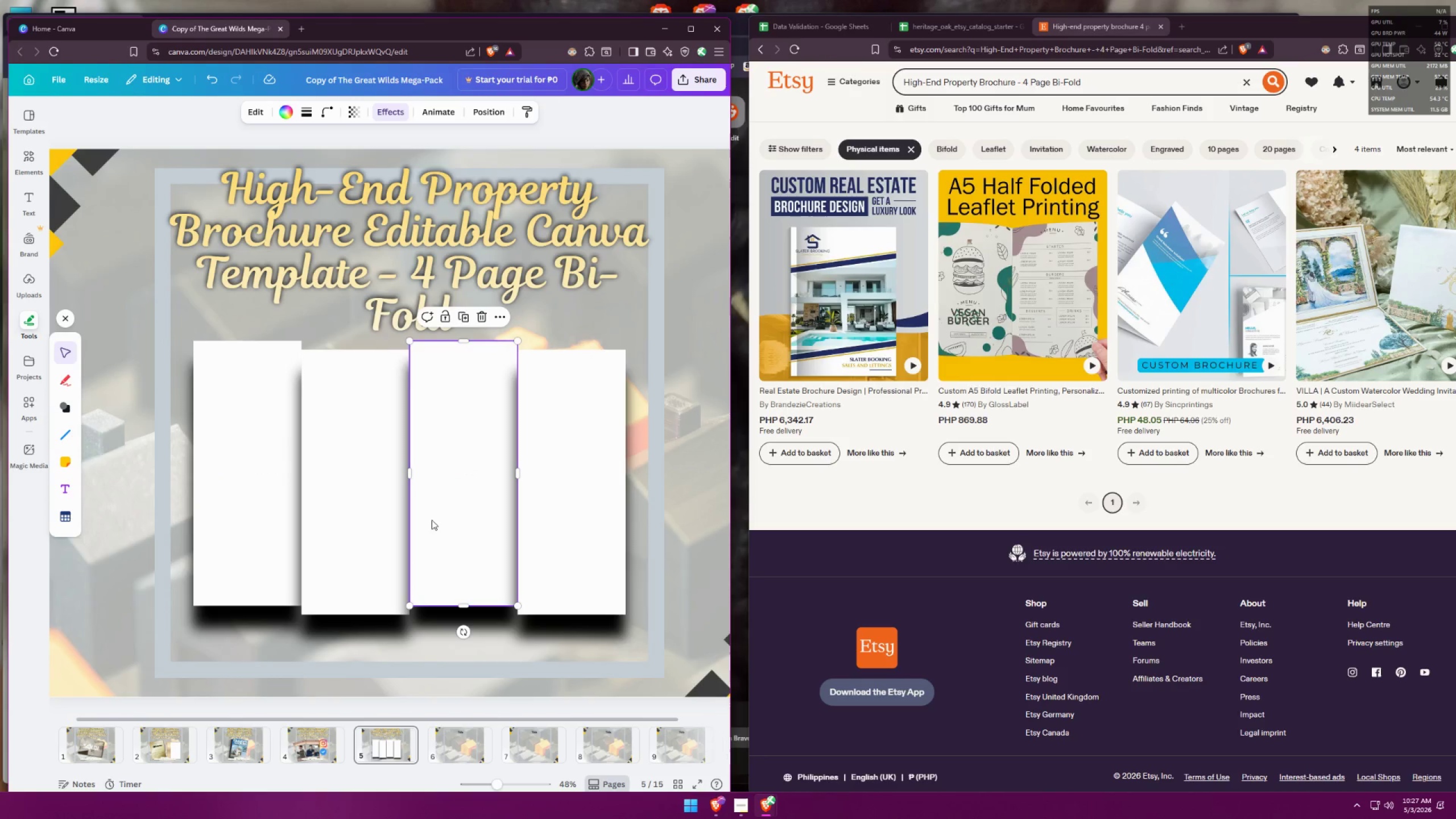 
hold_key(key=ShiftLeft, duration=0.77)
 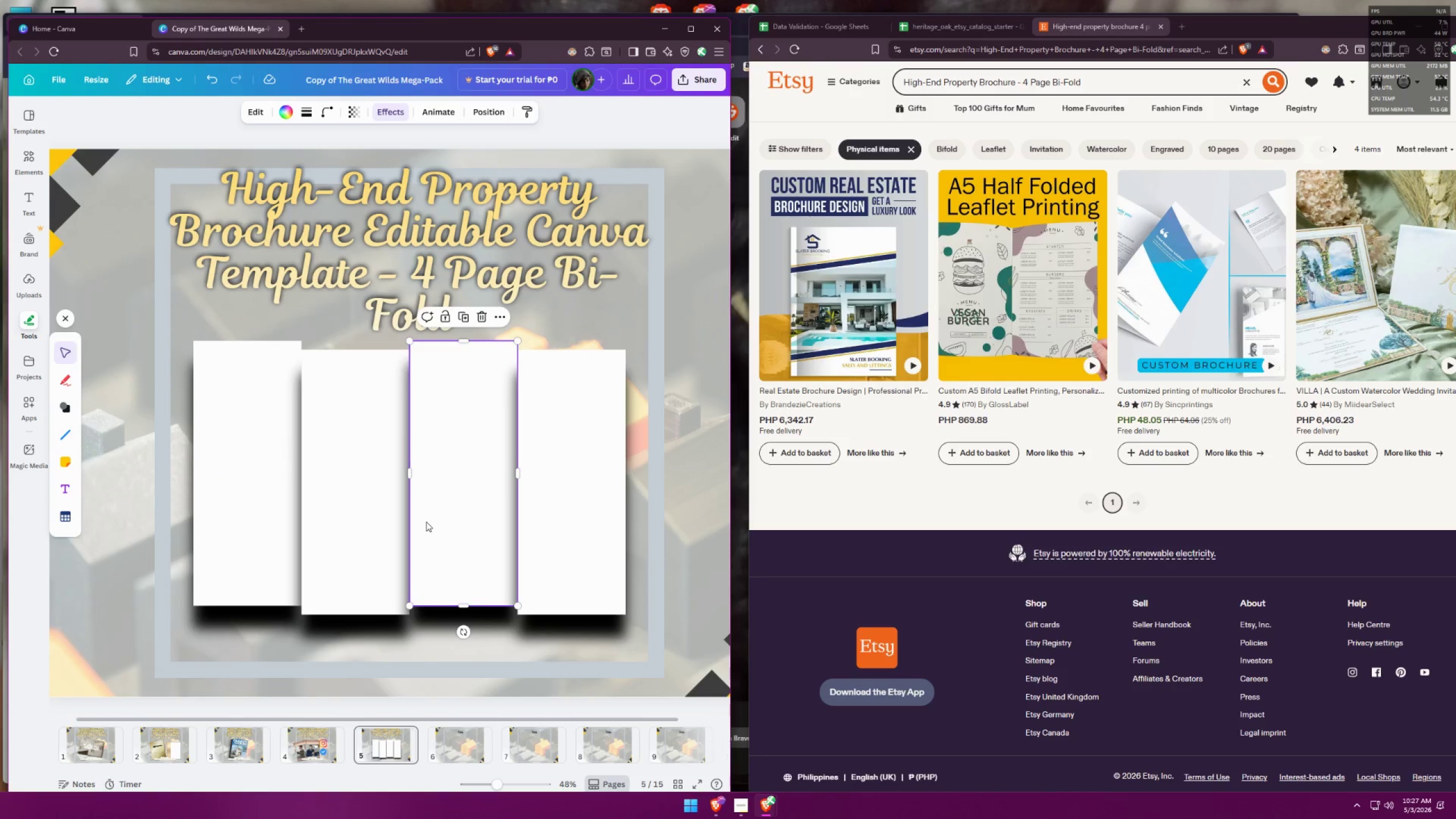 
hold_key(key=ShiftLeft, duration=1.54)
left_click_drag(start_coordinate=[438, 518], to_coordinate=[438, 524])
 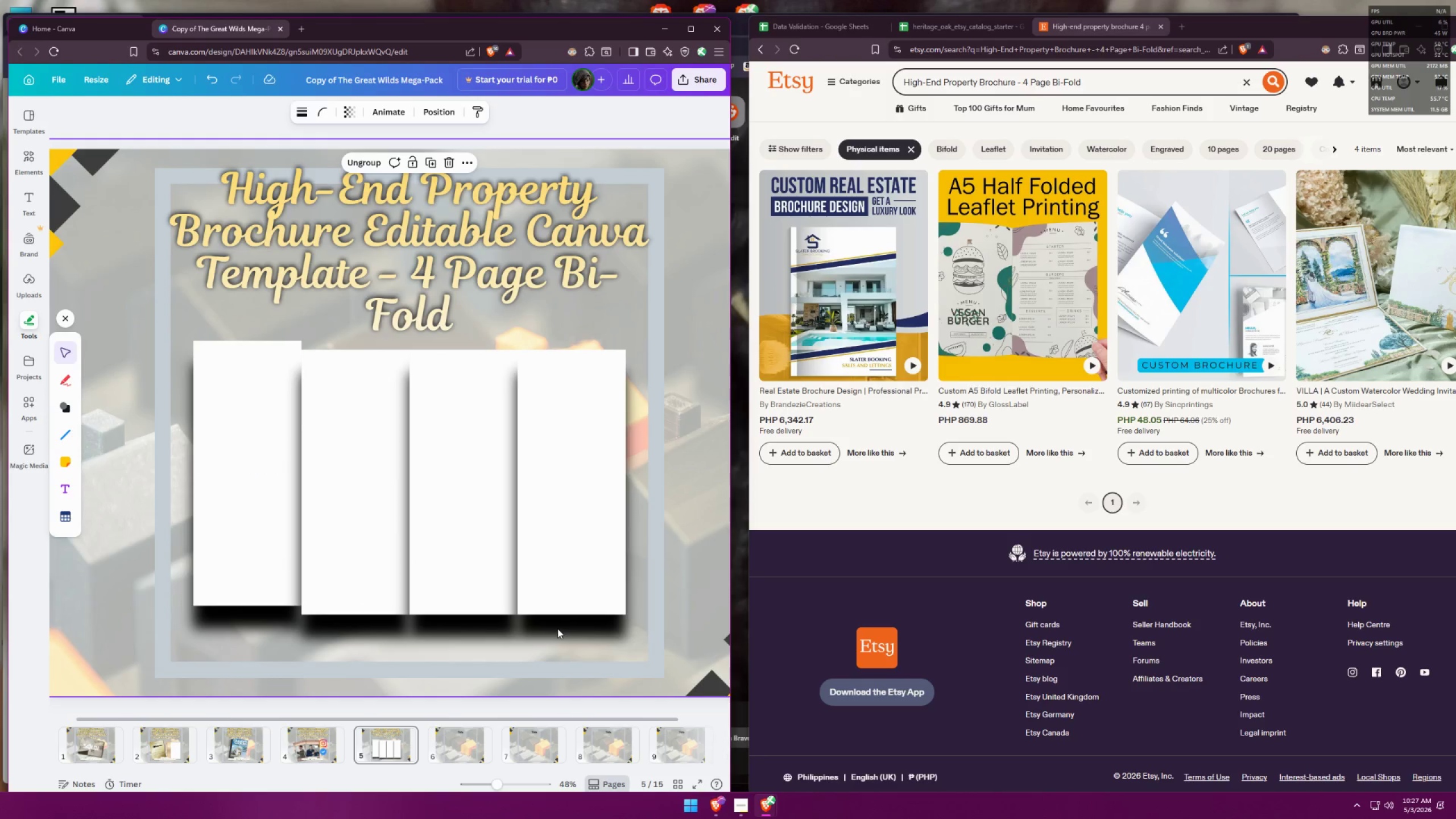 
key(Shift+ShiftLeft)
 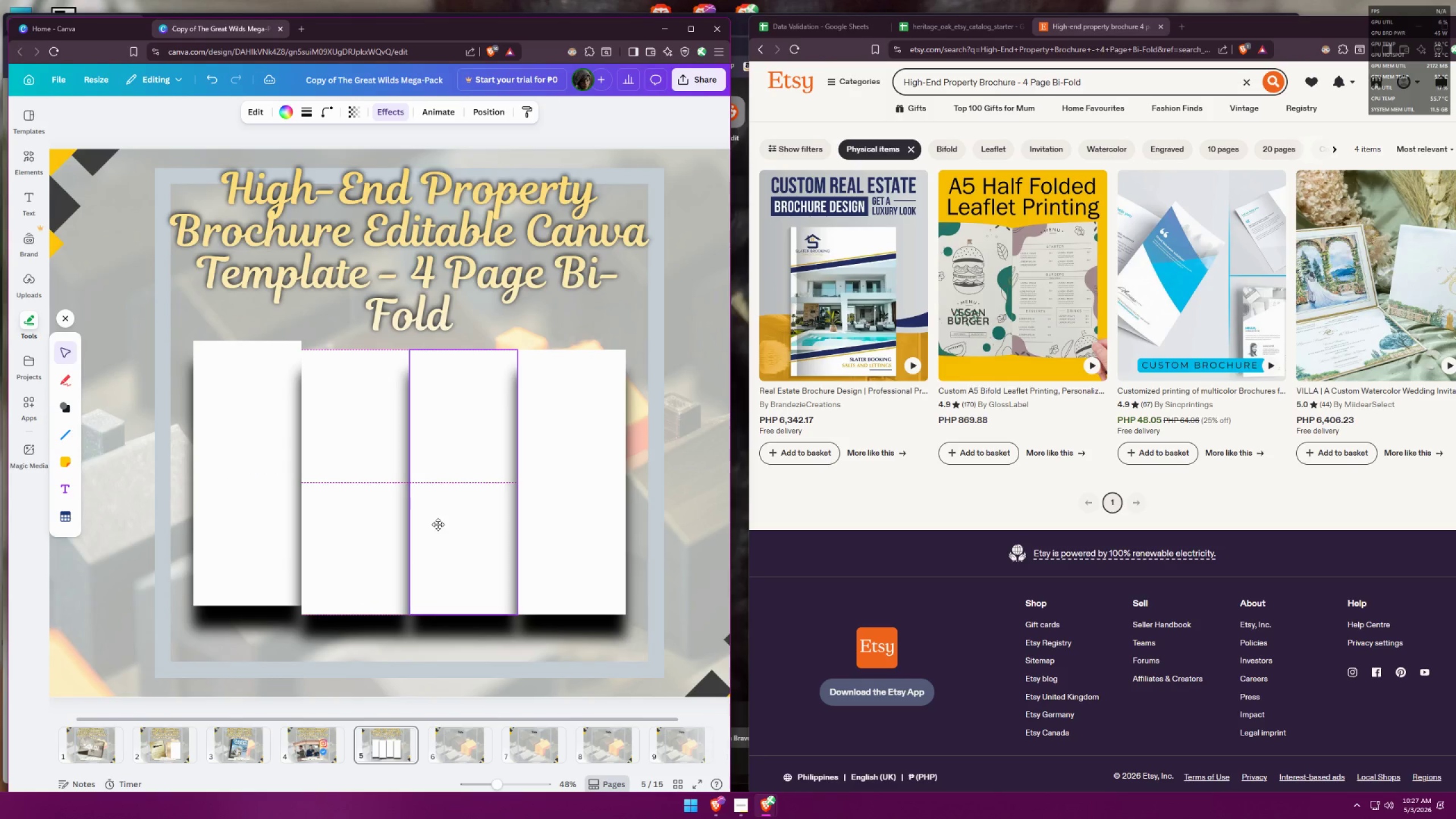 
key(Shift+ShiftLeft)
 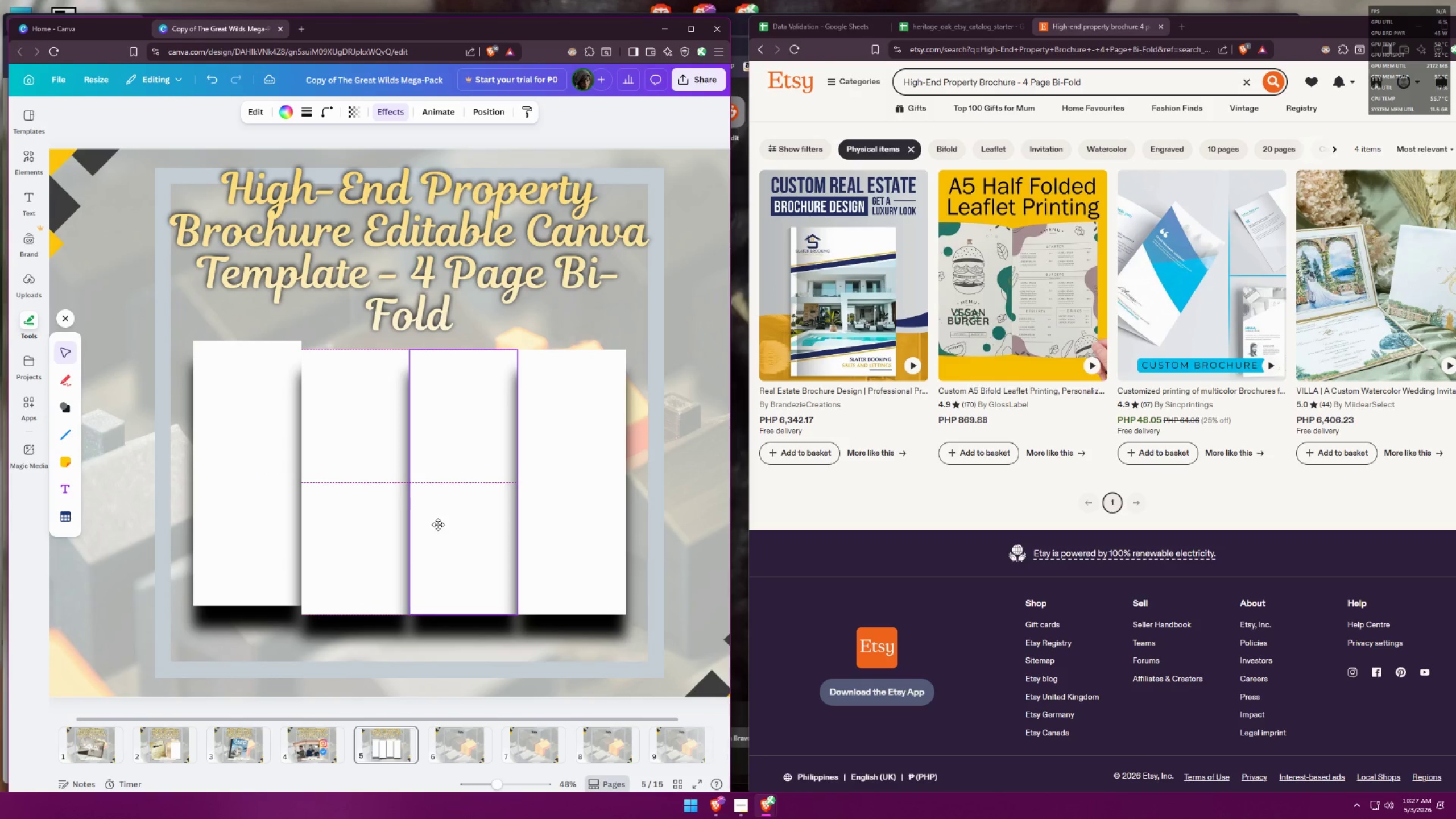 
key(Shift+ShiftLeft)
 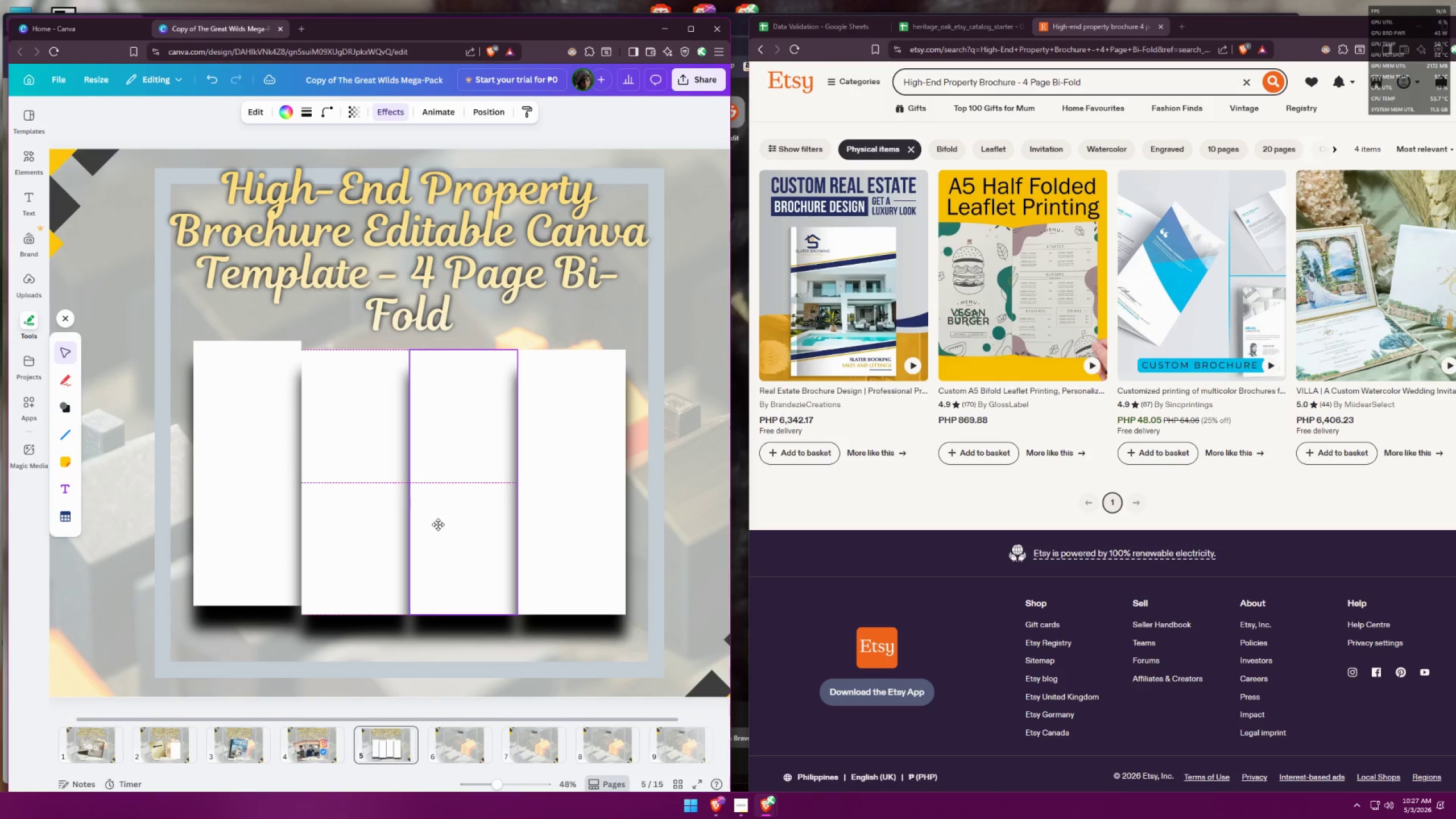 
key(Shift+ShiftLeft)
 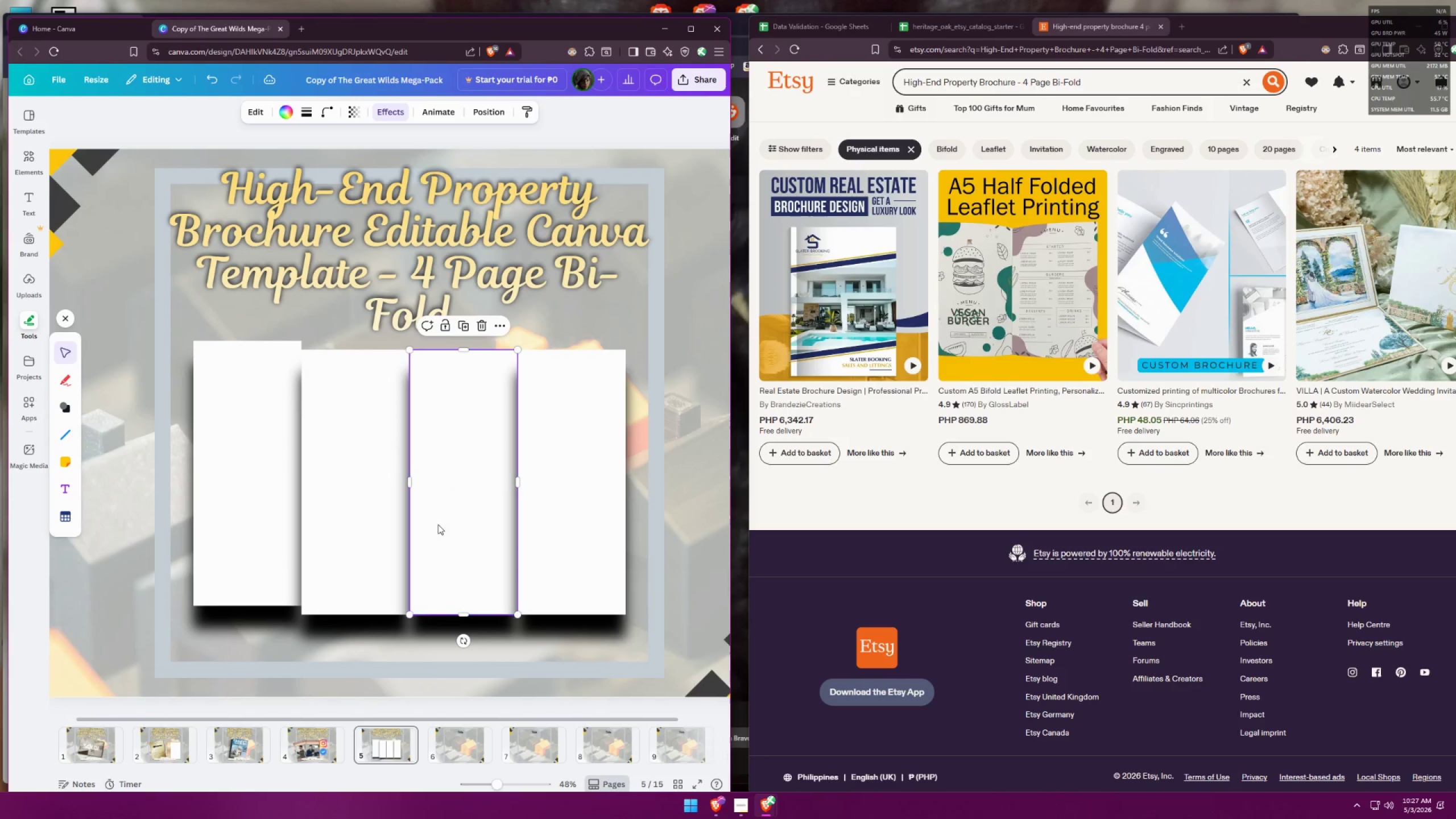 
key(Shift+ShiftLeft)
 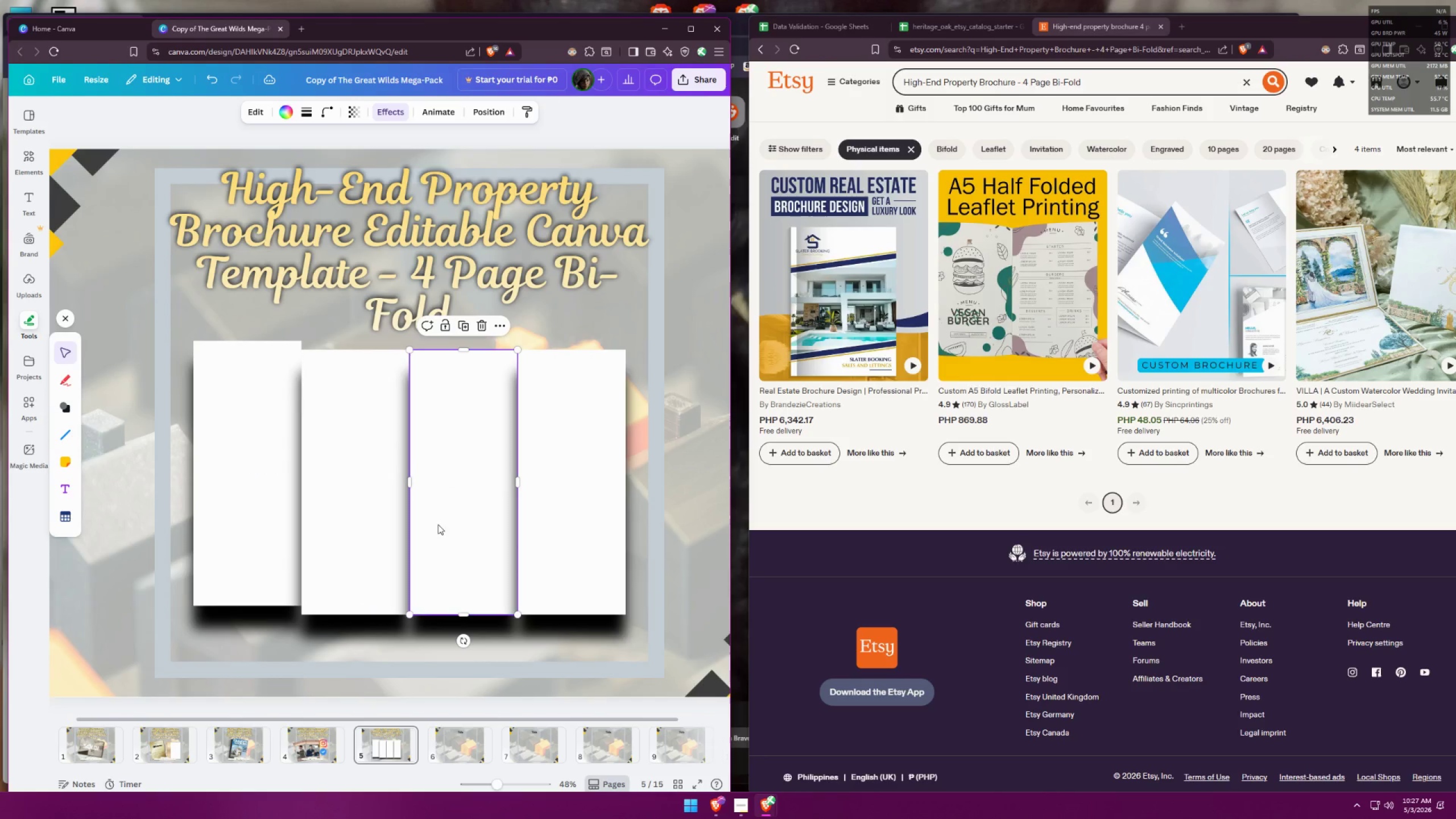 
key(Shift+ShiftLeft)
 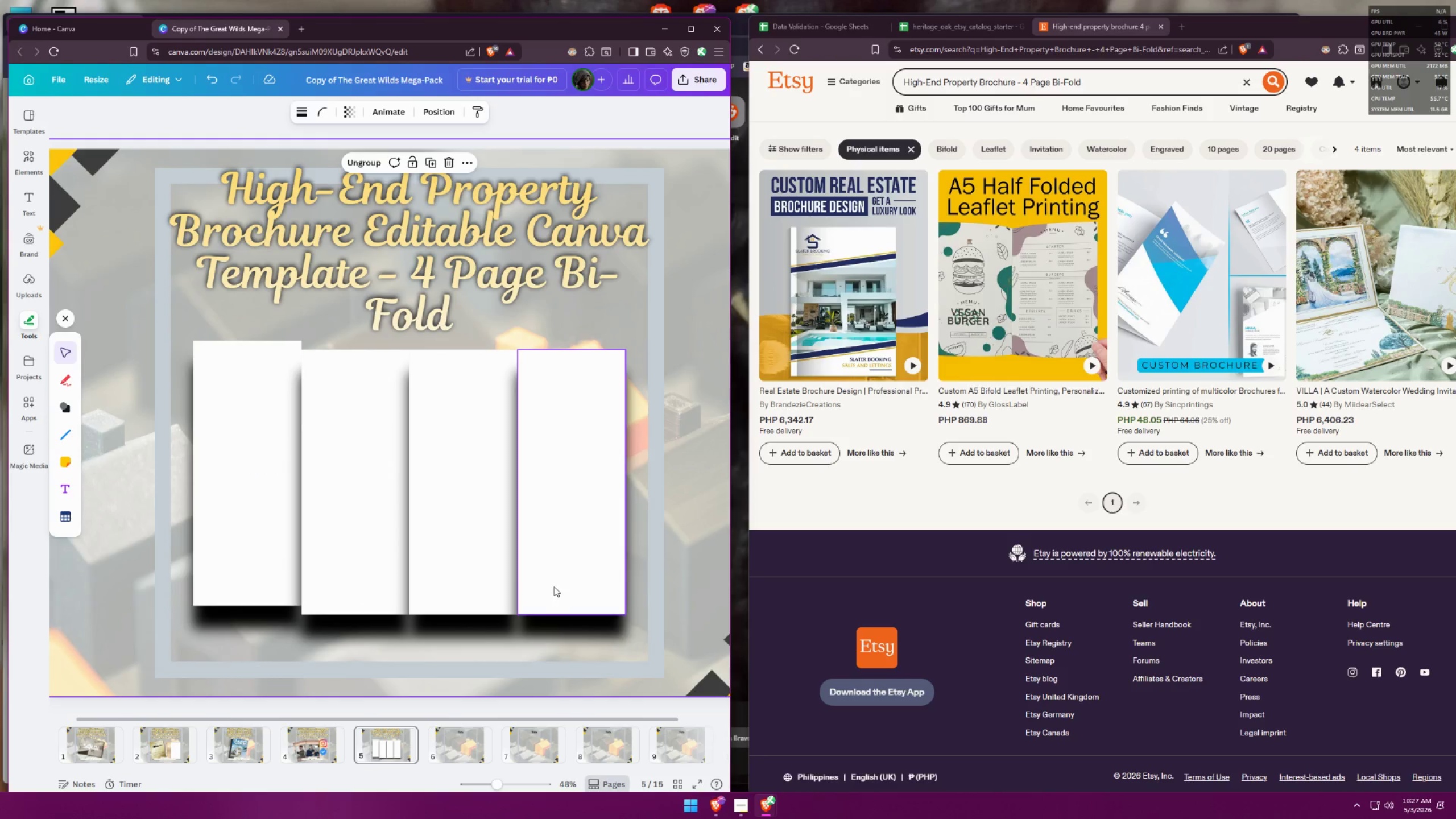 
hold_key(key=ShiftLeft, duration=0.77)
left_click_drag(start_coordinate=[557, 565], to_coordinate=[563, 564])
 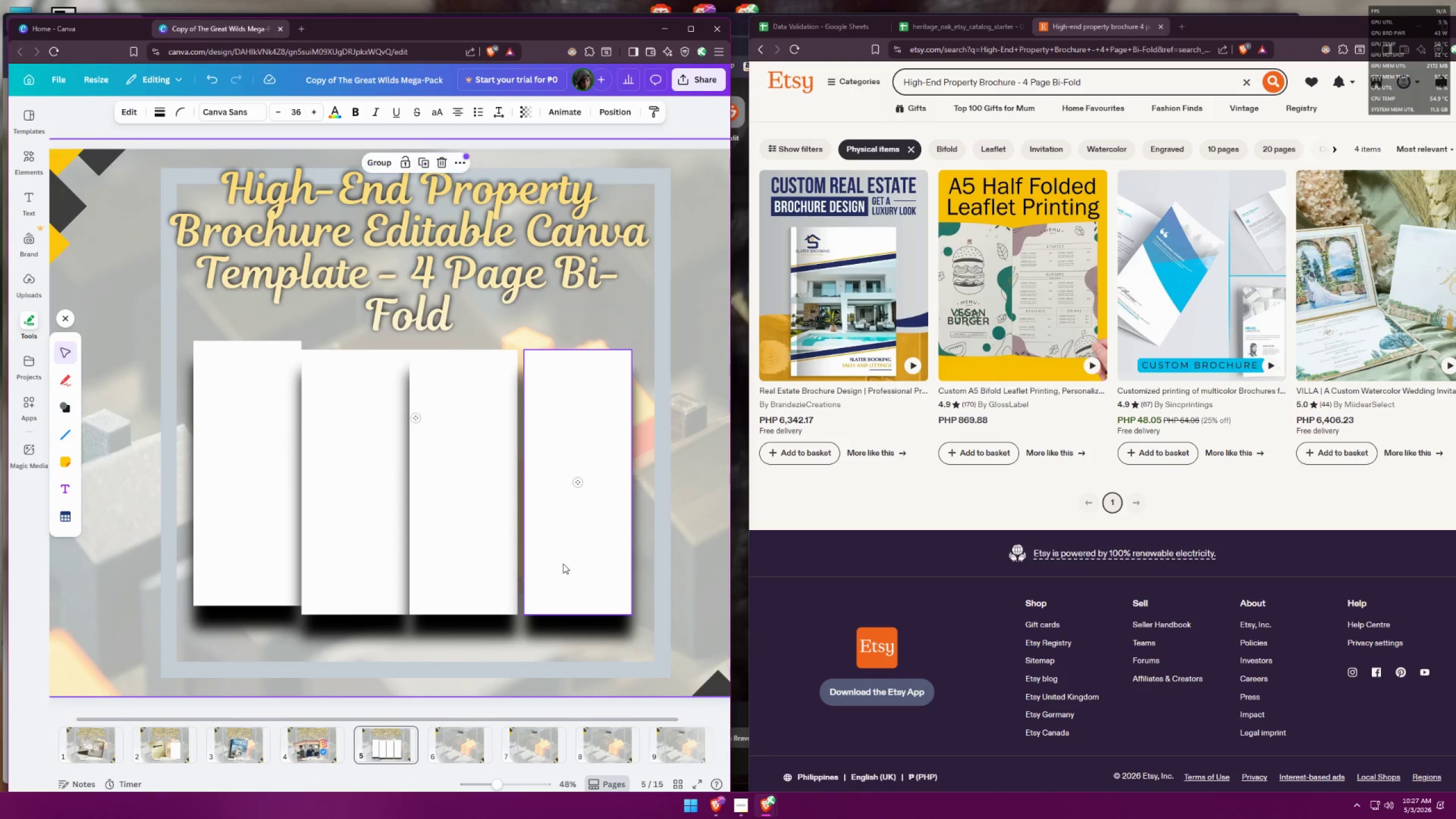 
key(Control+ControlLeft)
 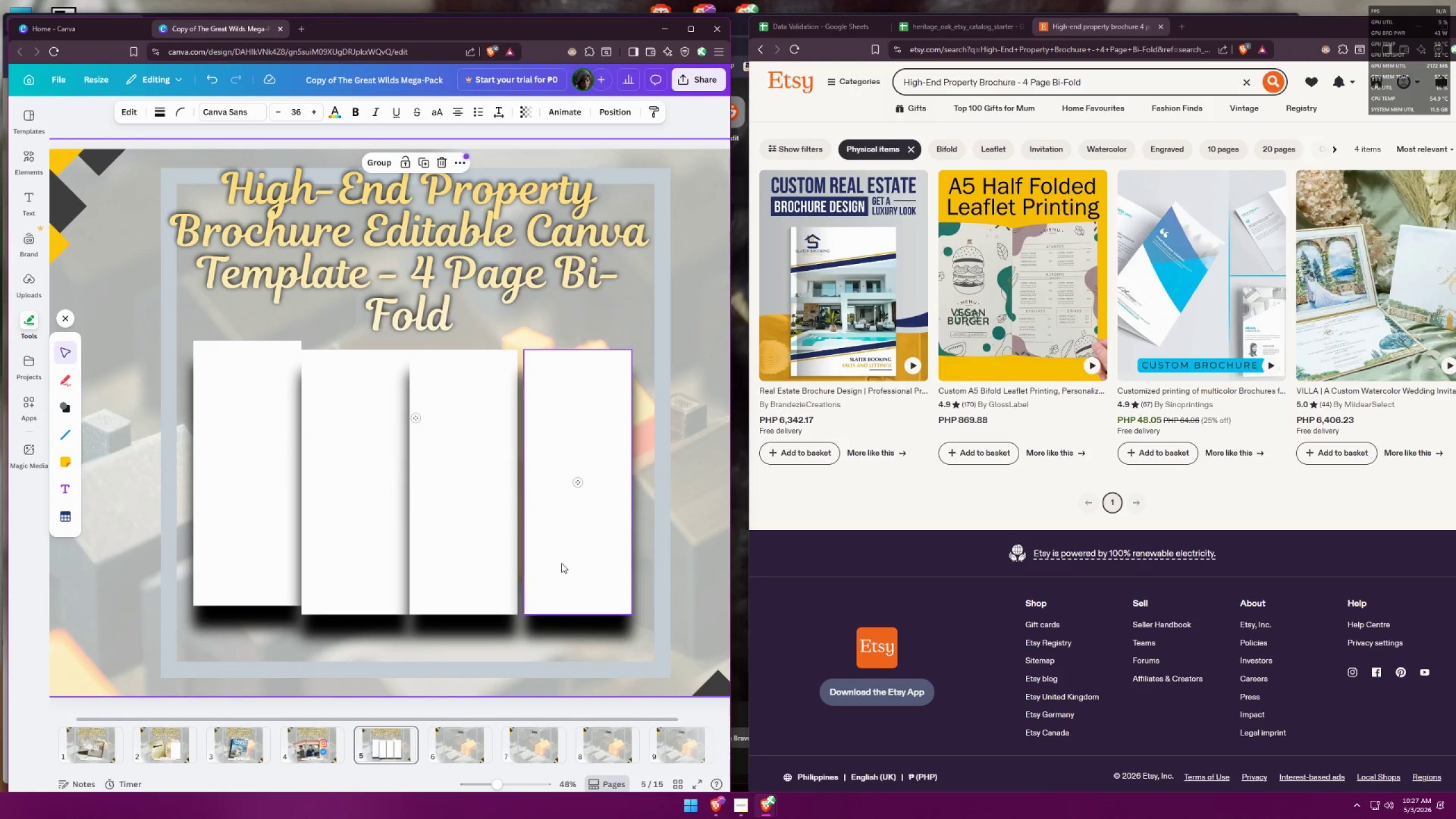 
key(Control+Z)
 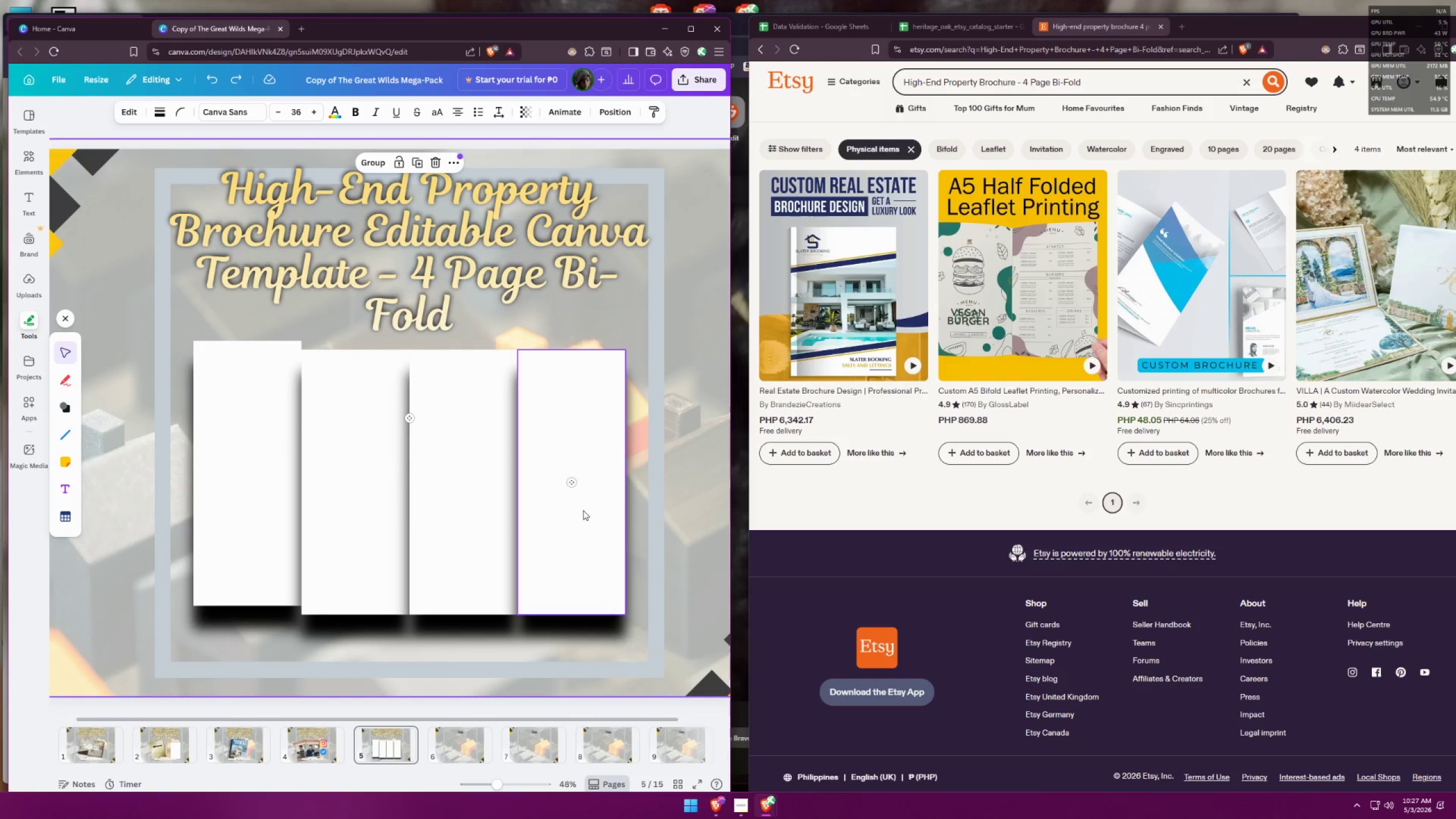 
hold_key(key=ShiftLeft, duration=1.53)
left_click([588, 507])
 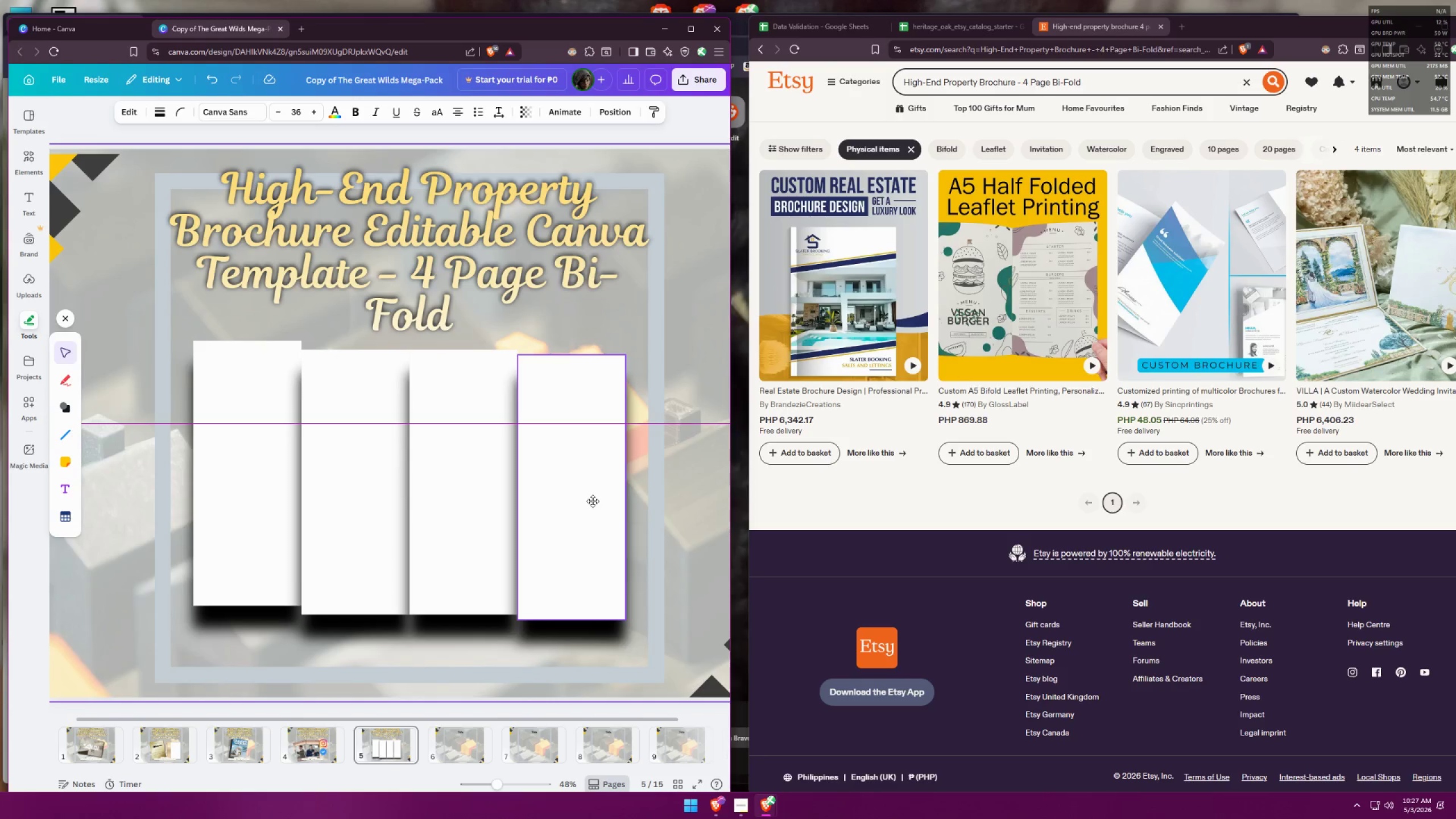 
key(Shift+ShiftLeft)
 